 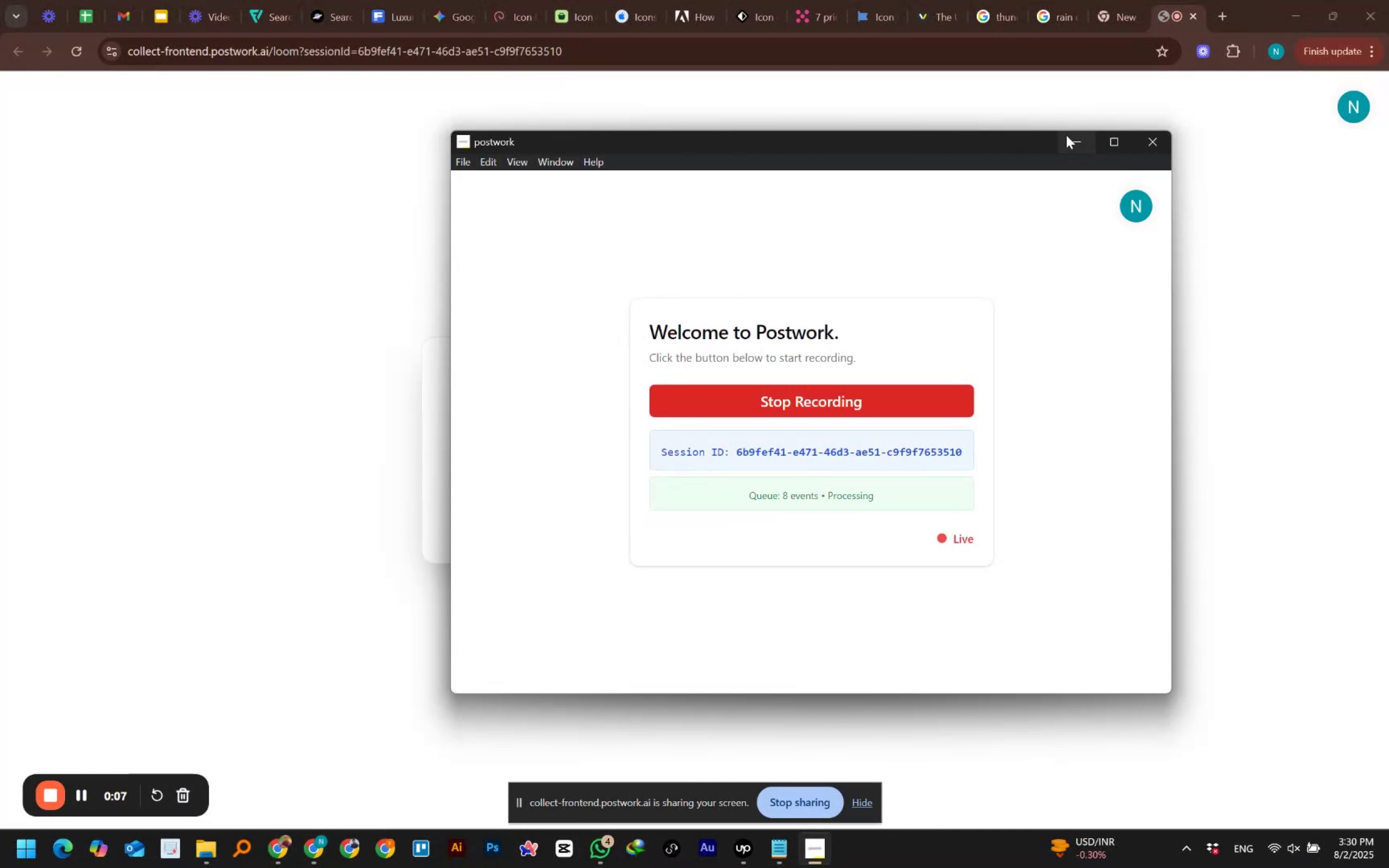 
left_click([1071, 135])
 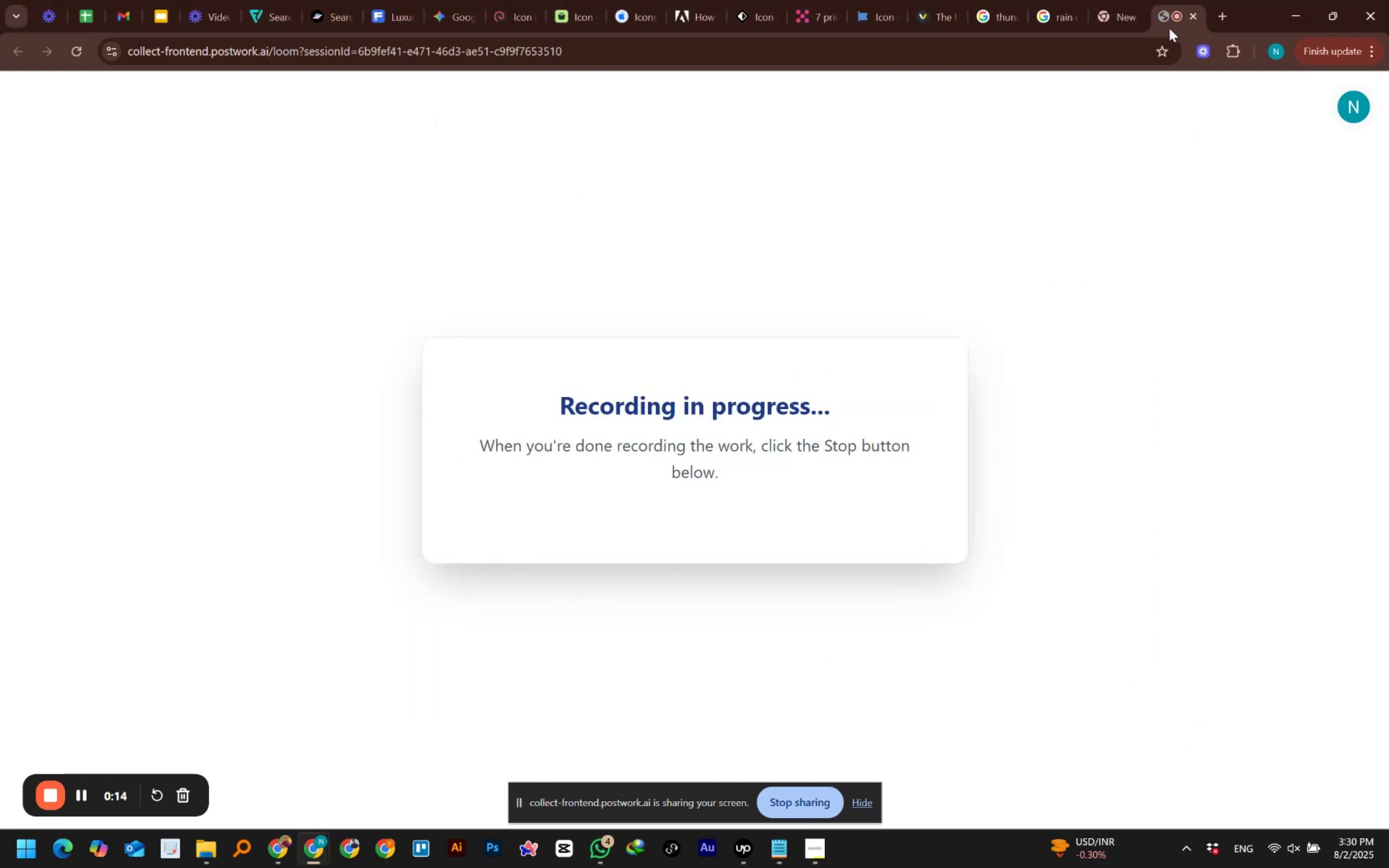 
left_click([1116, 17])
 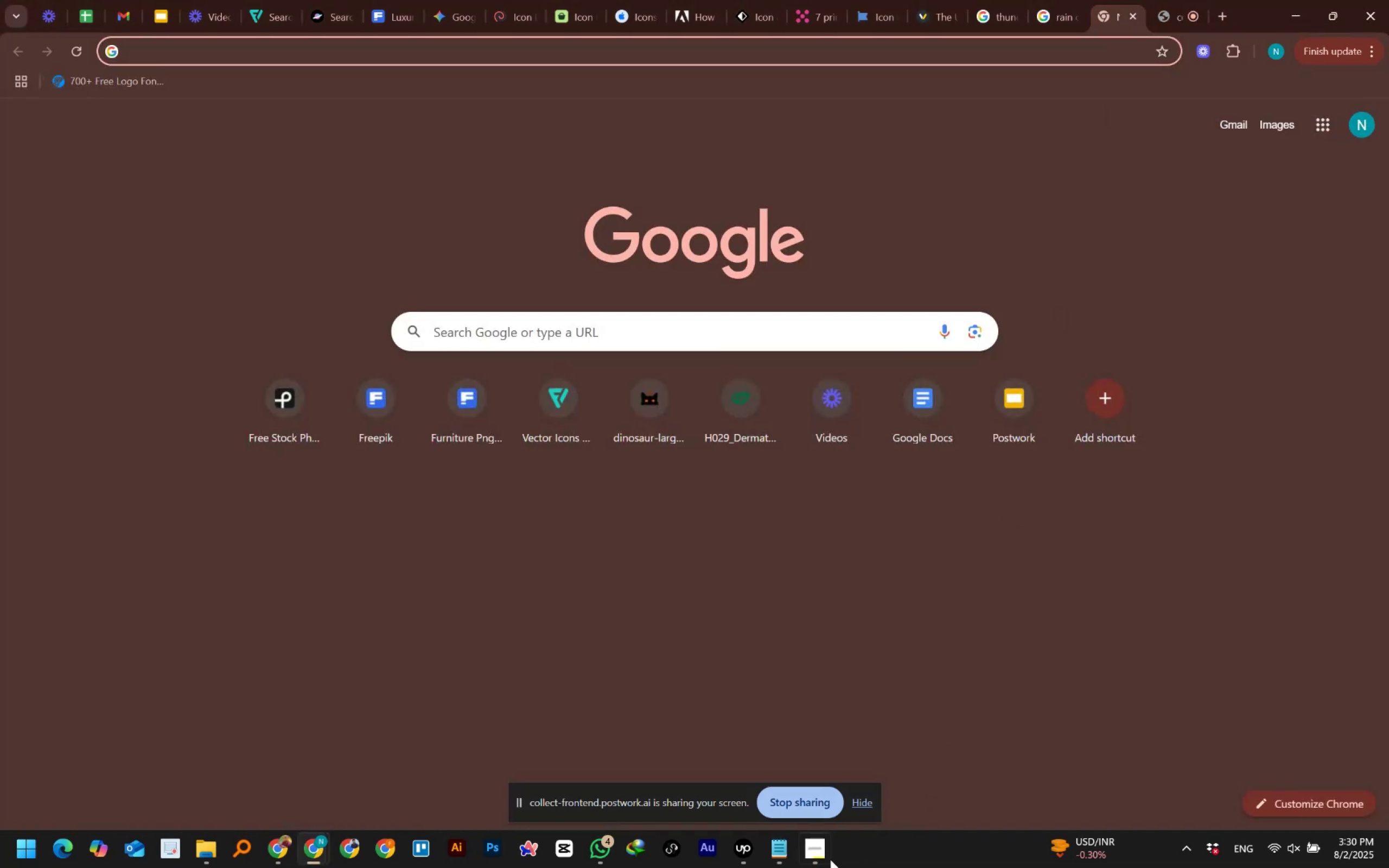 
left_click([808, 858])
 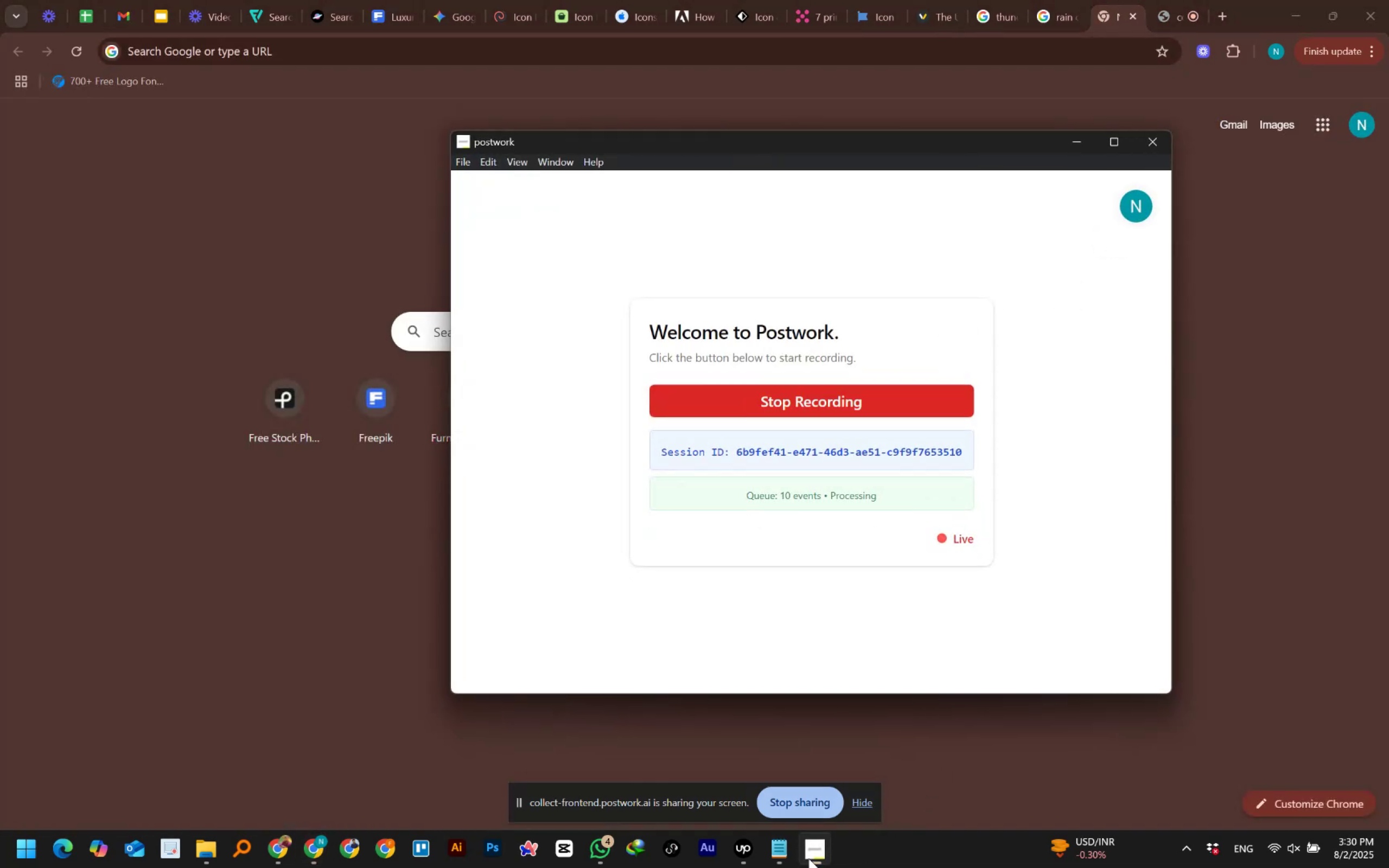 
left_click([808, 858])
 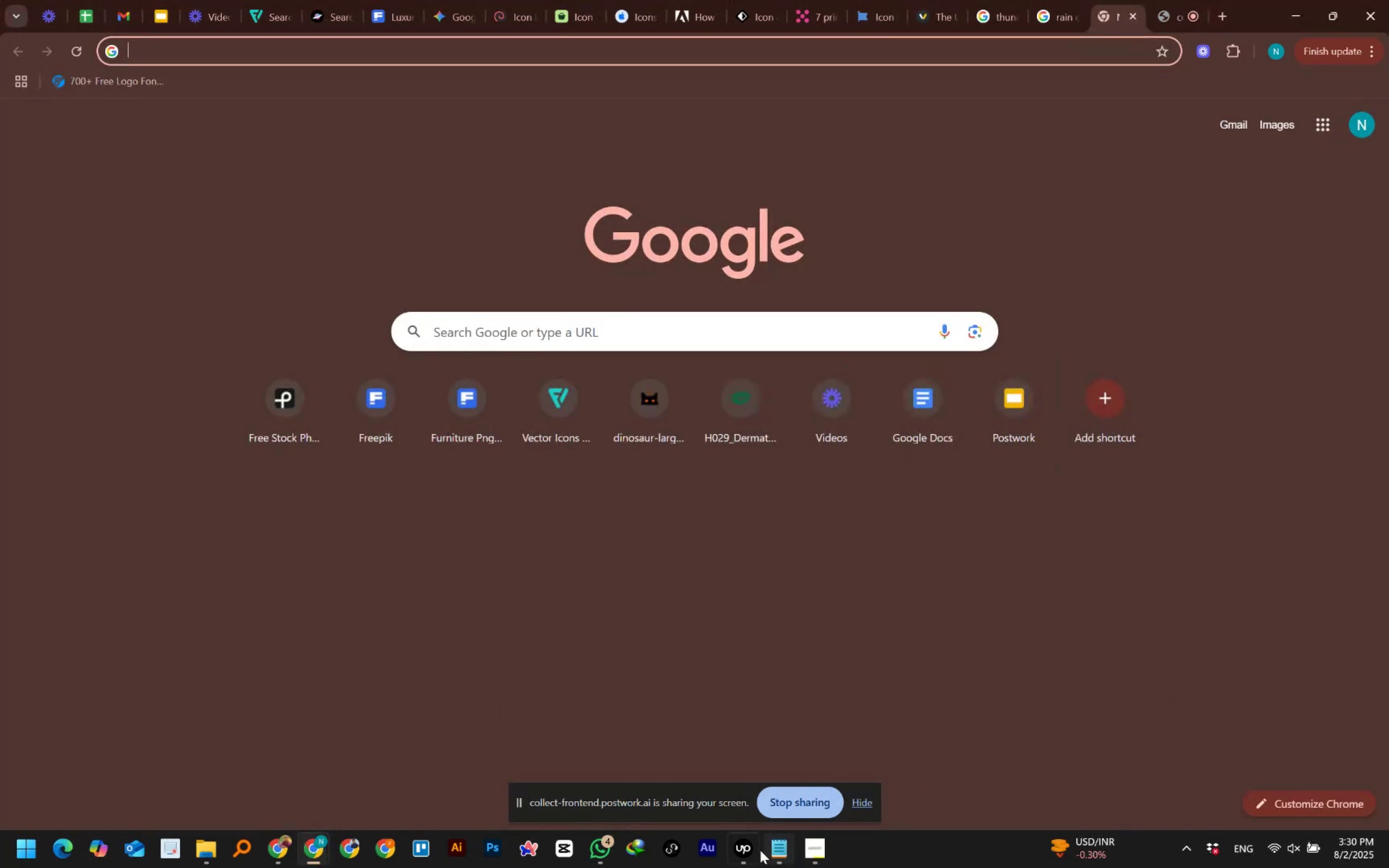 
left_click([743, 850])
 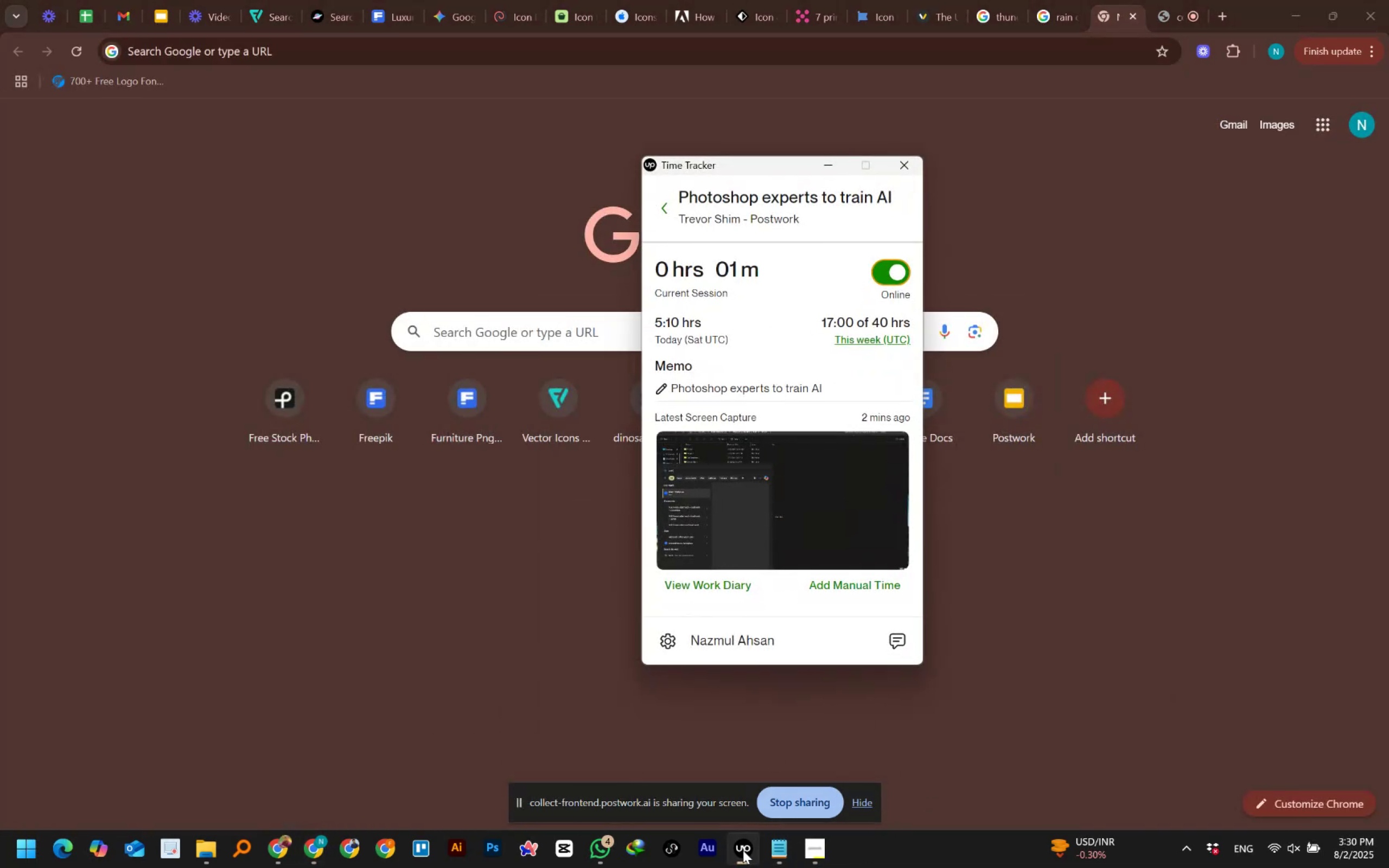 
left_click([743, 850])
 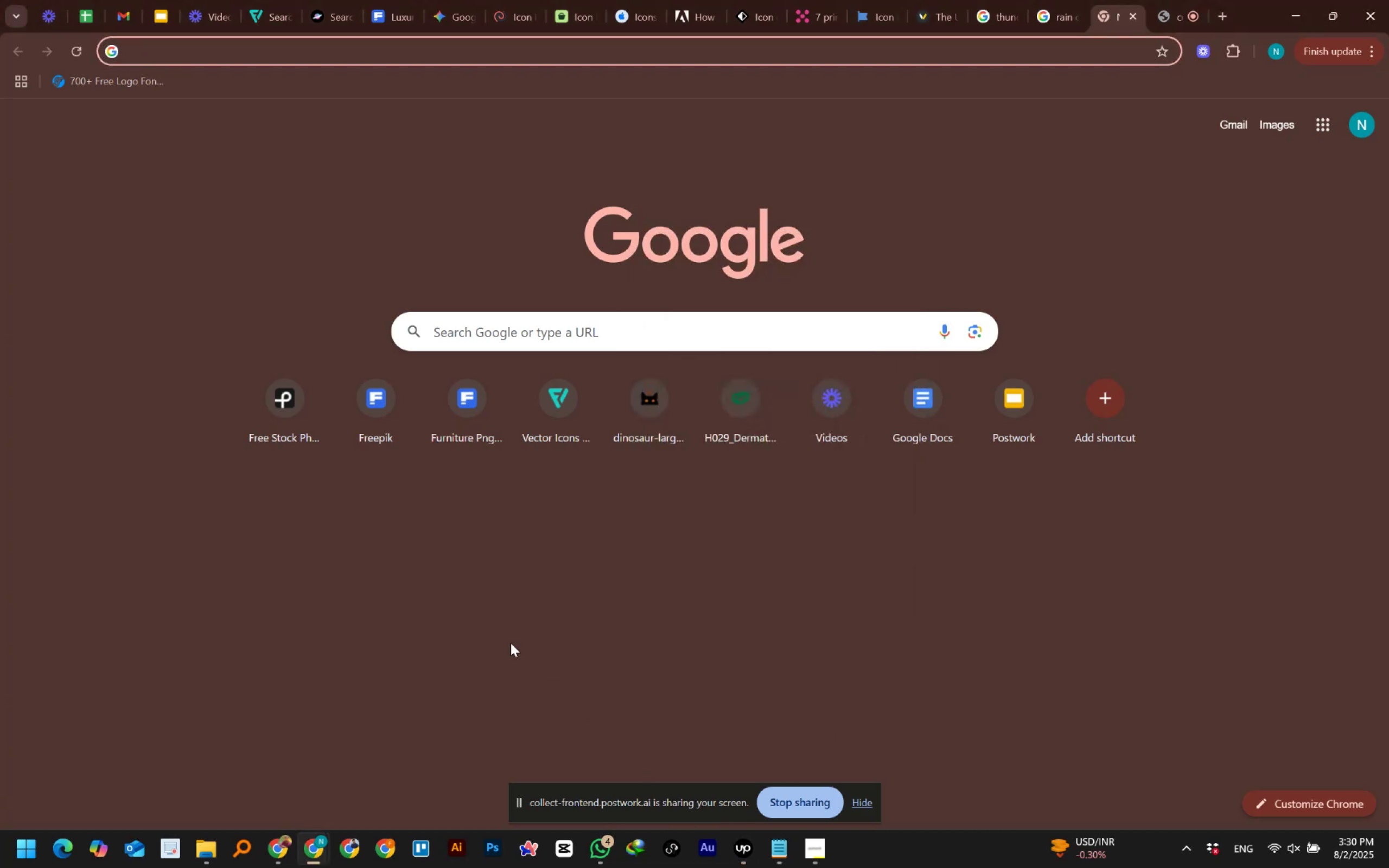 
wait(9.38)
 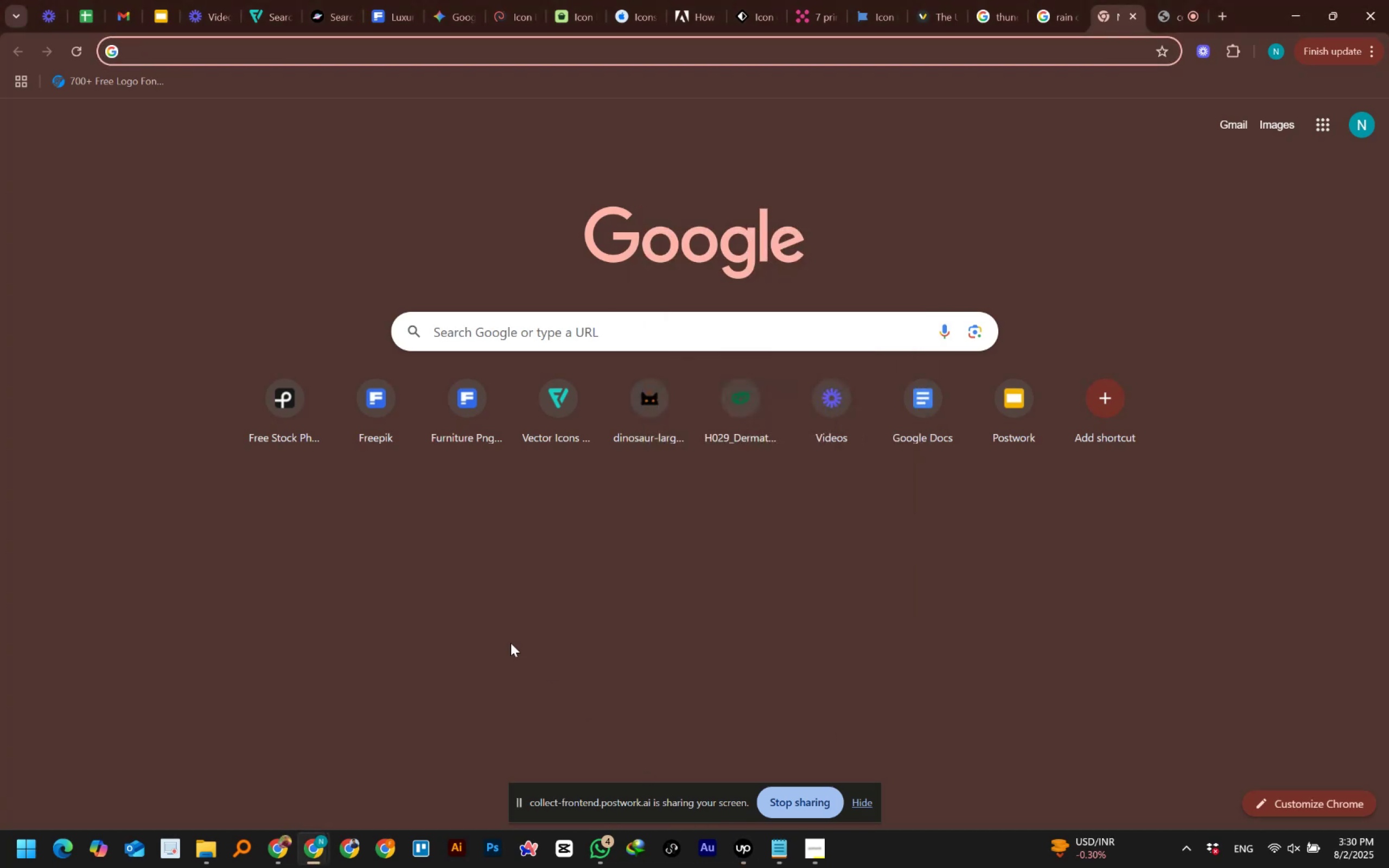 
left_click([203, 853])
 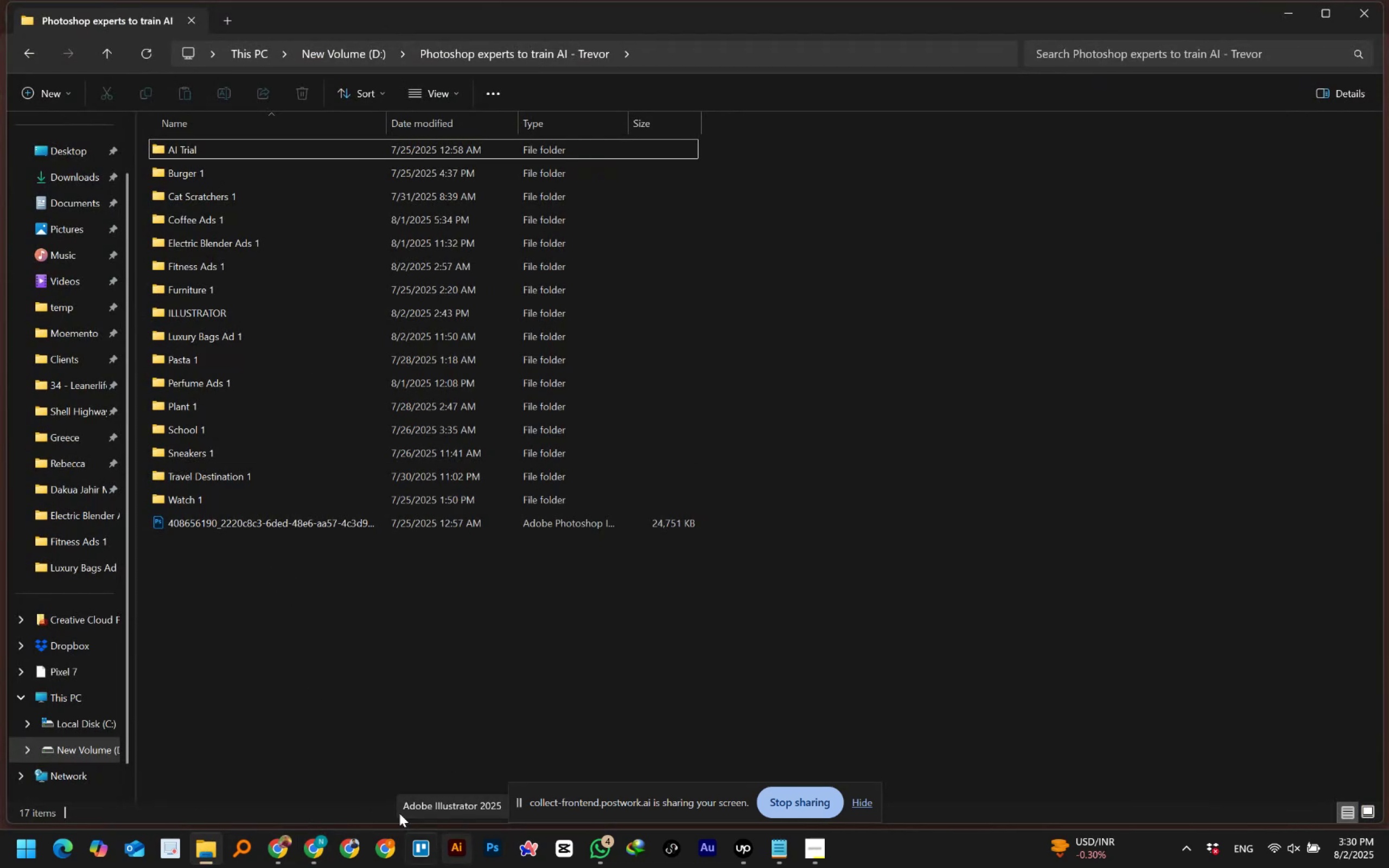 
wait(5.93)
 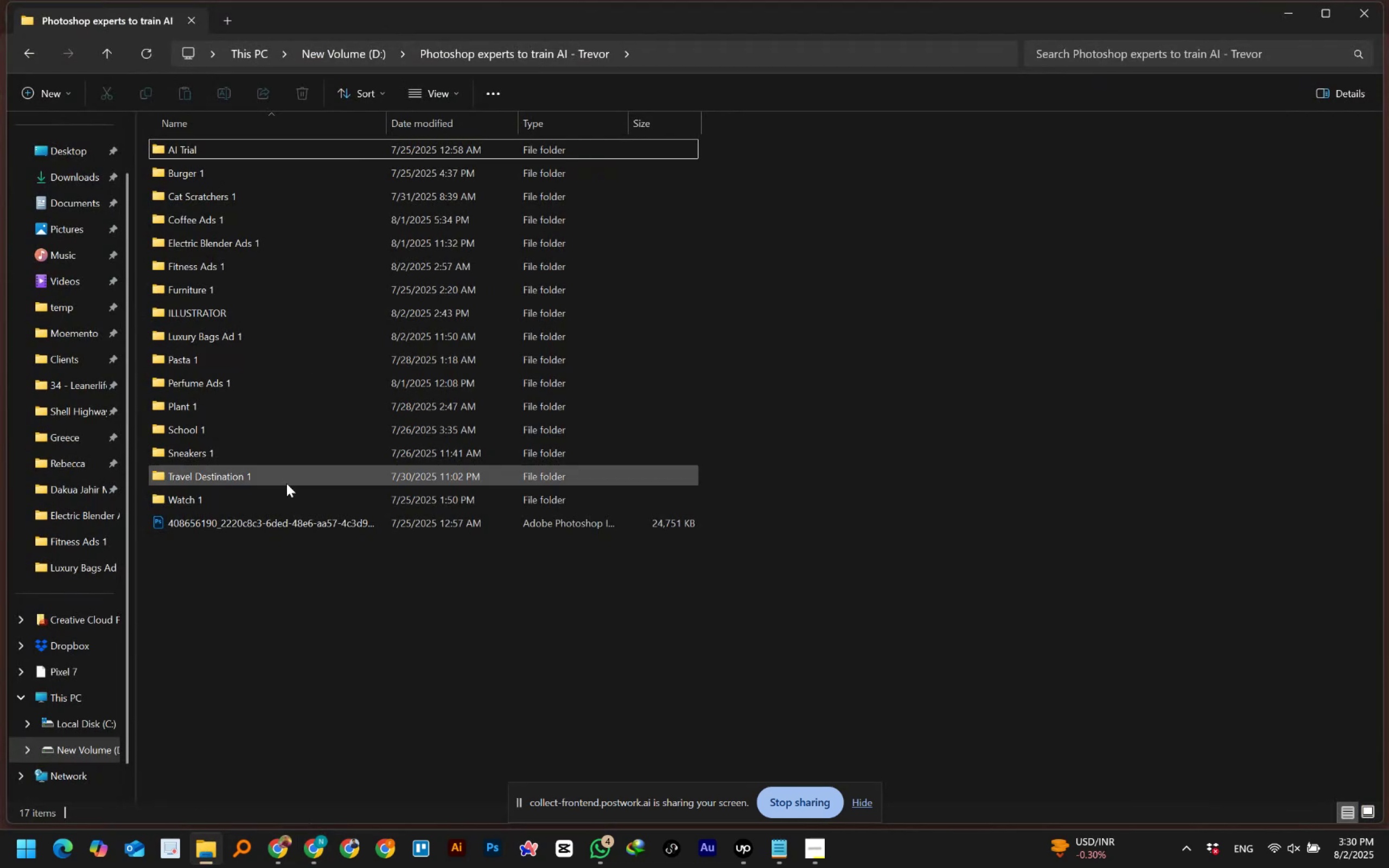 
double_click([204, 307])
 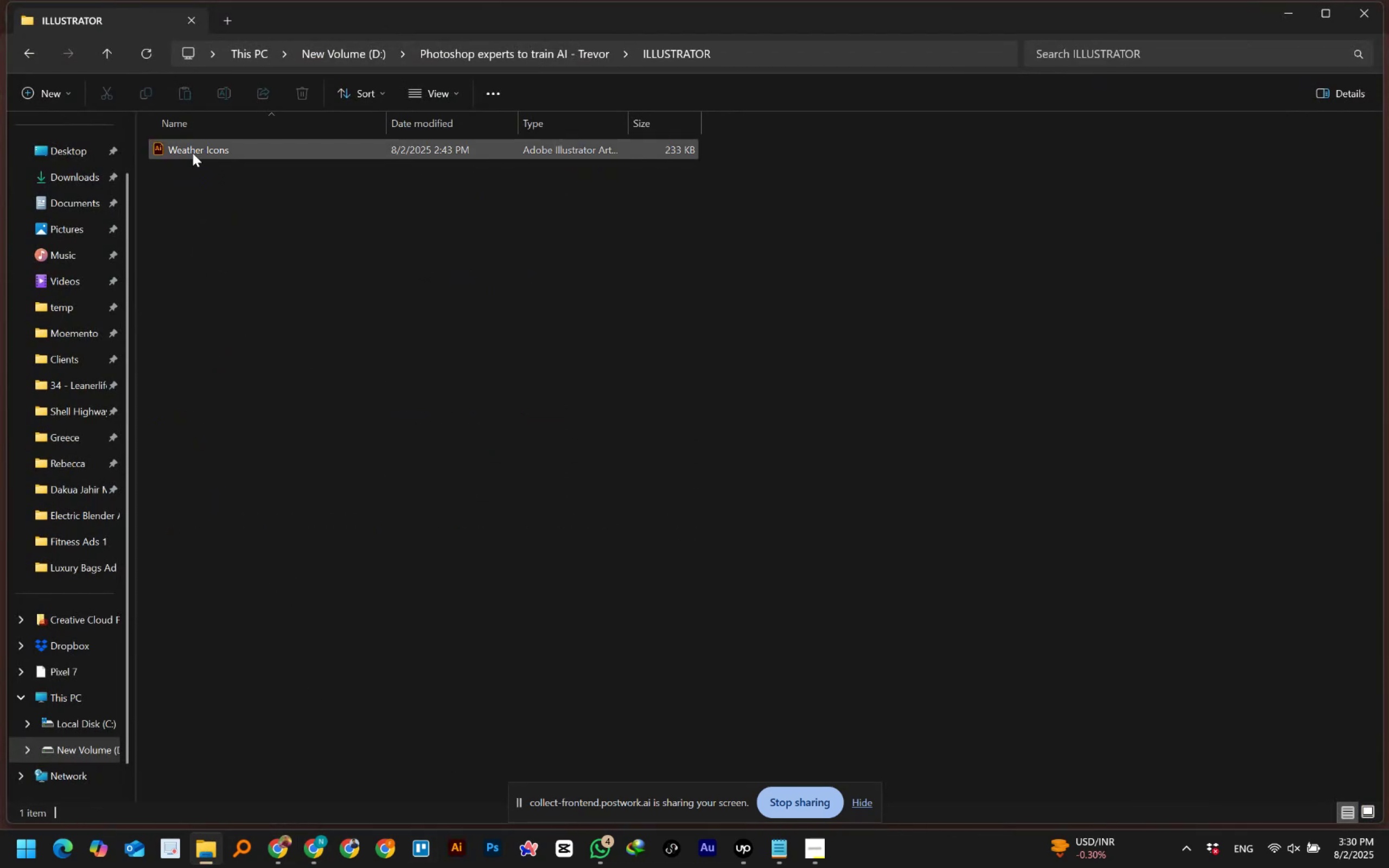 
double_click([193, 153])
 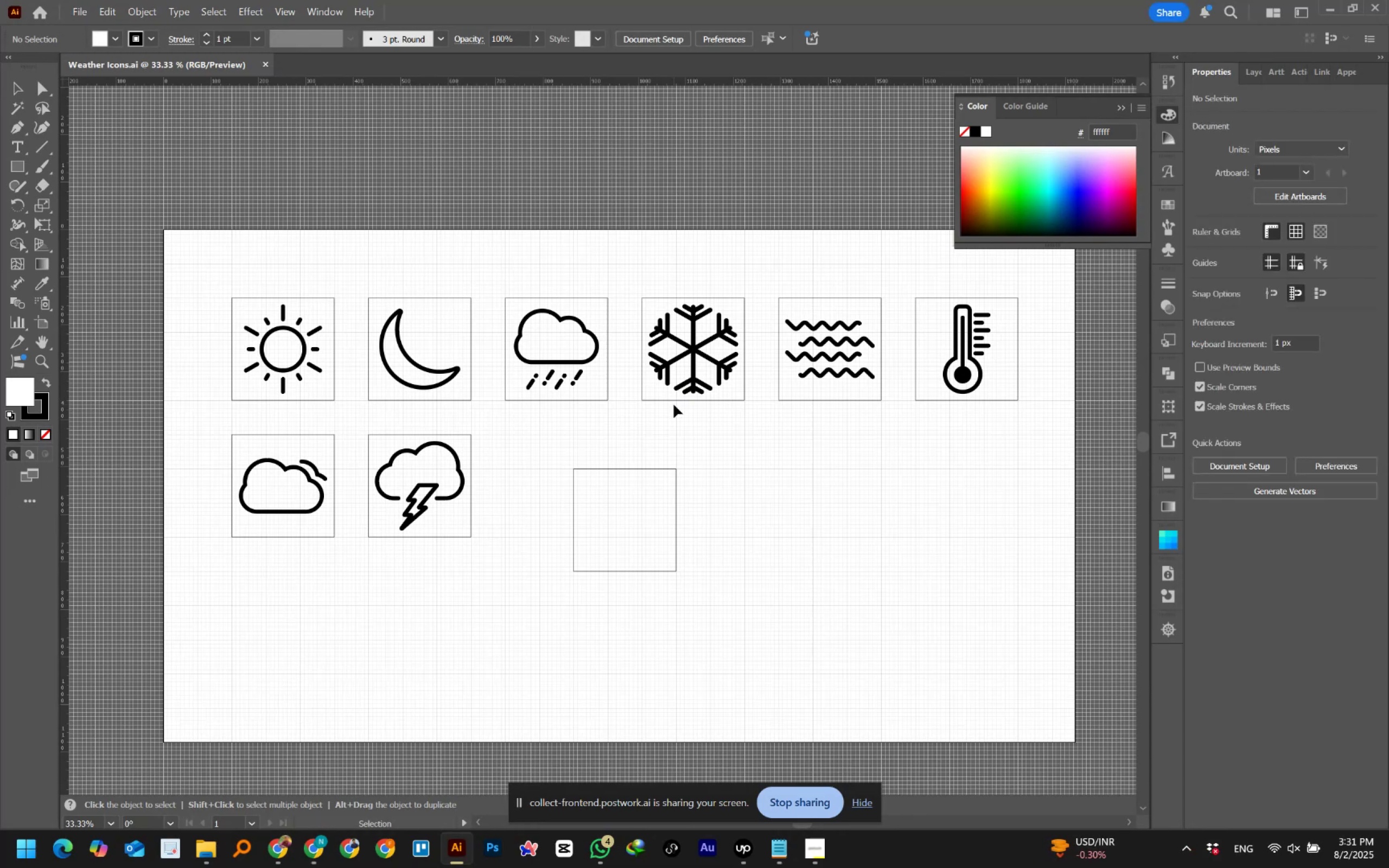 
wait(36.99)
 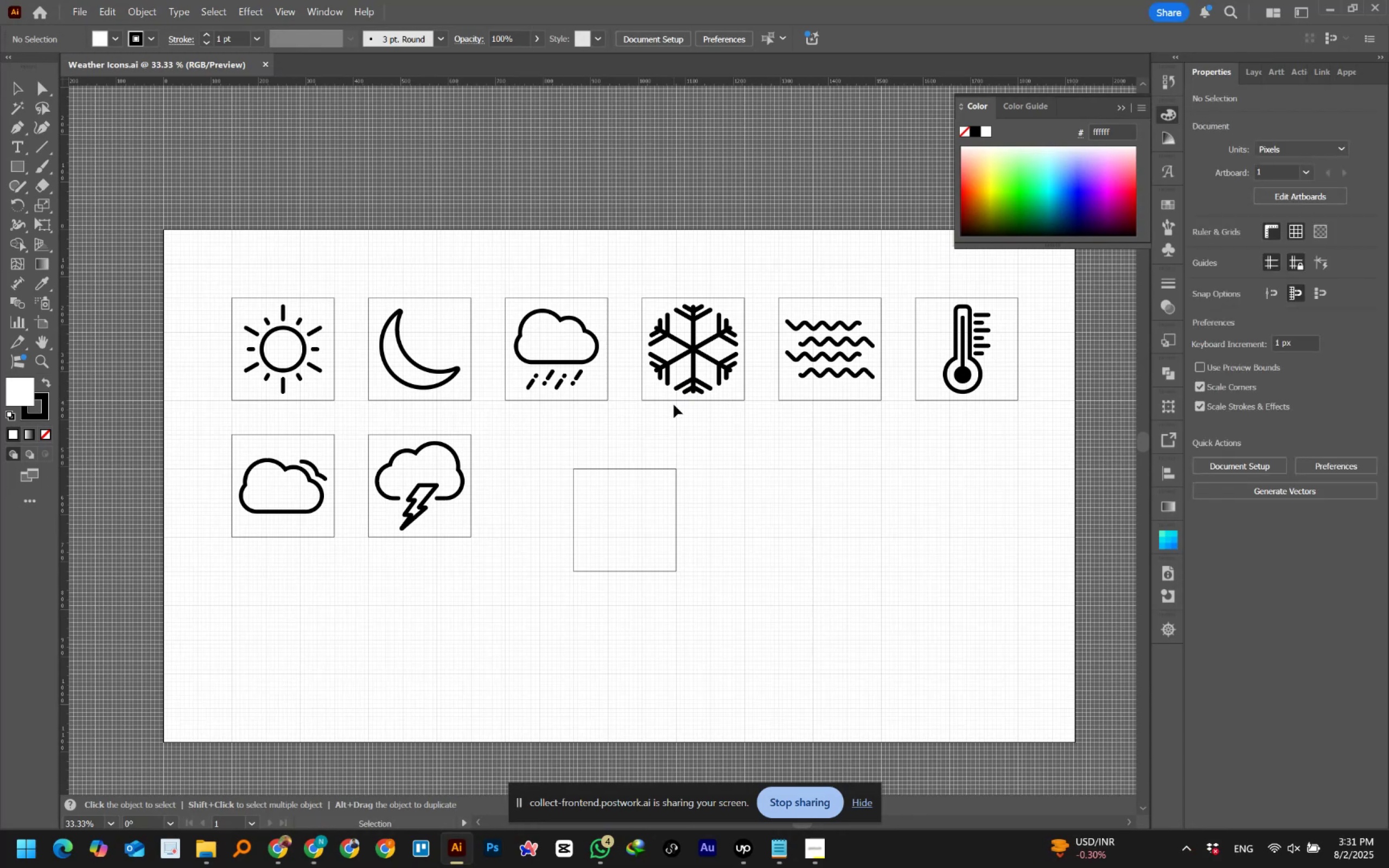 
scroll: coordinate [645, 486], scroll_direction: up, amount: 1.0
 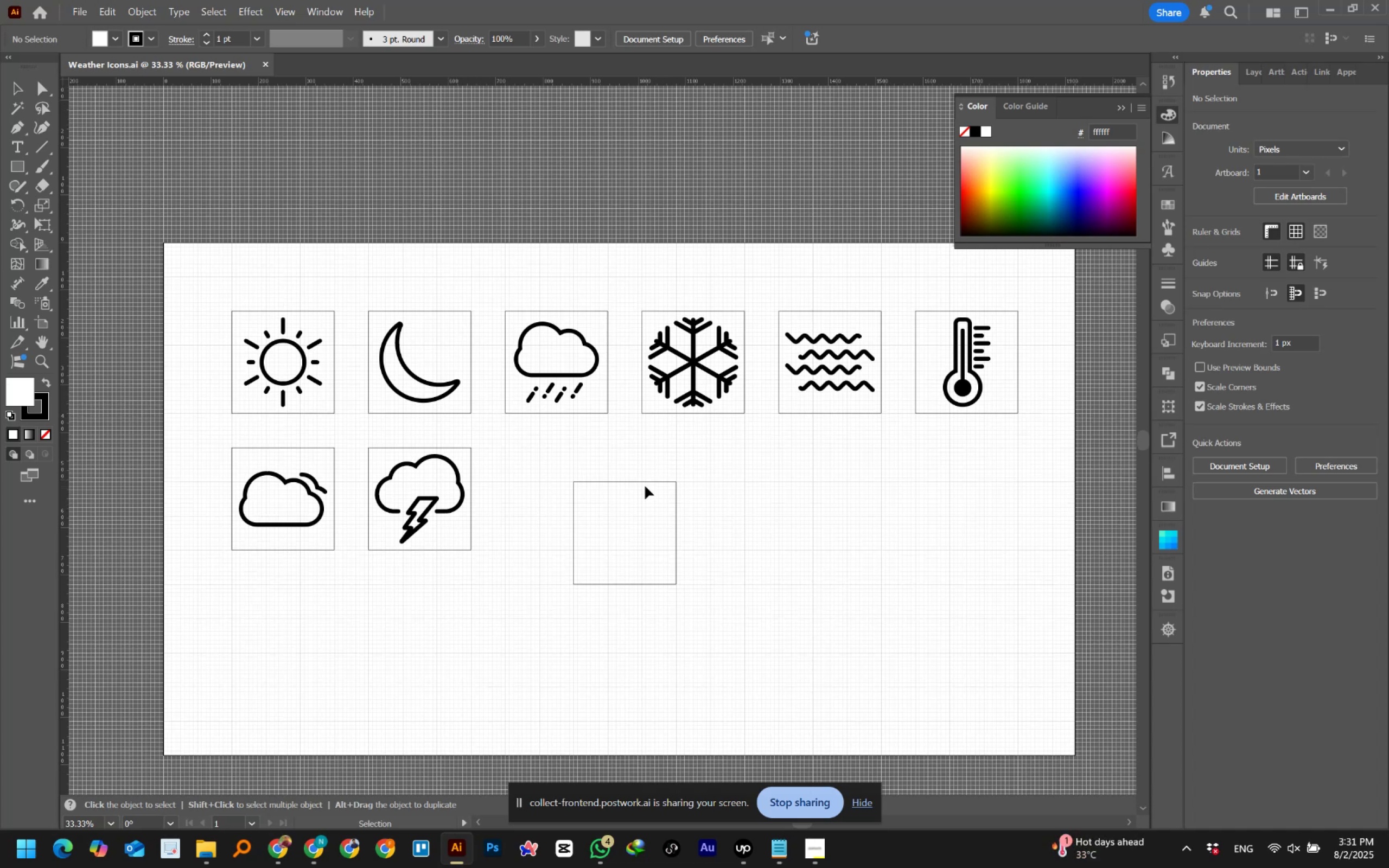 
wait(11.02)
 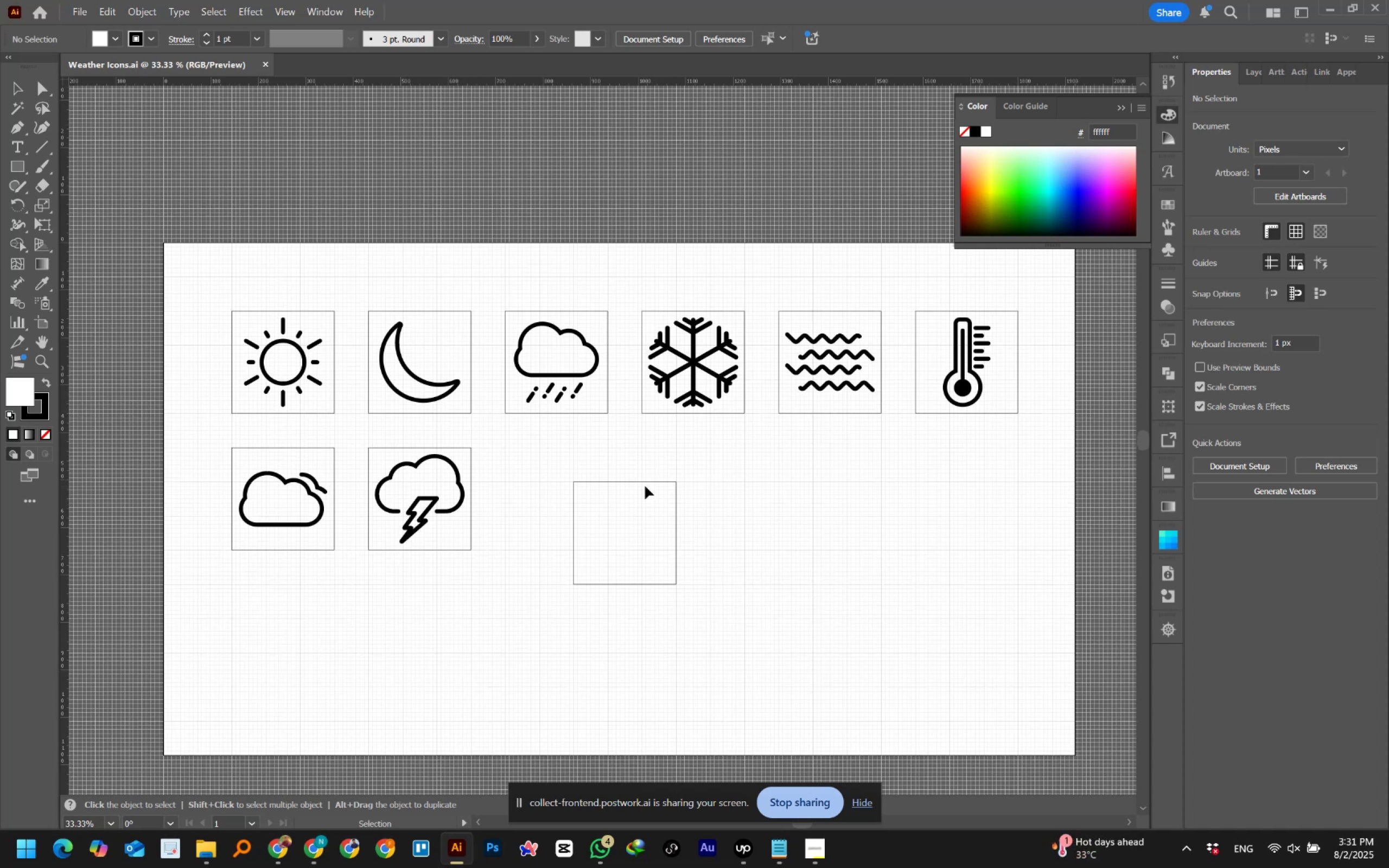 
scroll: coordinate [597, 498], scroll_direction: up, amount: 2.0
 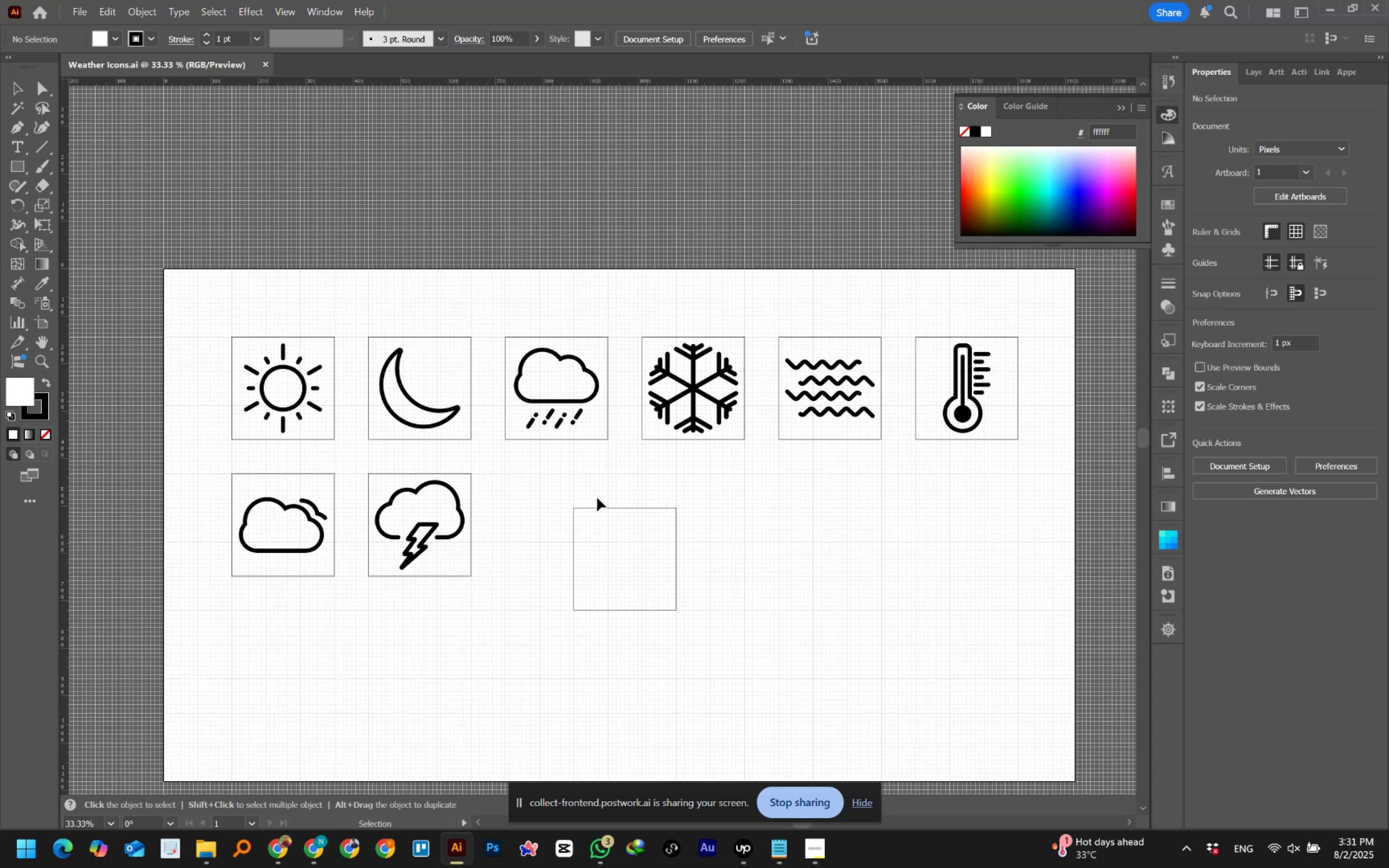 
wait(10.36)
 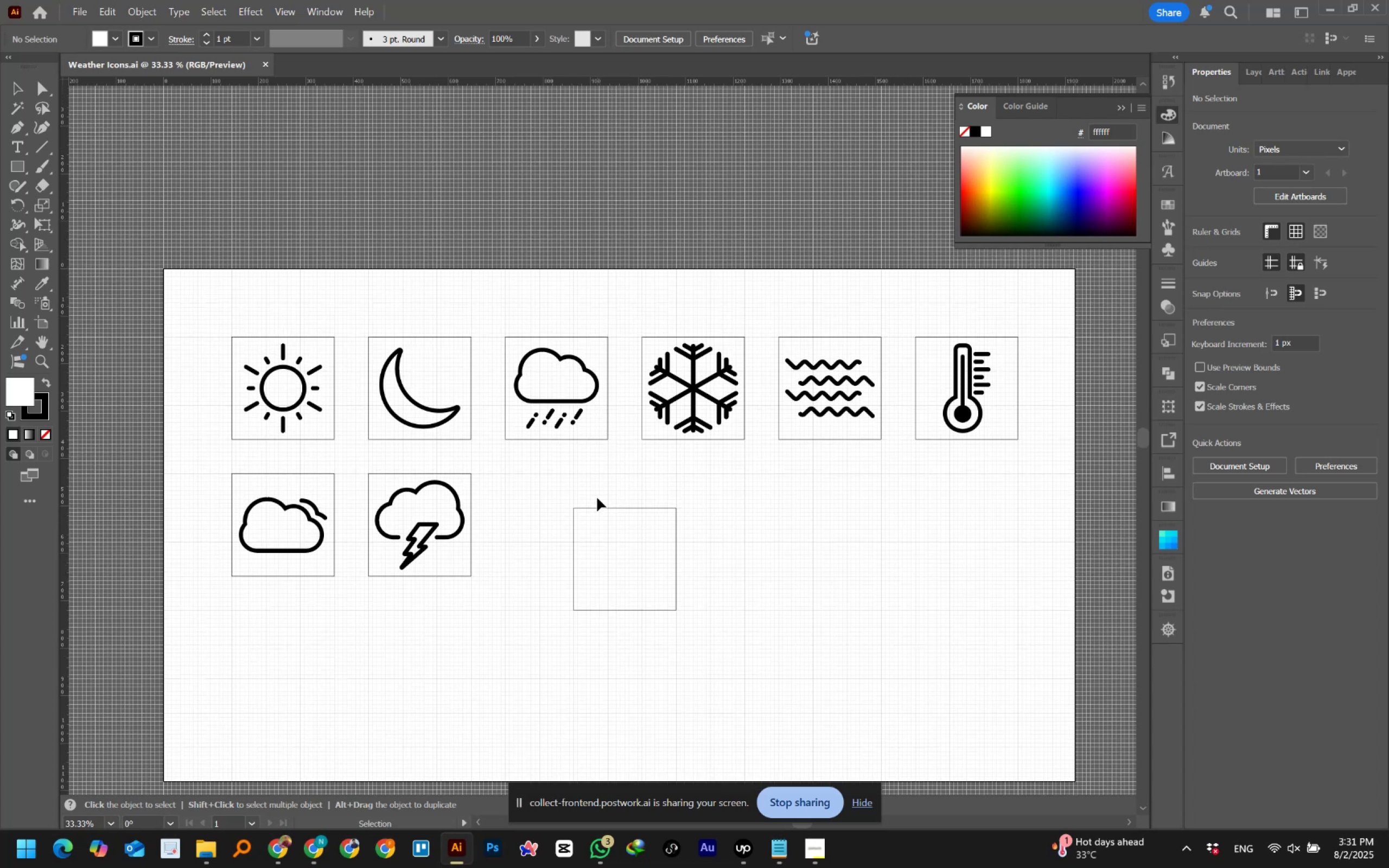 
scroll: coordinate [572, 488], scroll_direction: down, amount: 1.0
 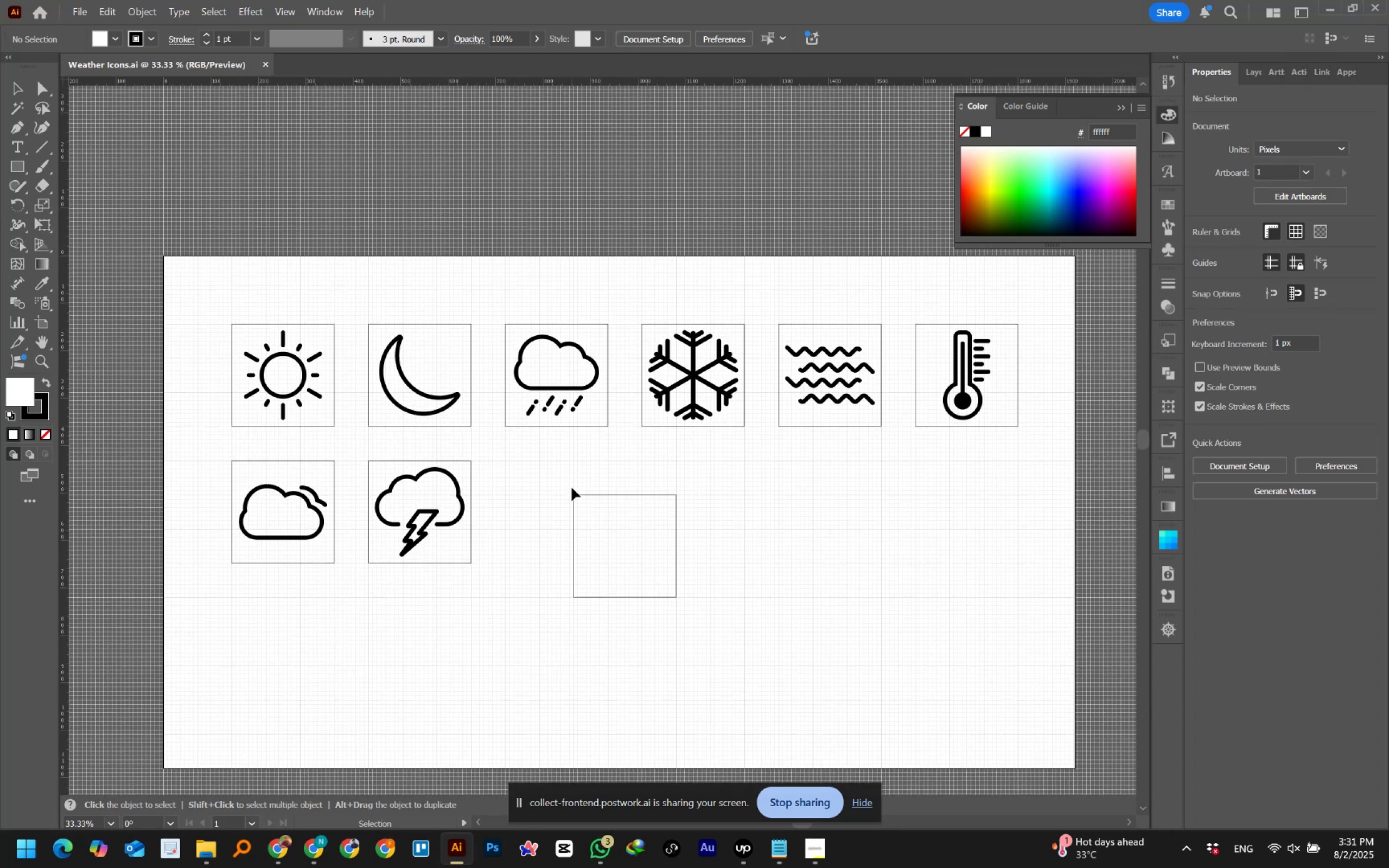 
left_click_drag(start_coordinate=[572, 488], to_coordinate=[699, 626])
 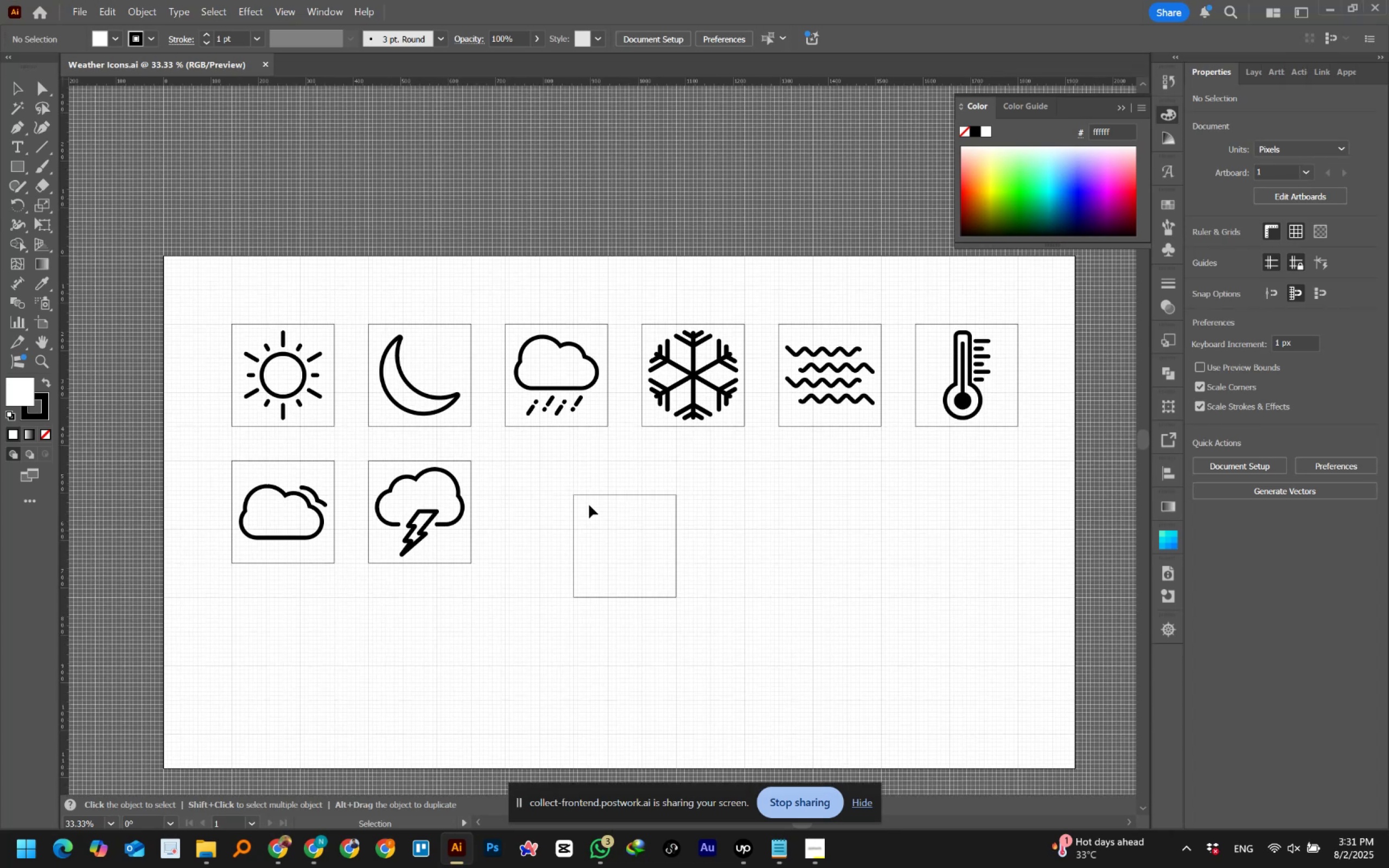 
left_click_drag(start_coordinate=[538, 478], to_coordinate=[728, 646])
 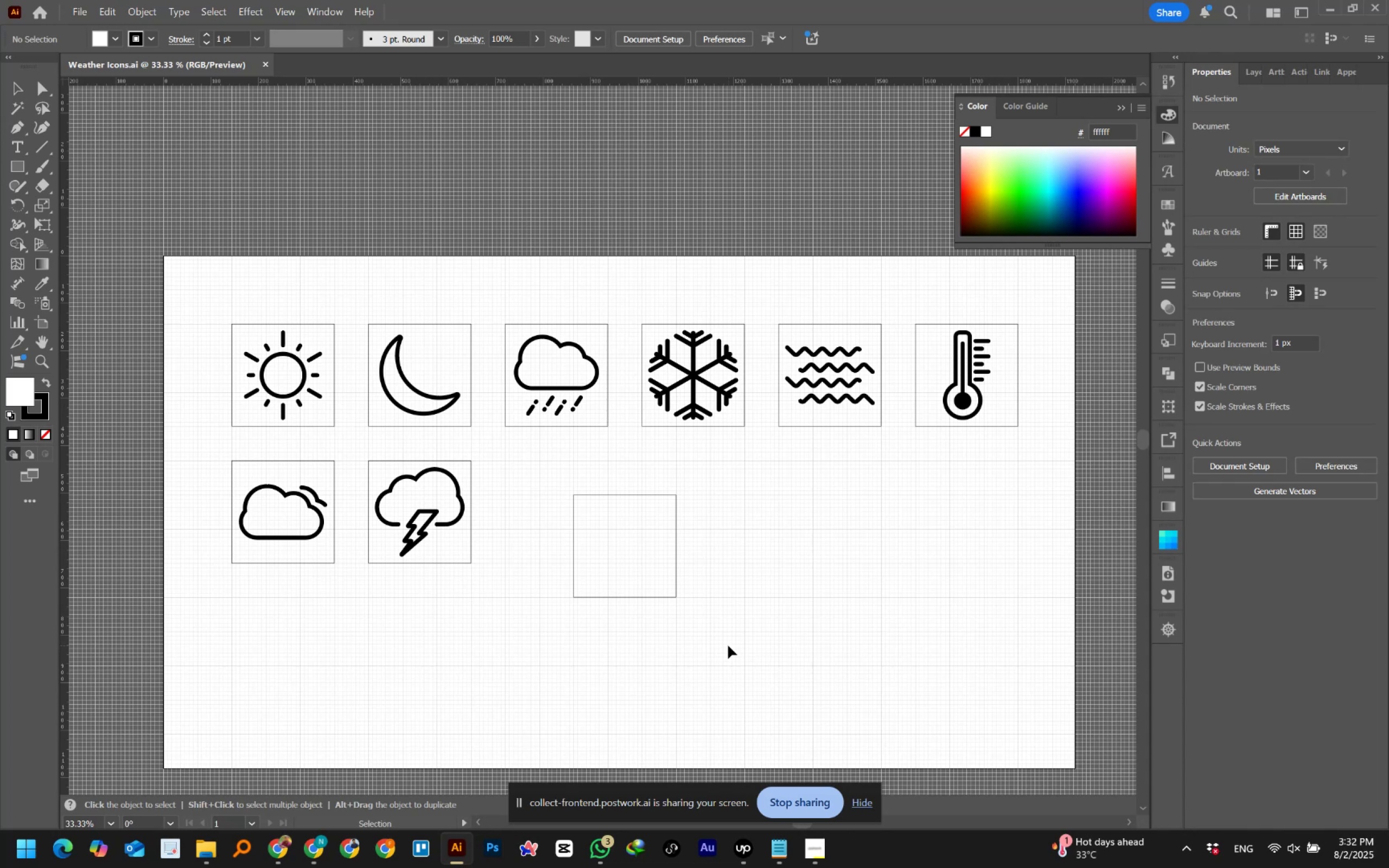 
wait(51.05)
 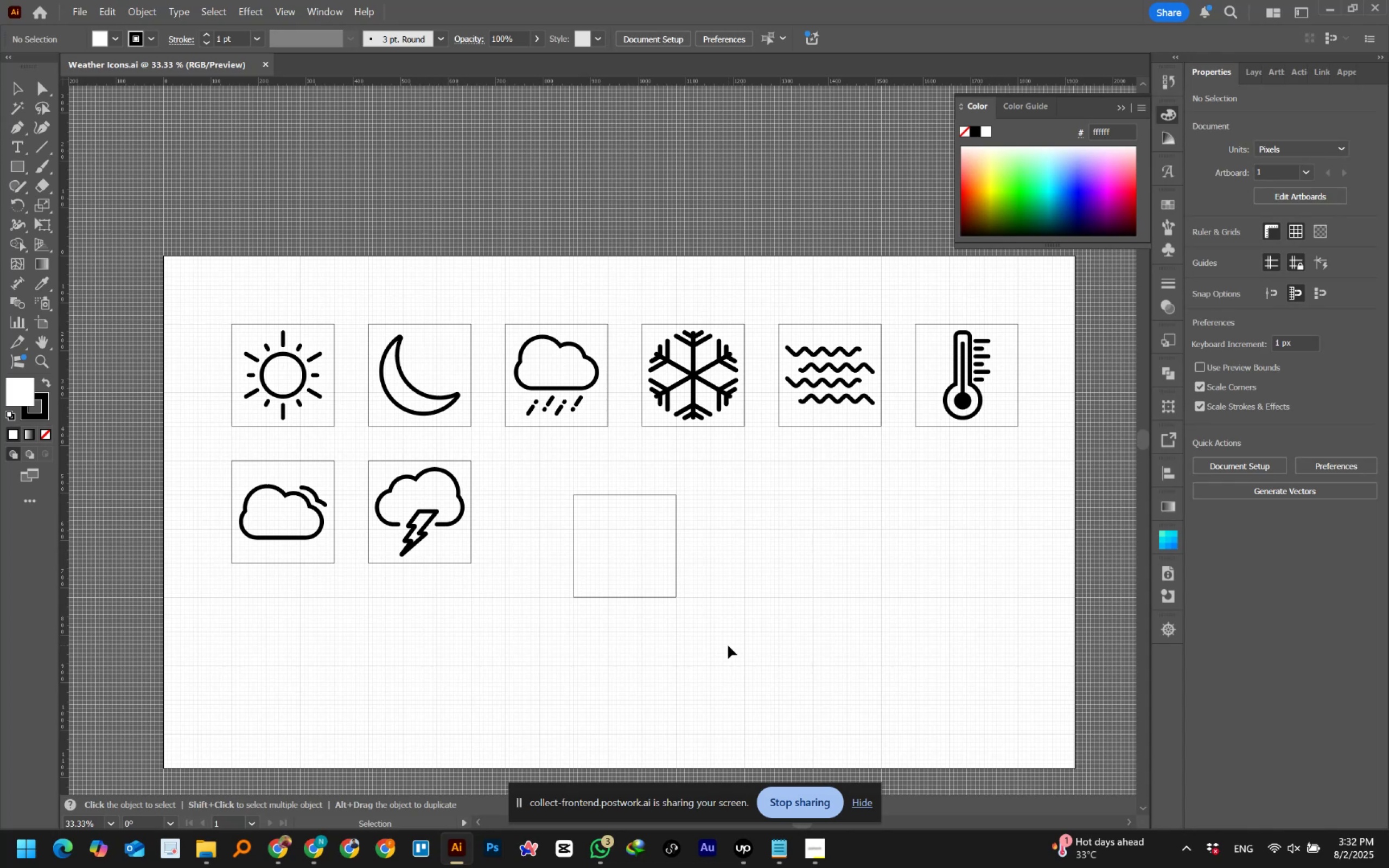 
left_click([808, 850])
 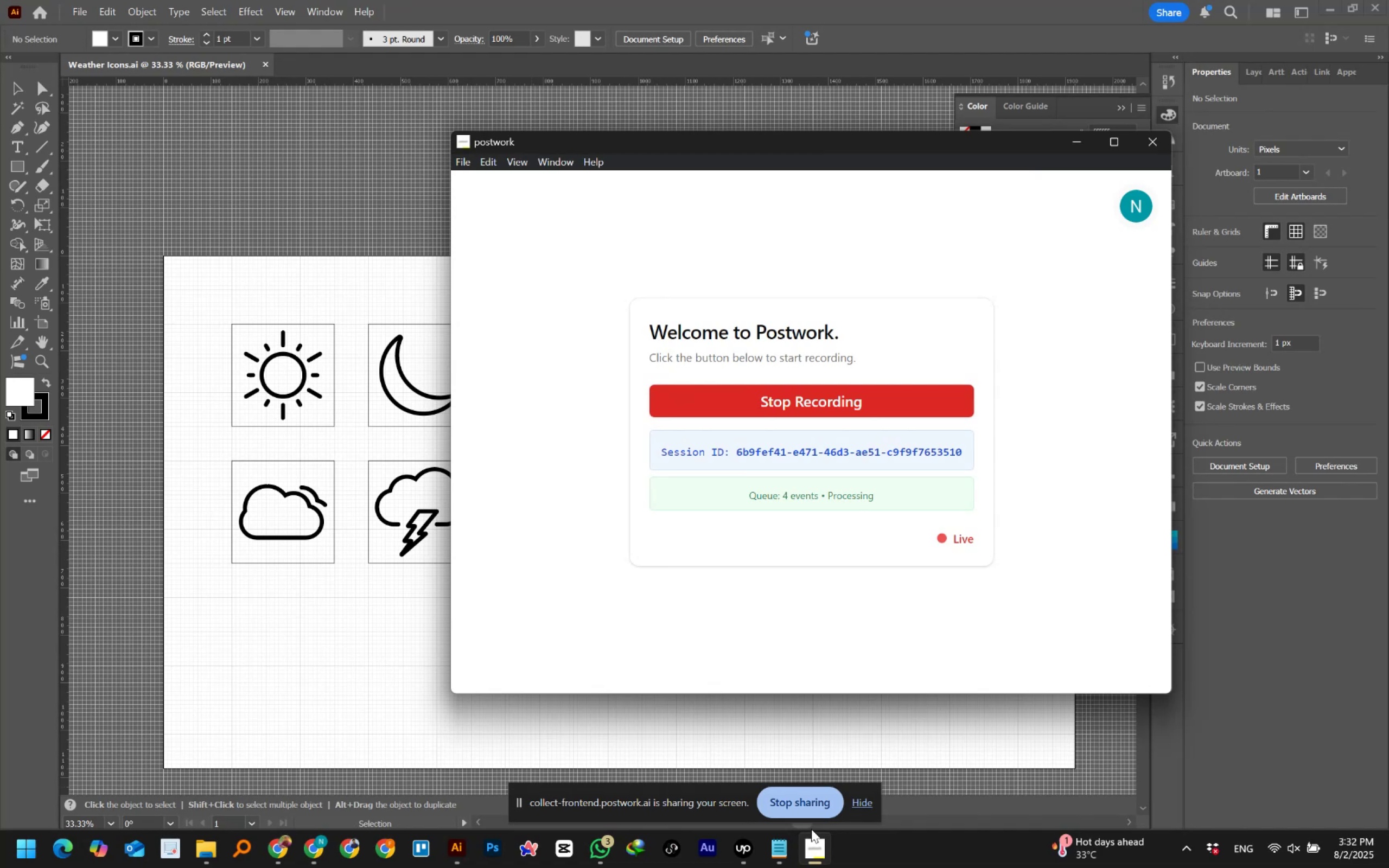 
left_click([808, 847])
 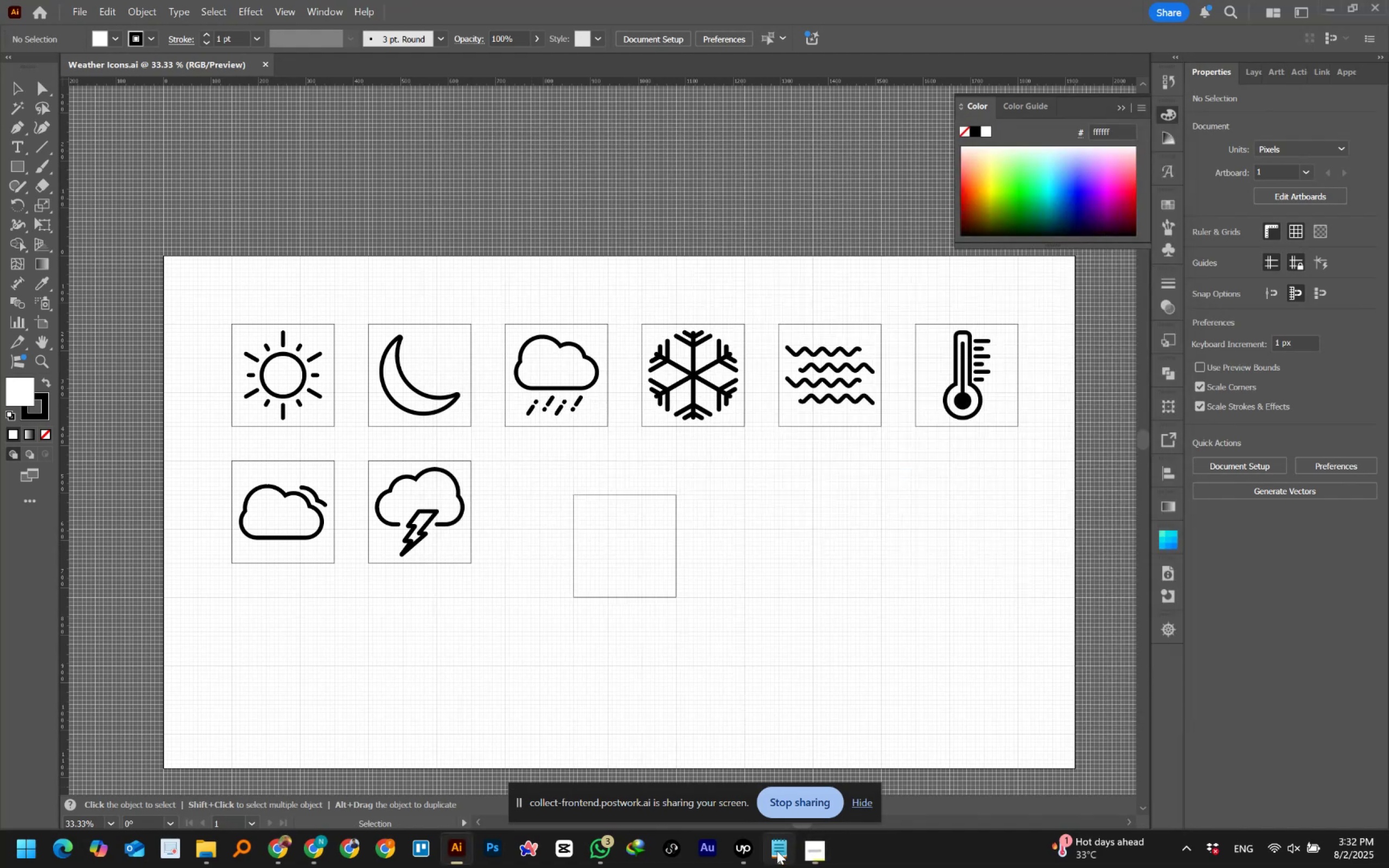 
left_click([773, 852])
 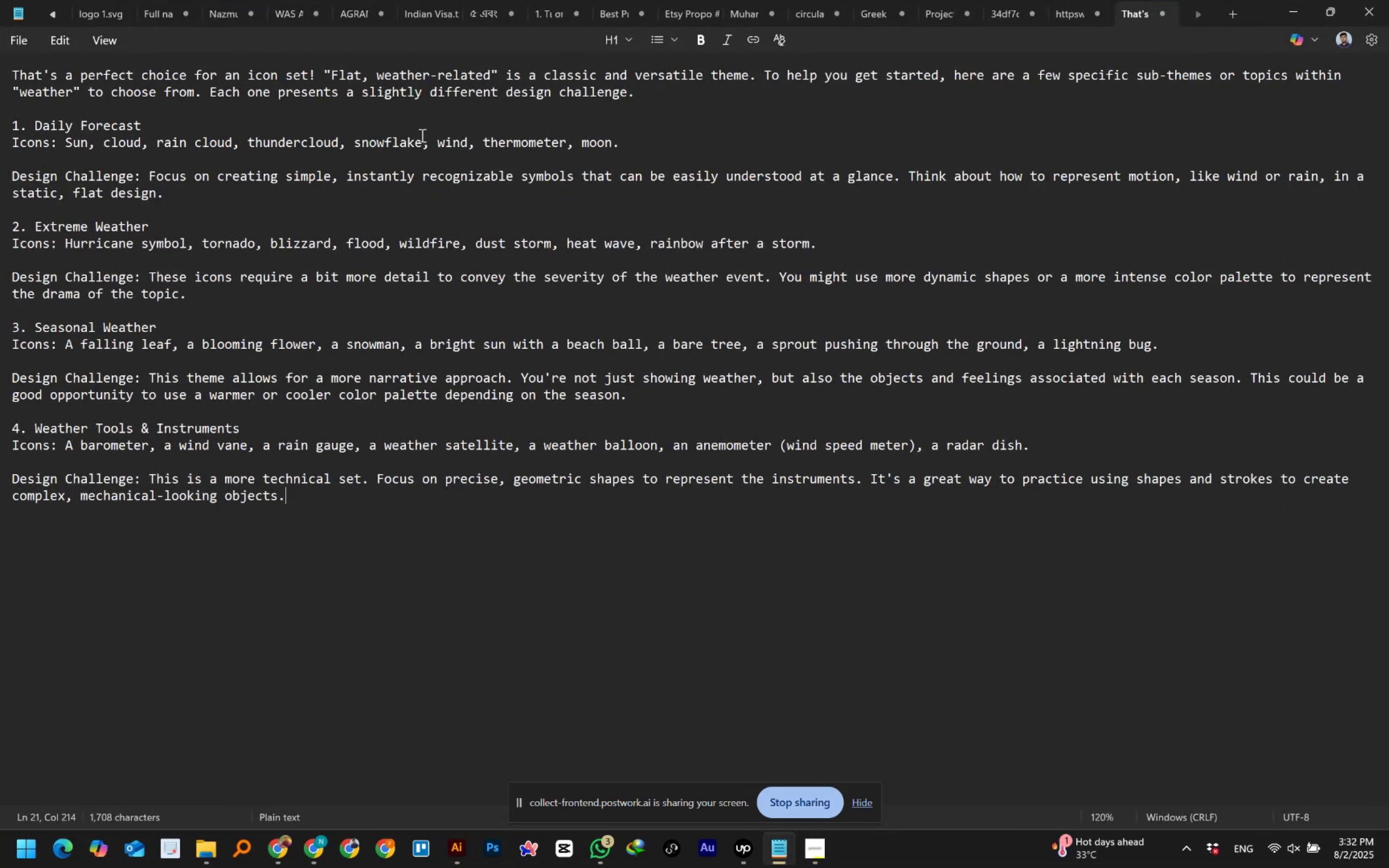 
wait(6.22)
 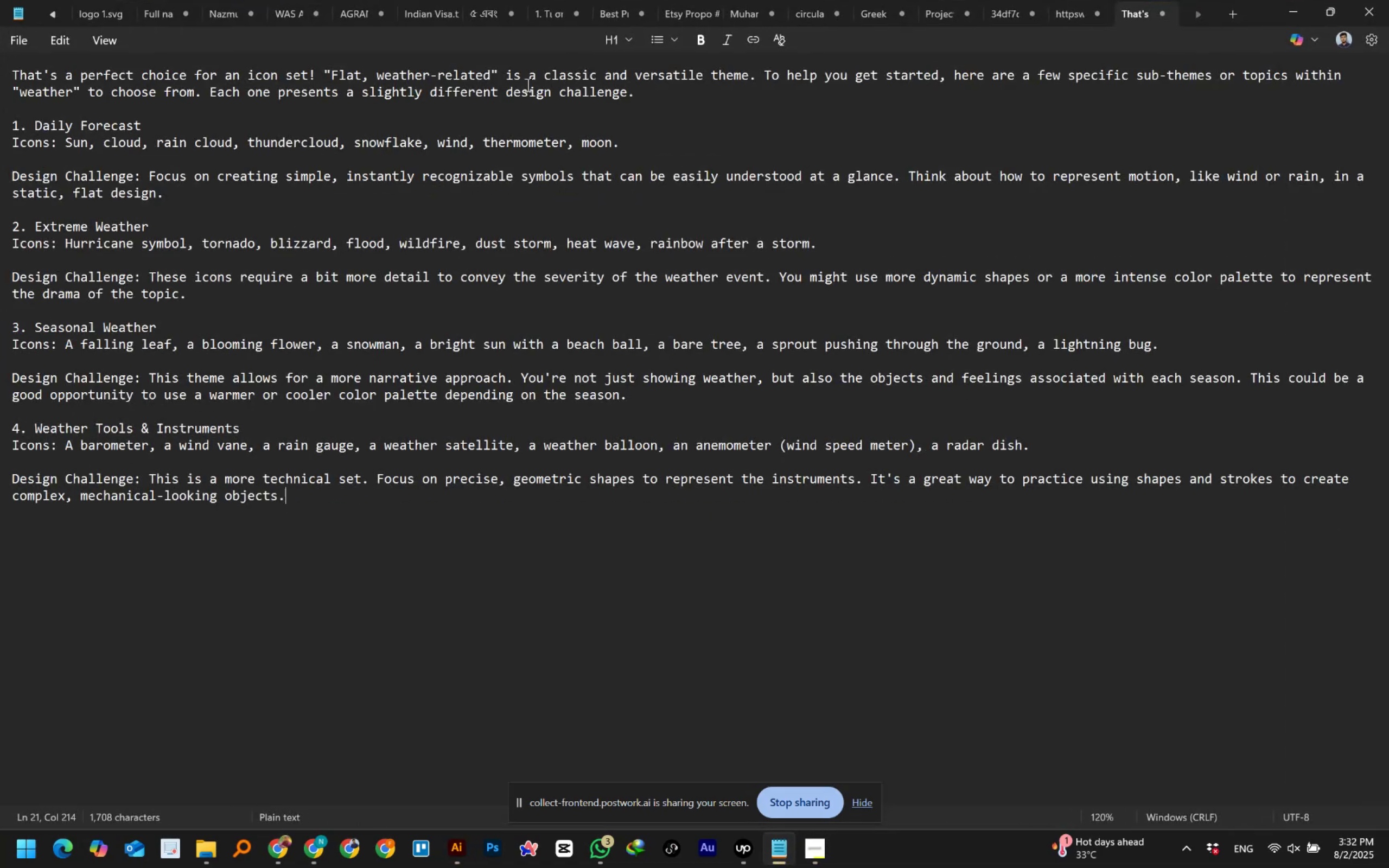 
left_click_drag(start_coordinate=[639, 144], to_coordinate=[0, 121])
 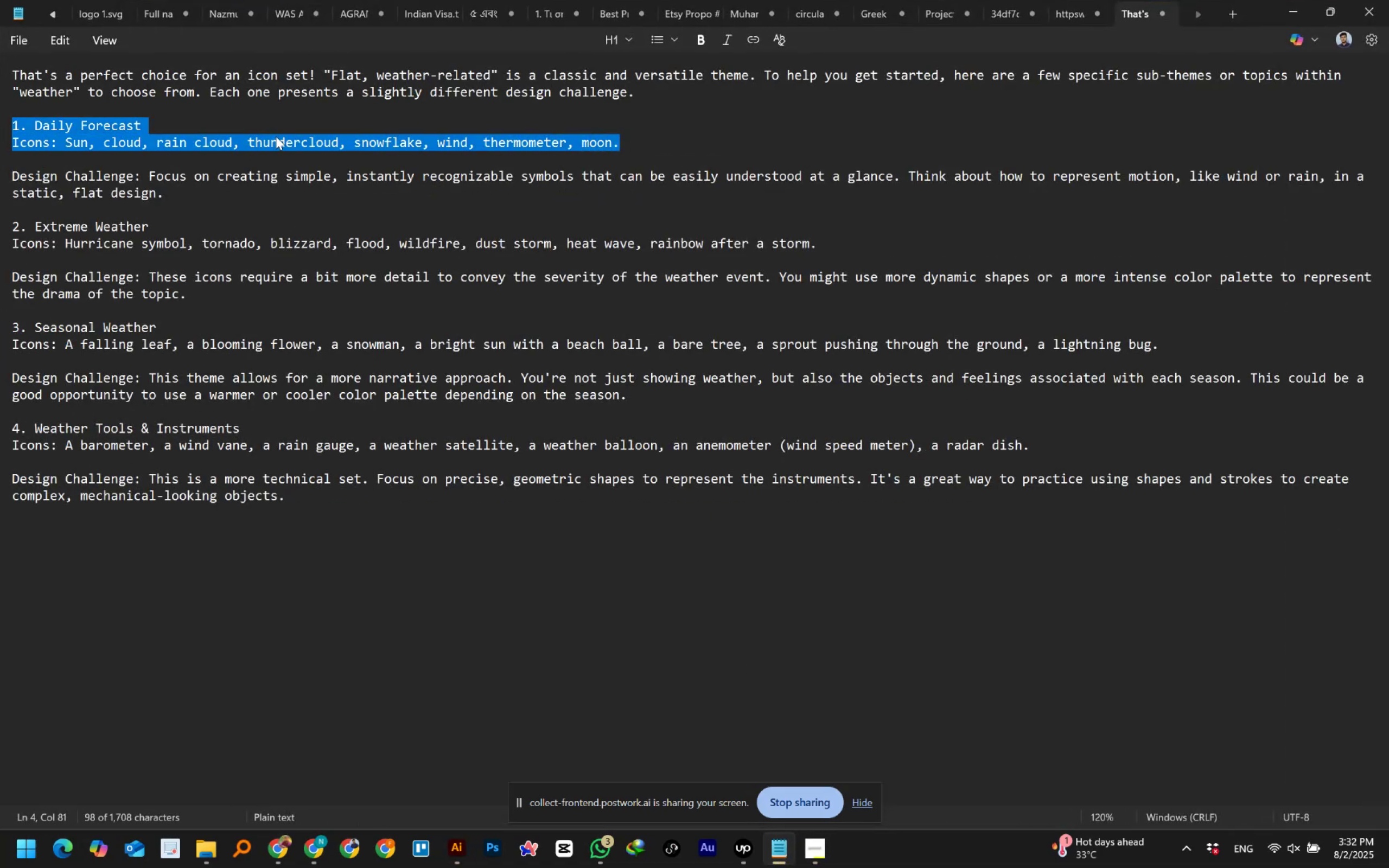 
left_click([278, 136])
 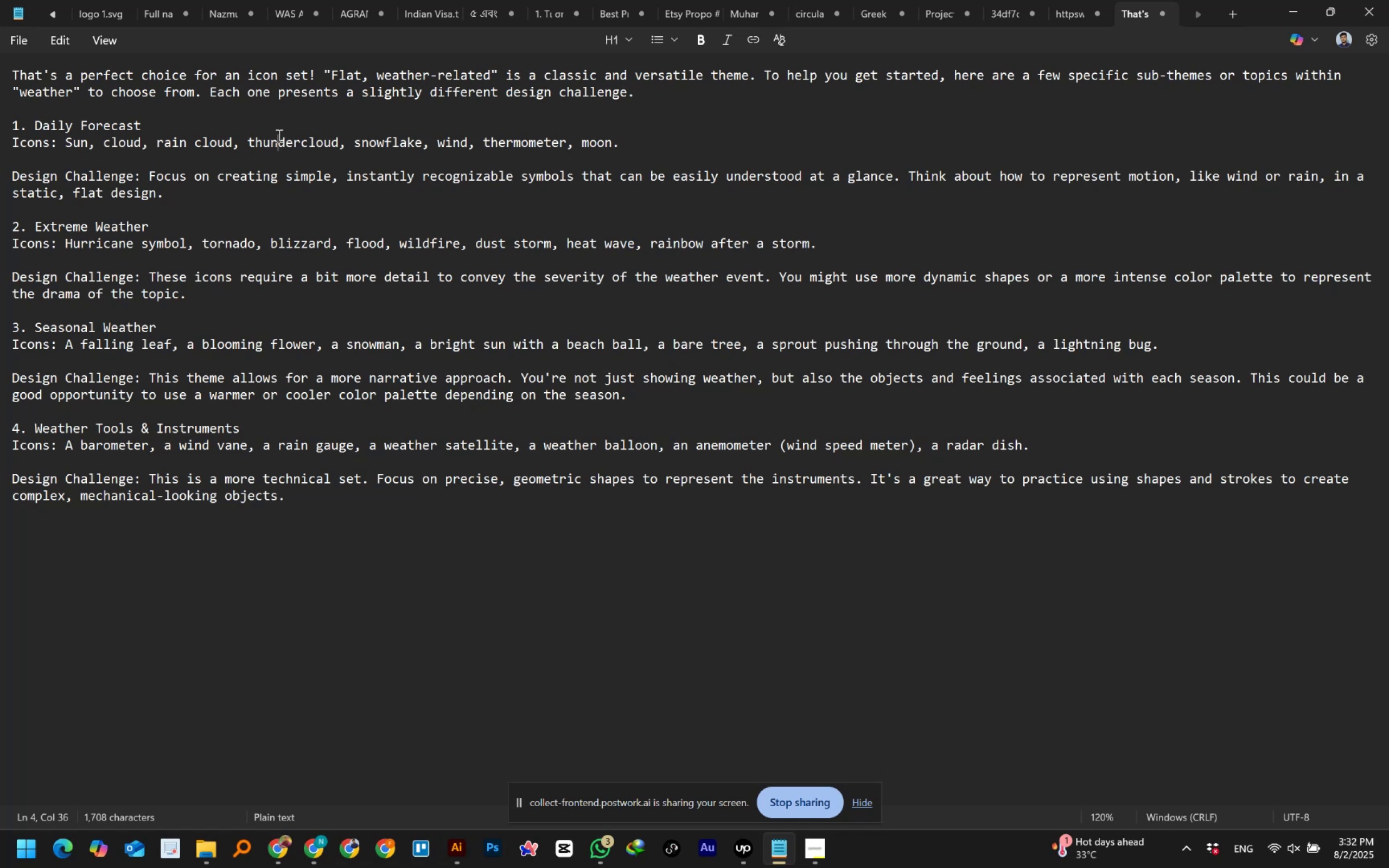 
wait(13.25)
 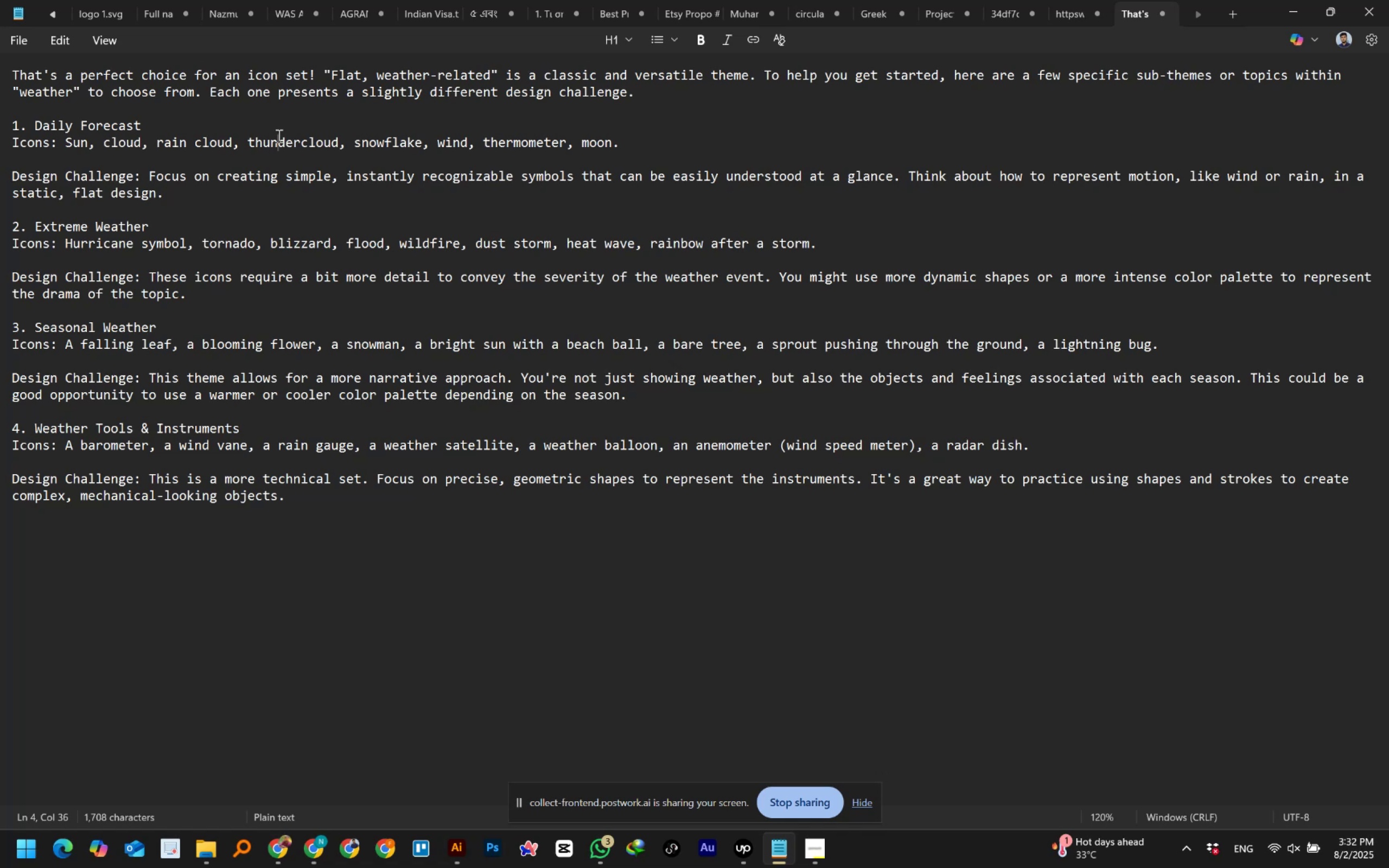 
key(Alt+AltLeft)
 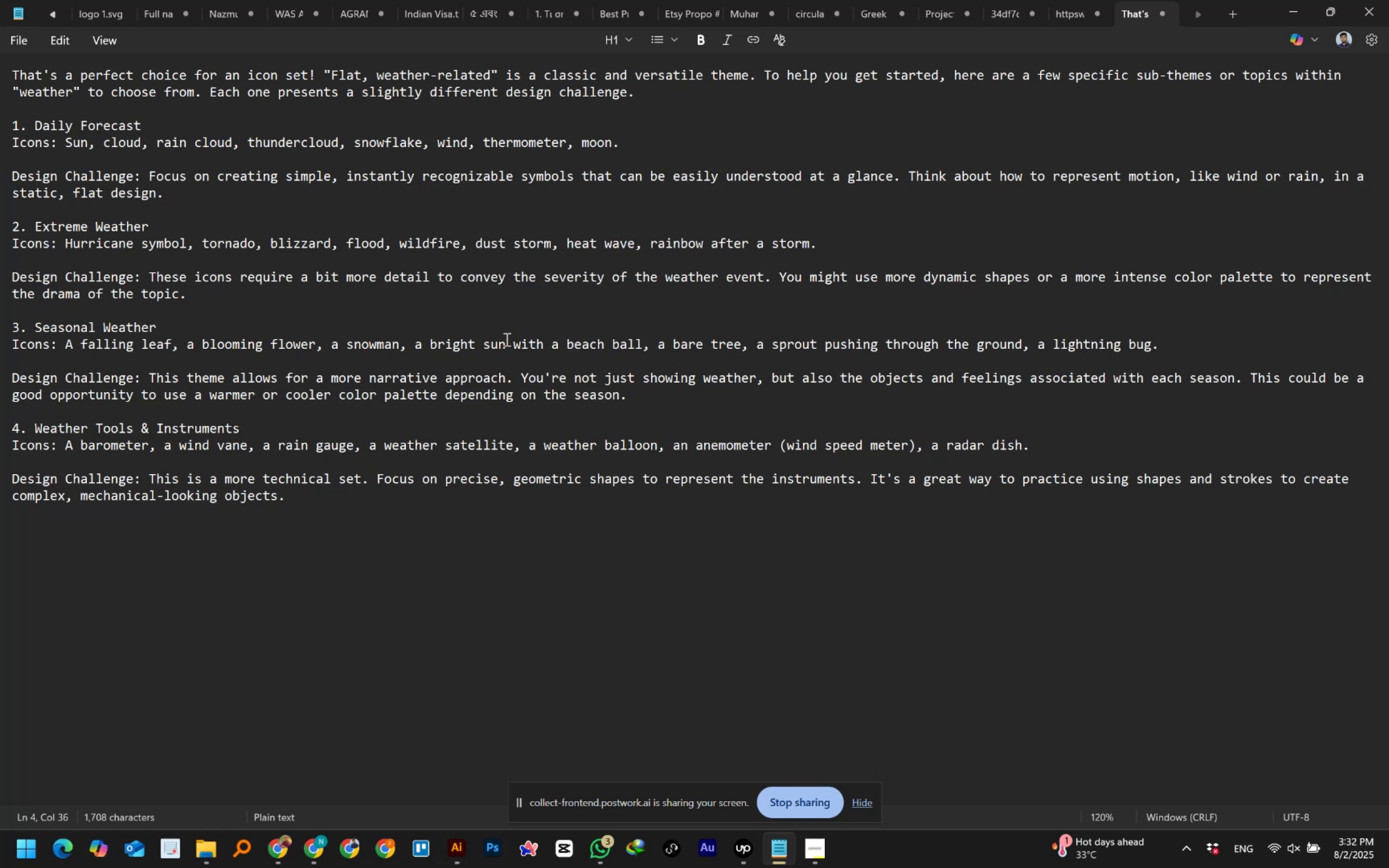 
key(Alt+Tab)
 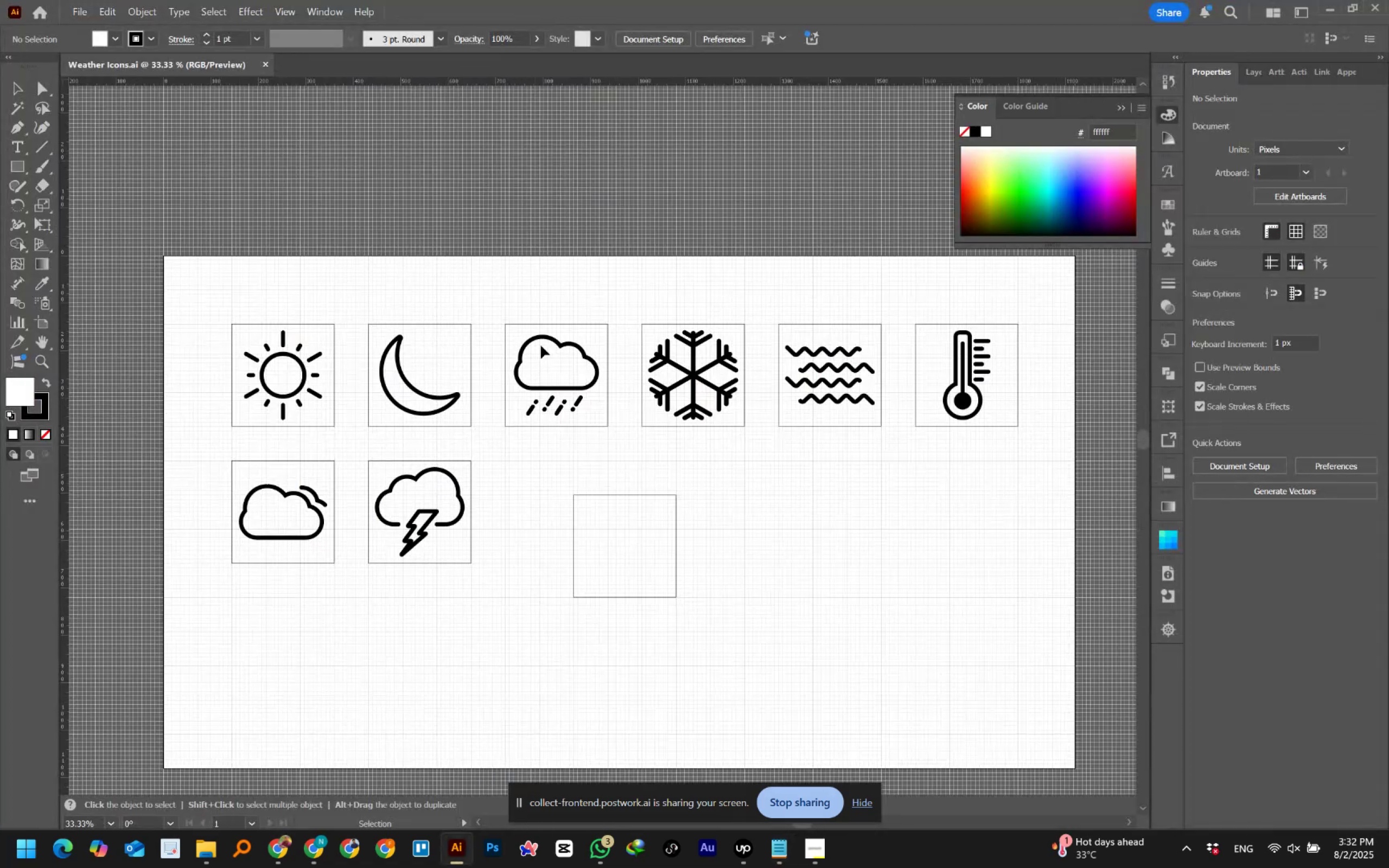 
left_click([555, 241])
 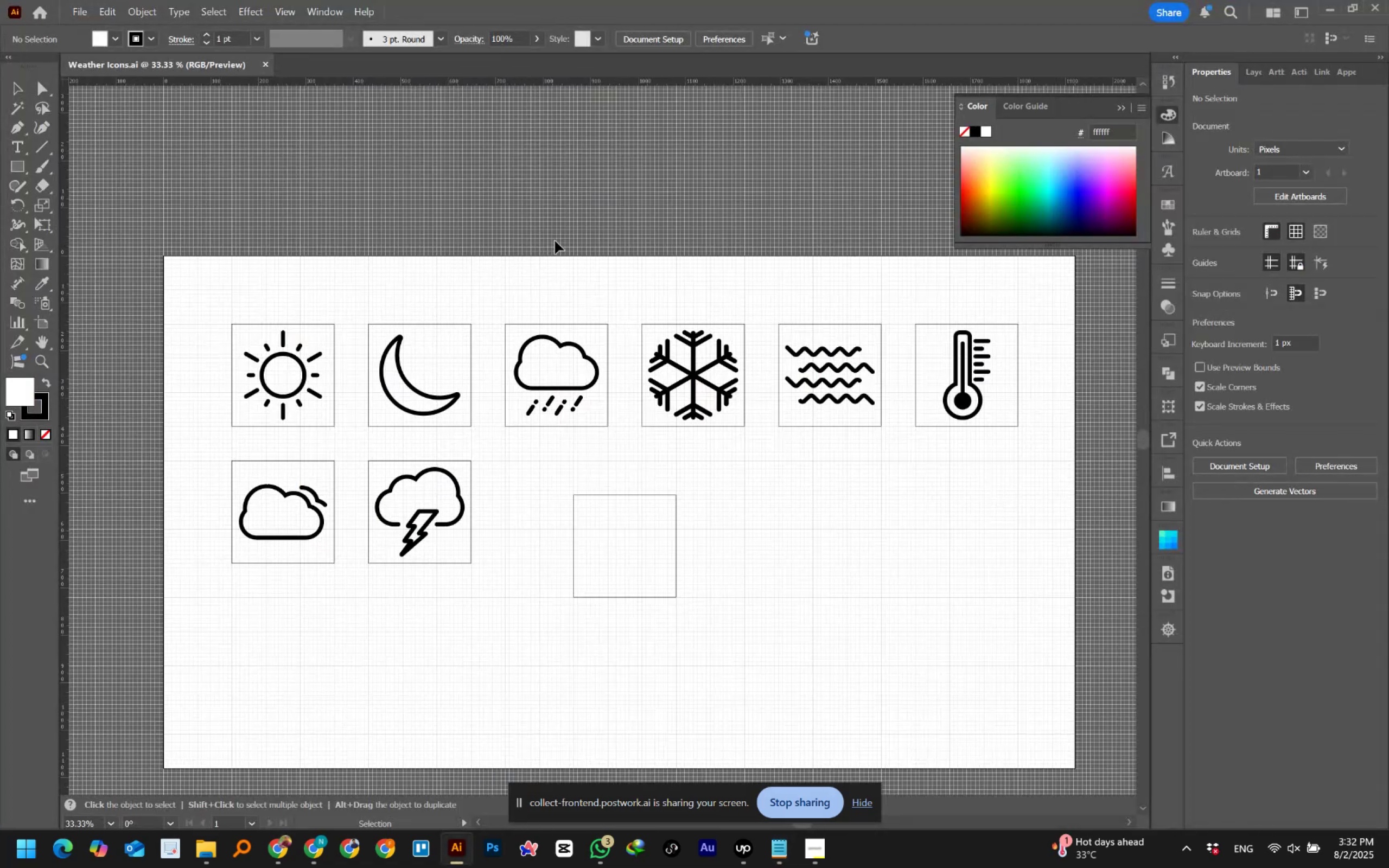 
key(Alt+Tab)
 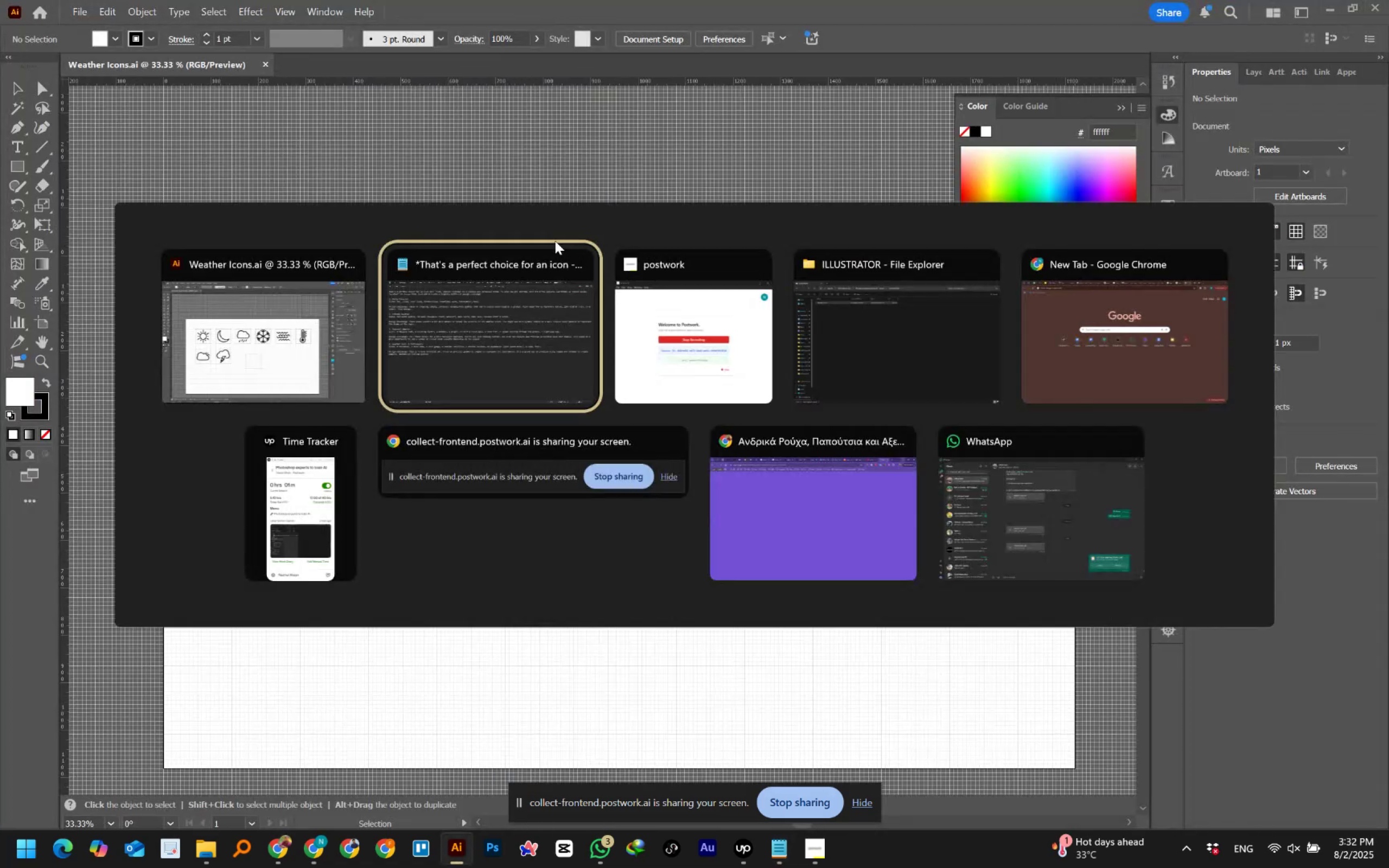 
key(Alt+Tab)
 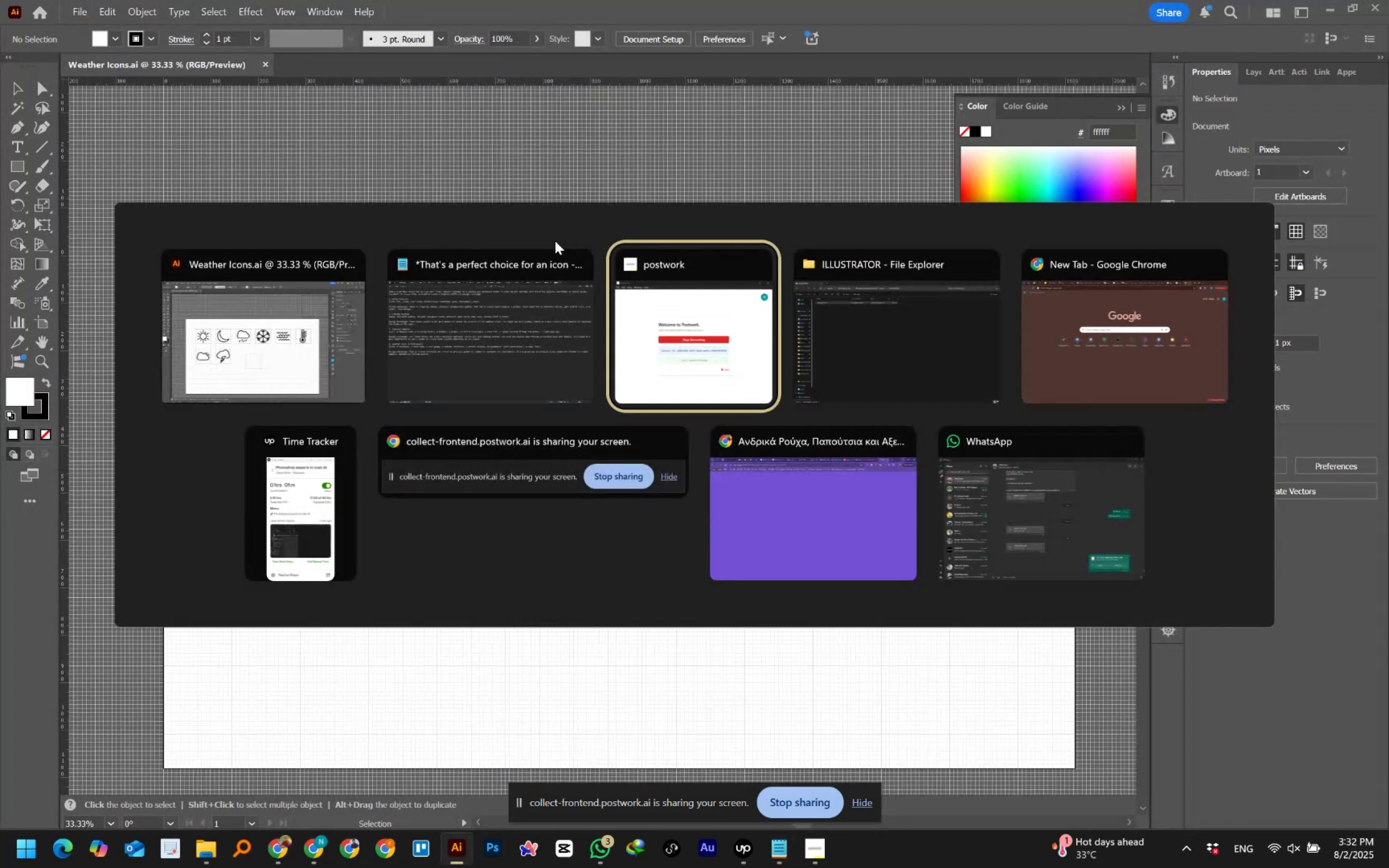 
key(Alt+Tab)
 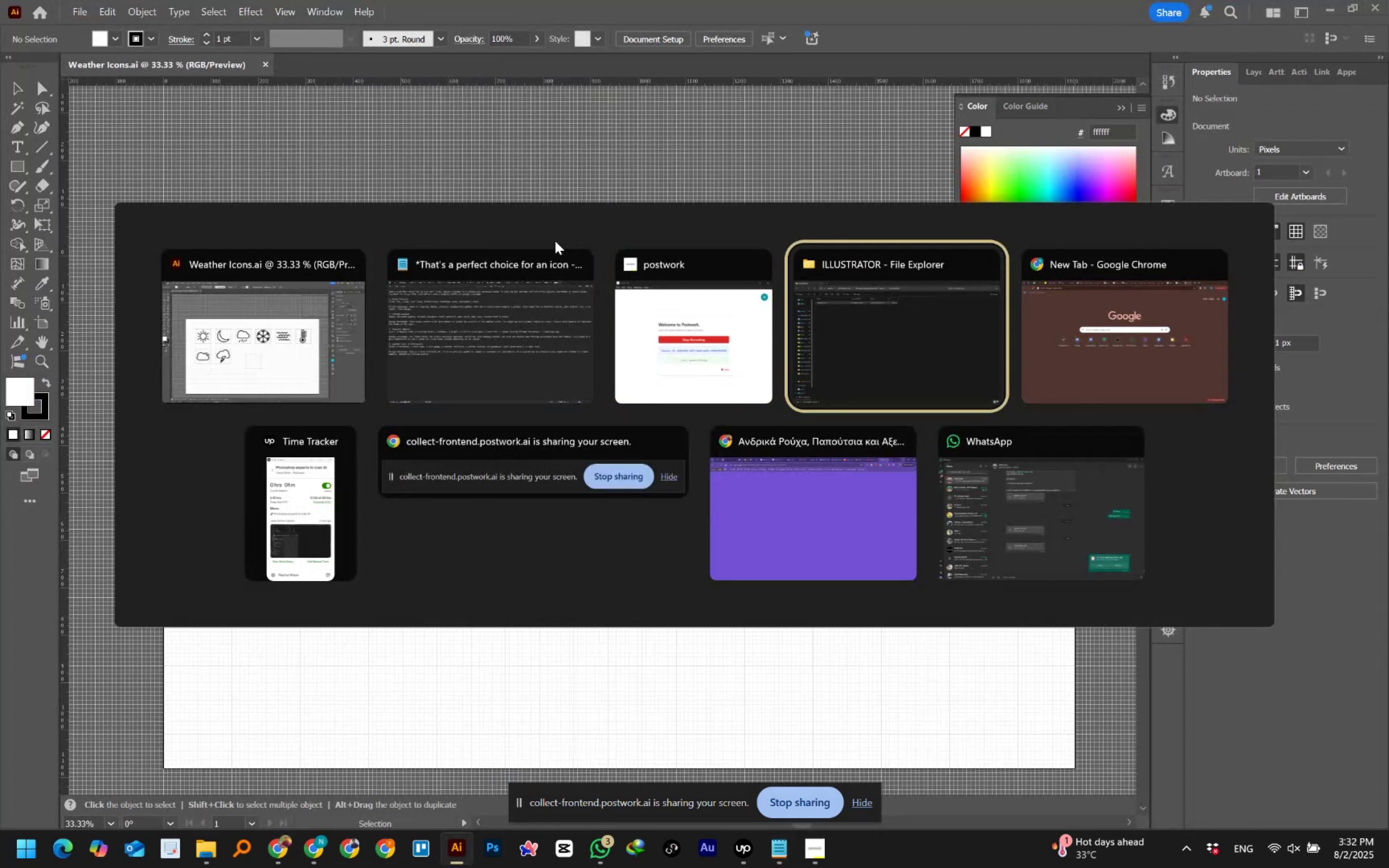 
key(Alt+Tab)
 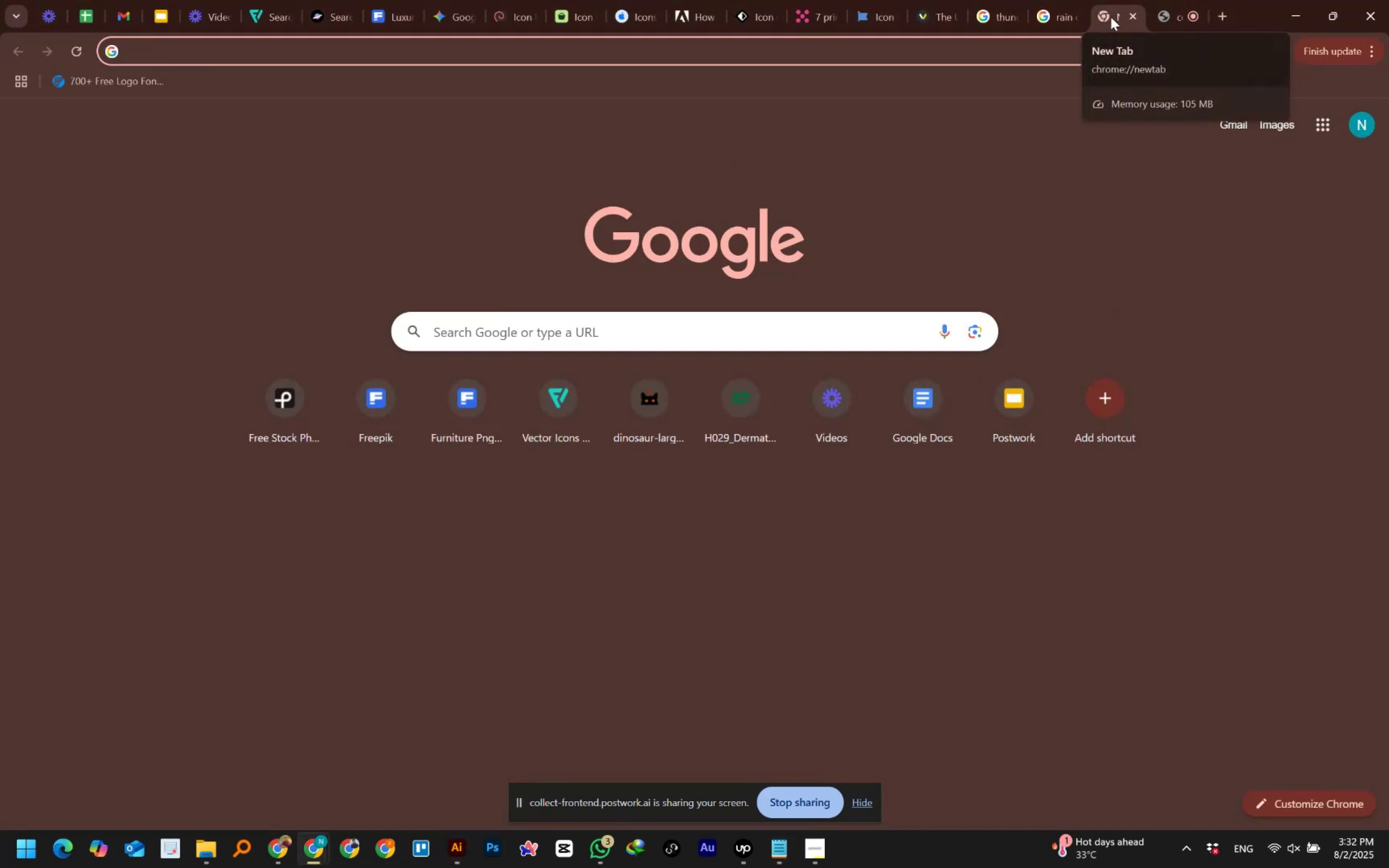 
left_click([1128, 15])
 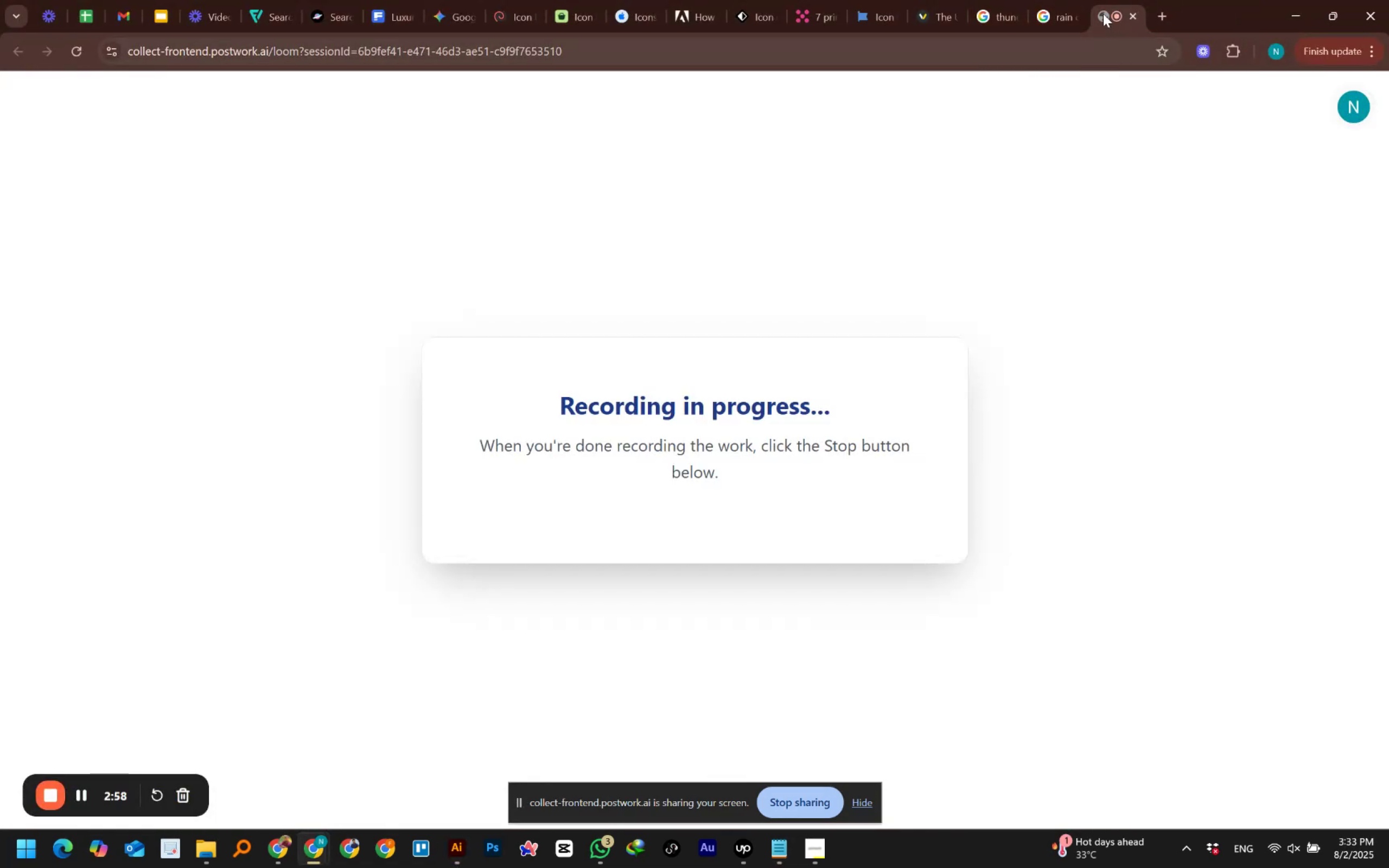 
left_click_drag(start_coordinate=[1103, 14], to_coordinate=[206, 17])
 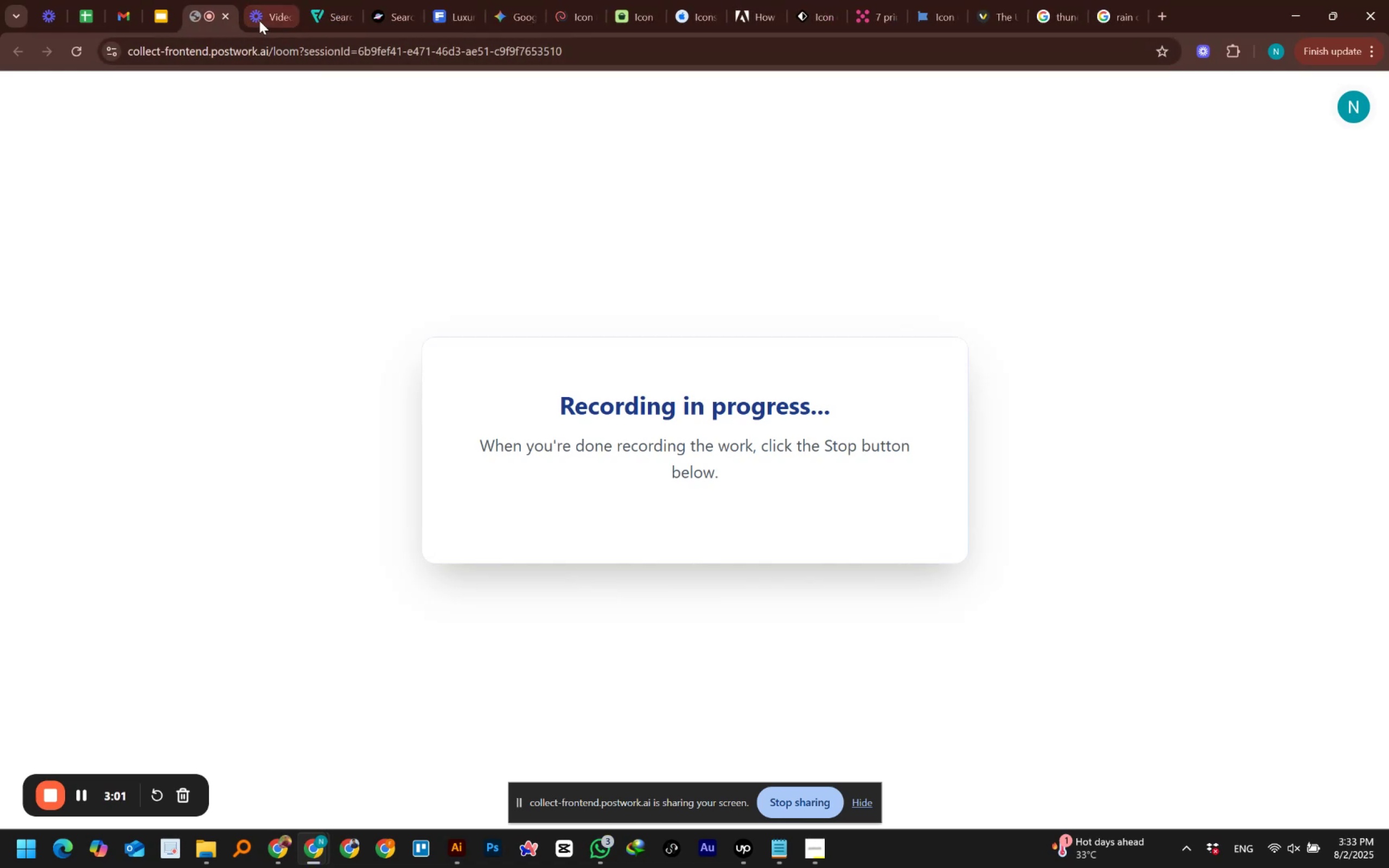 
left_click([258, 18])
 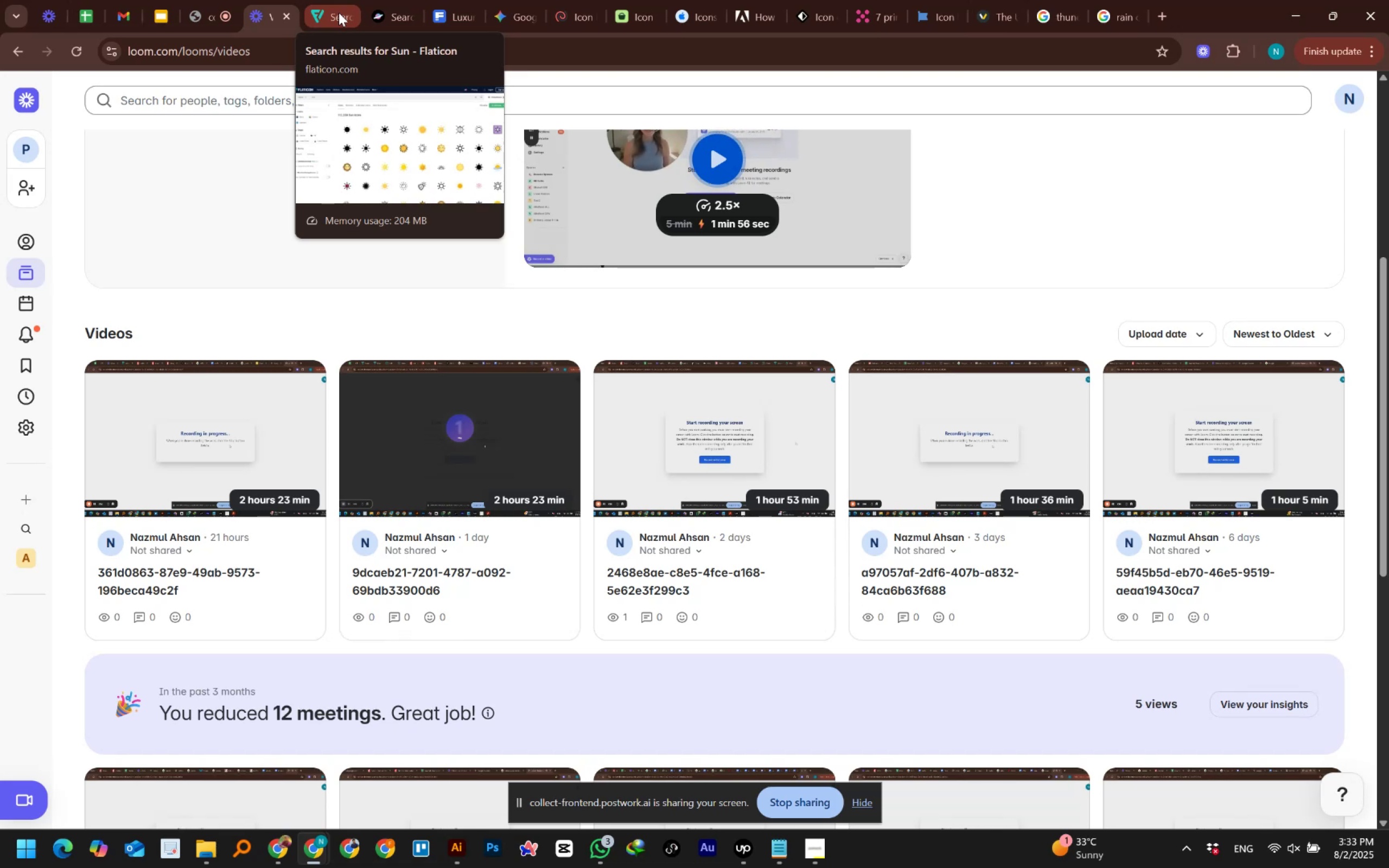 
wait(30.33)
 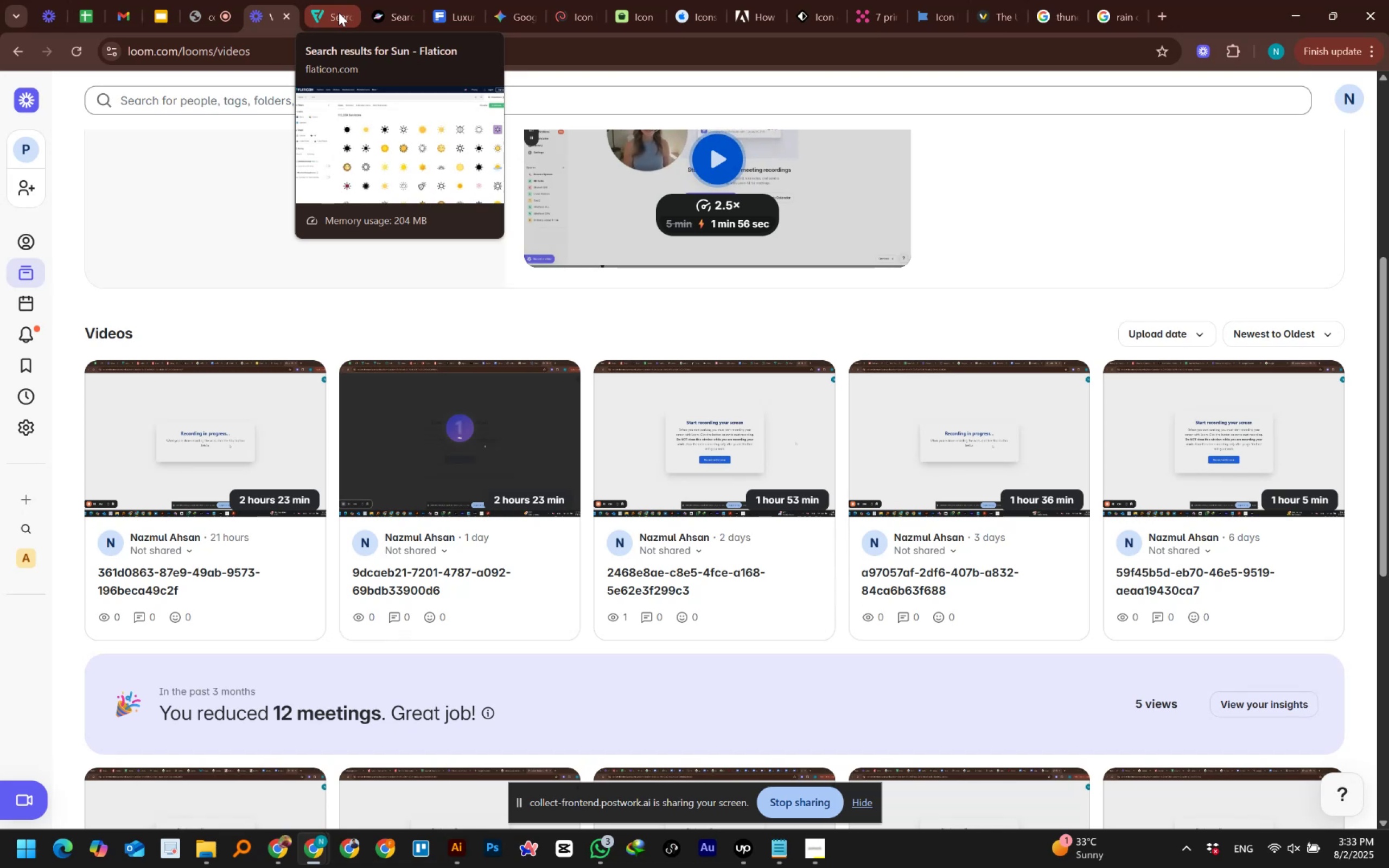 
scroll: coordinate [961, 229], scroll_direction: up, amount: 2.0
 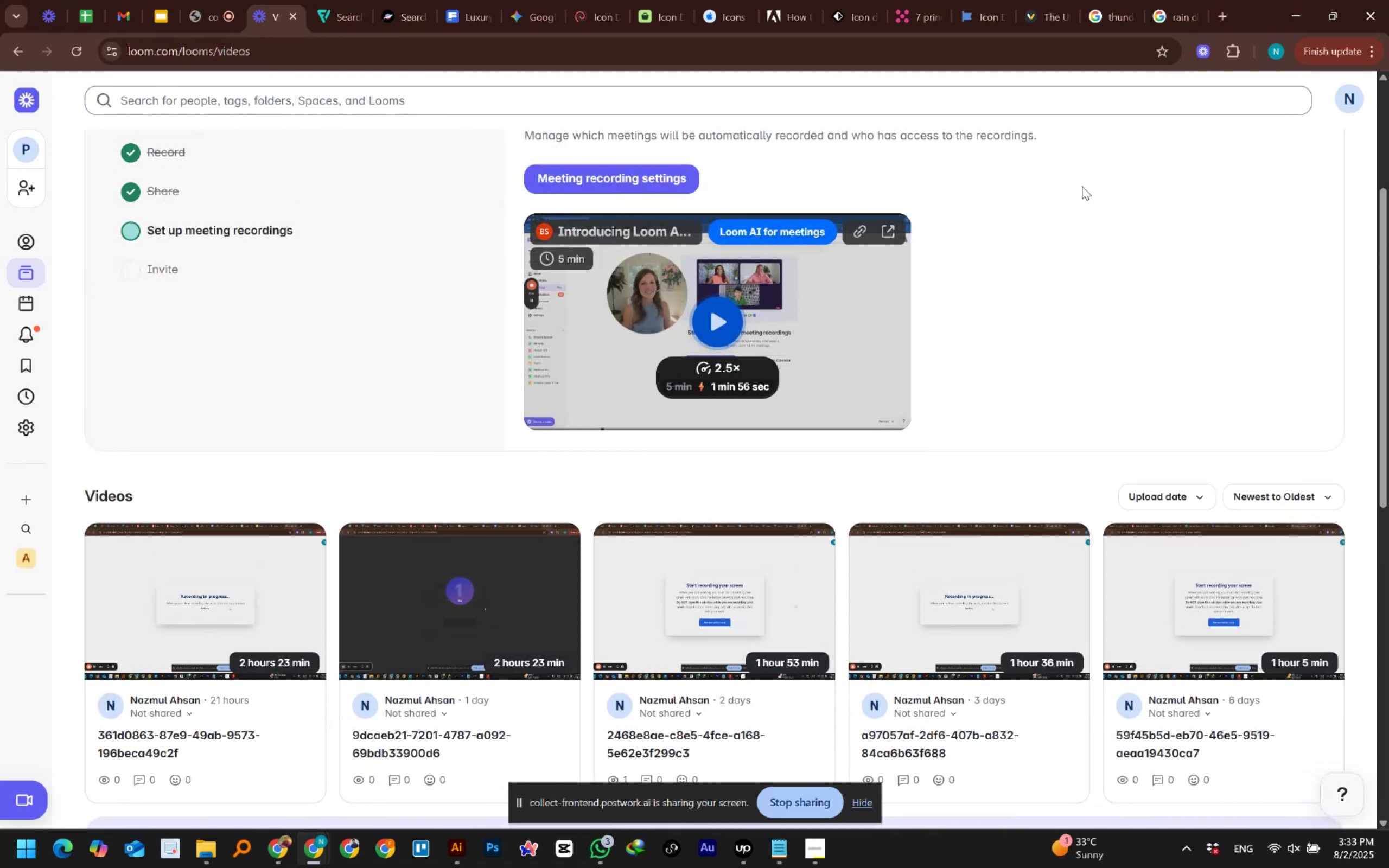 
left_click([1308, 0])
 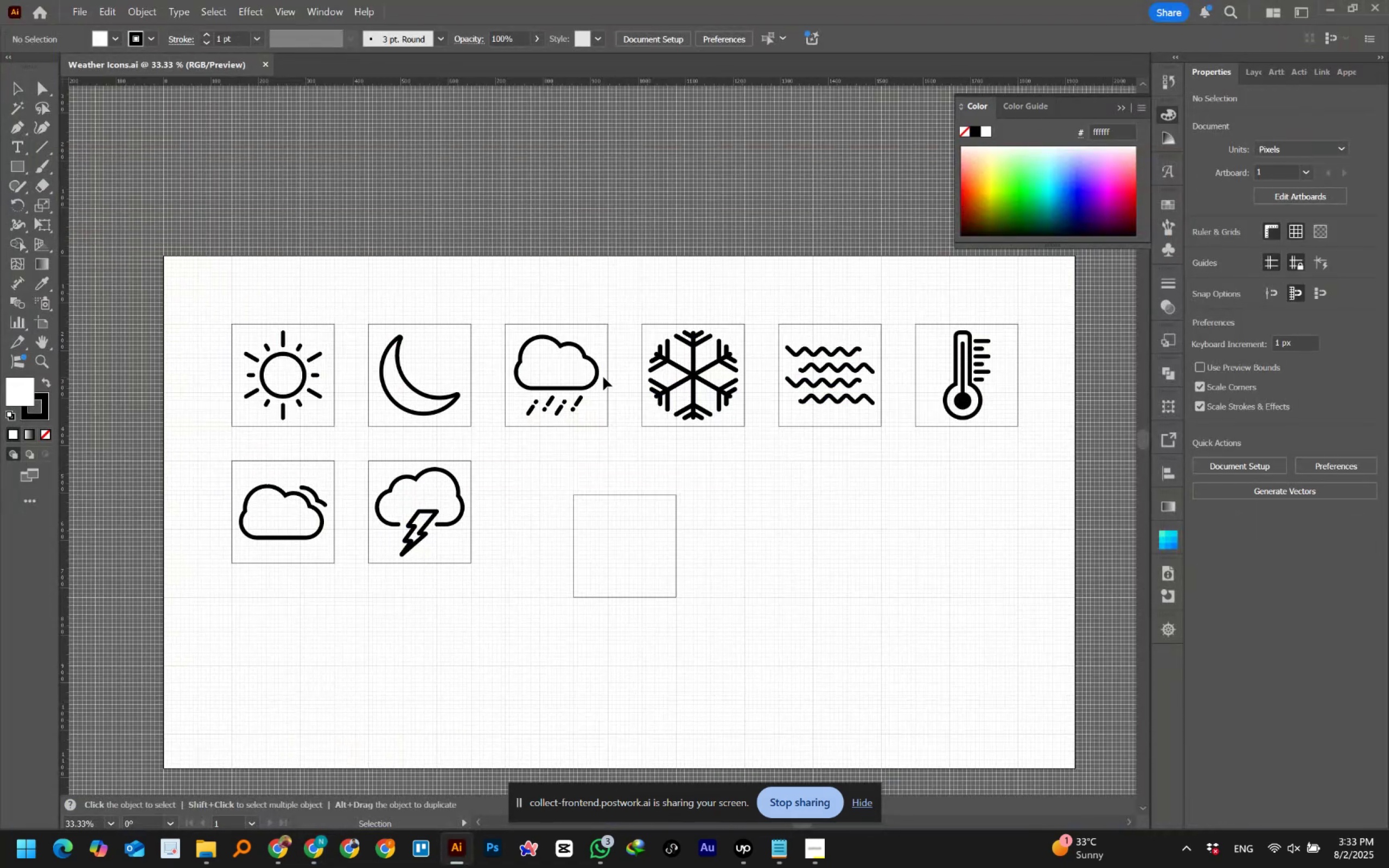 
left_click_drag(start_coordinate=[547, 474], to_coordinate=[661, 557])
 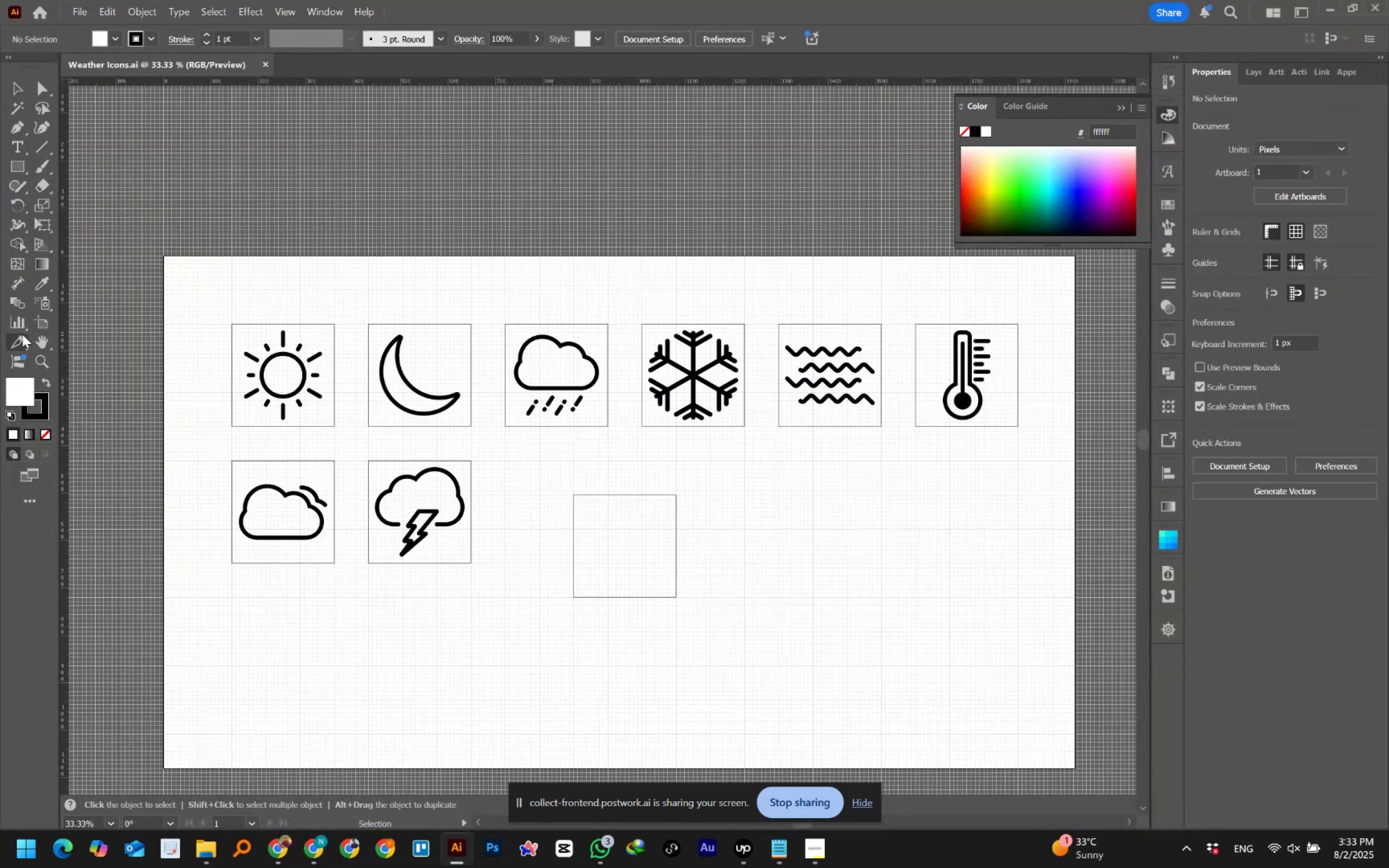 
left_click([32, 326])
 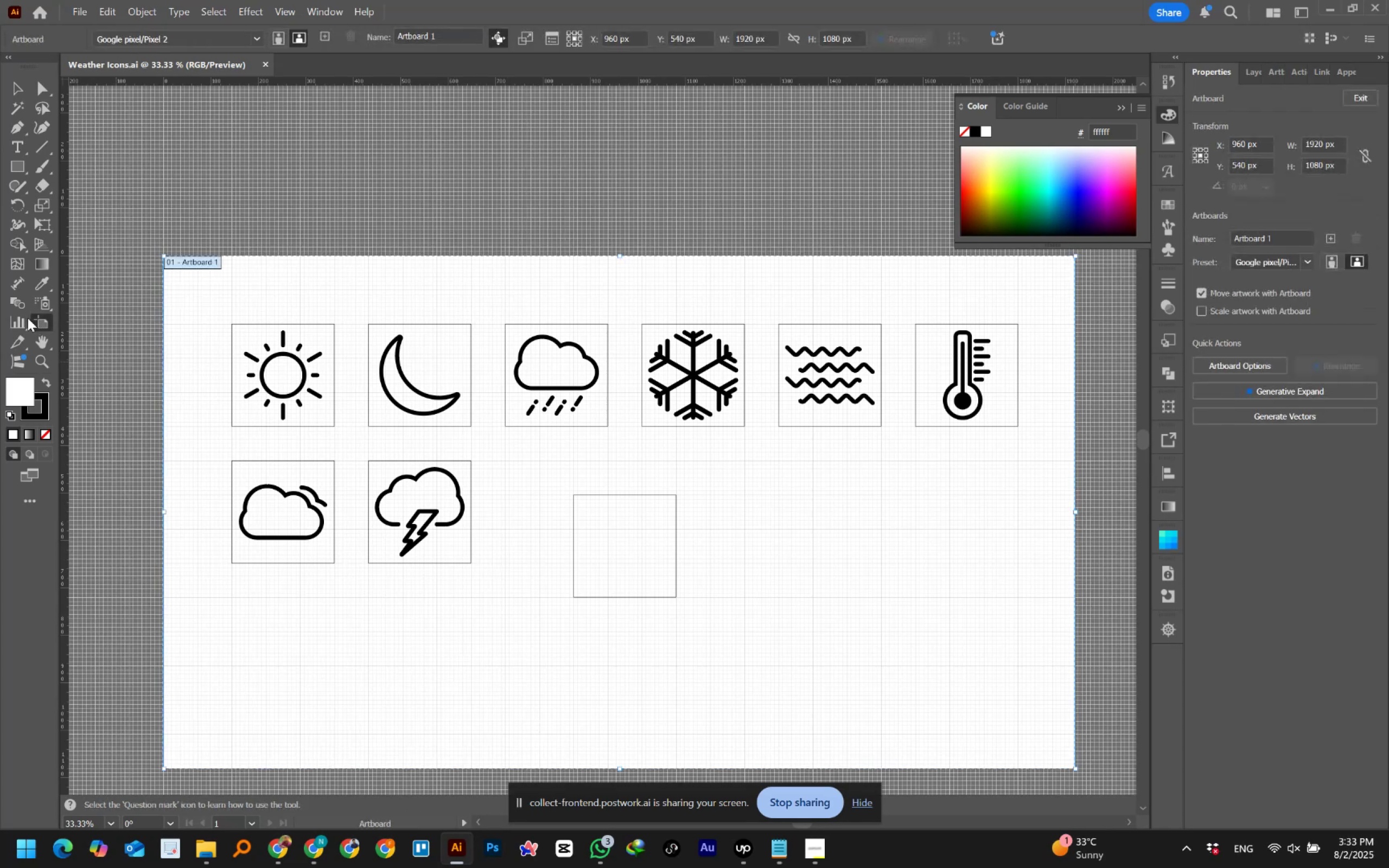 
left_click([26, 89])
 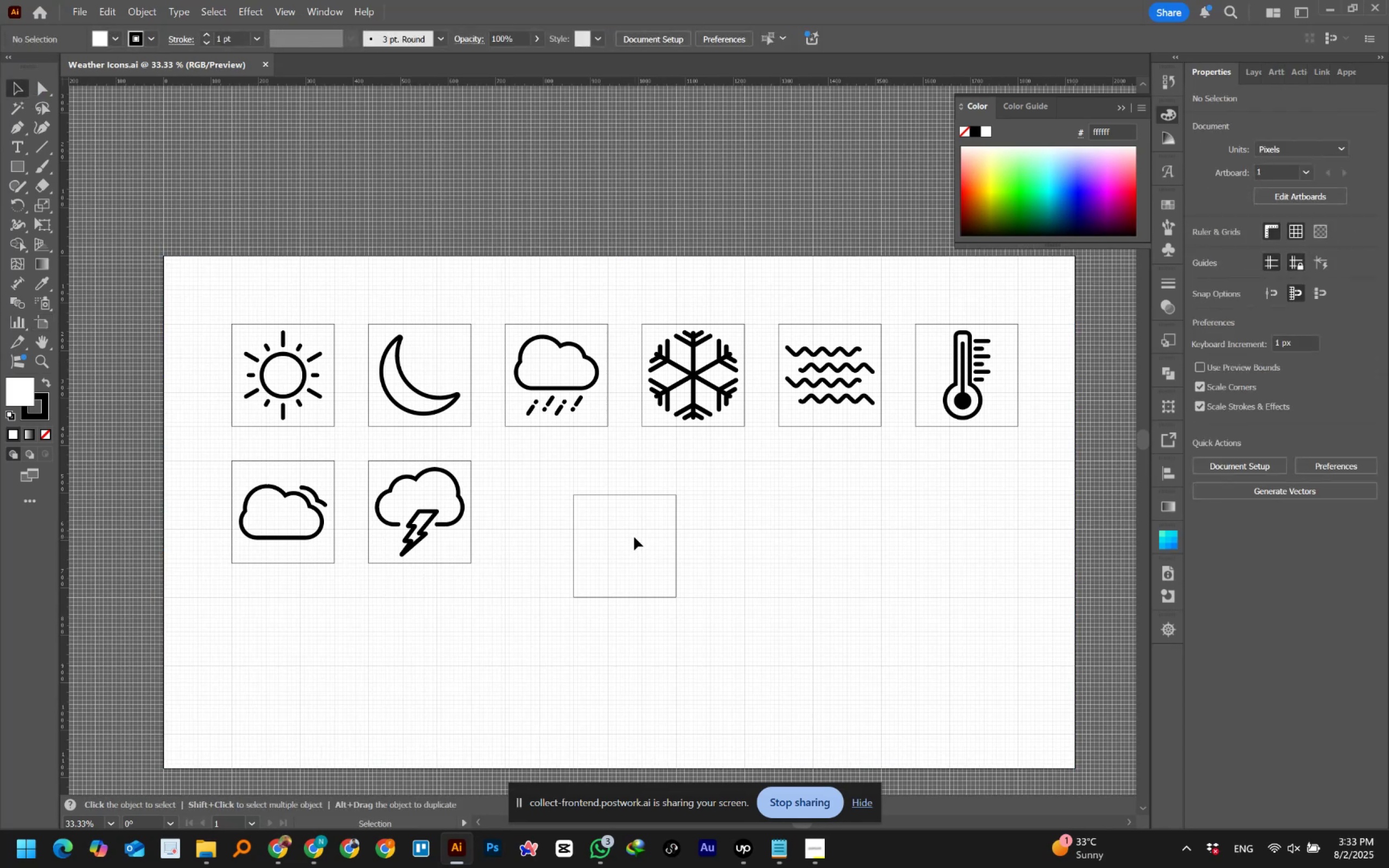 
left_click_drag(start_coordinate=[559, 490], to_coordinate=[693, 621])
 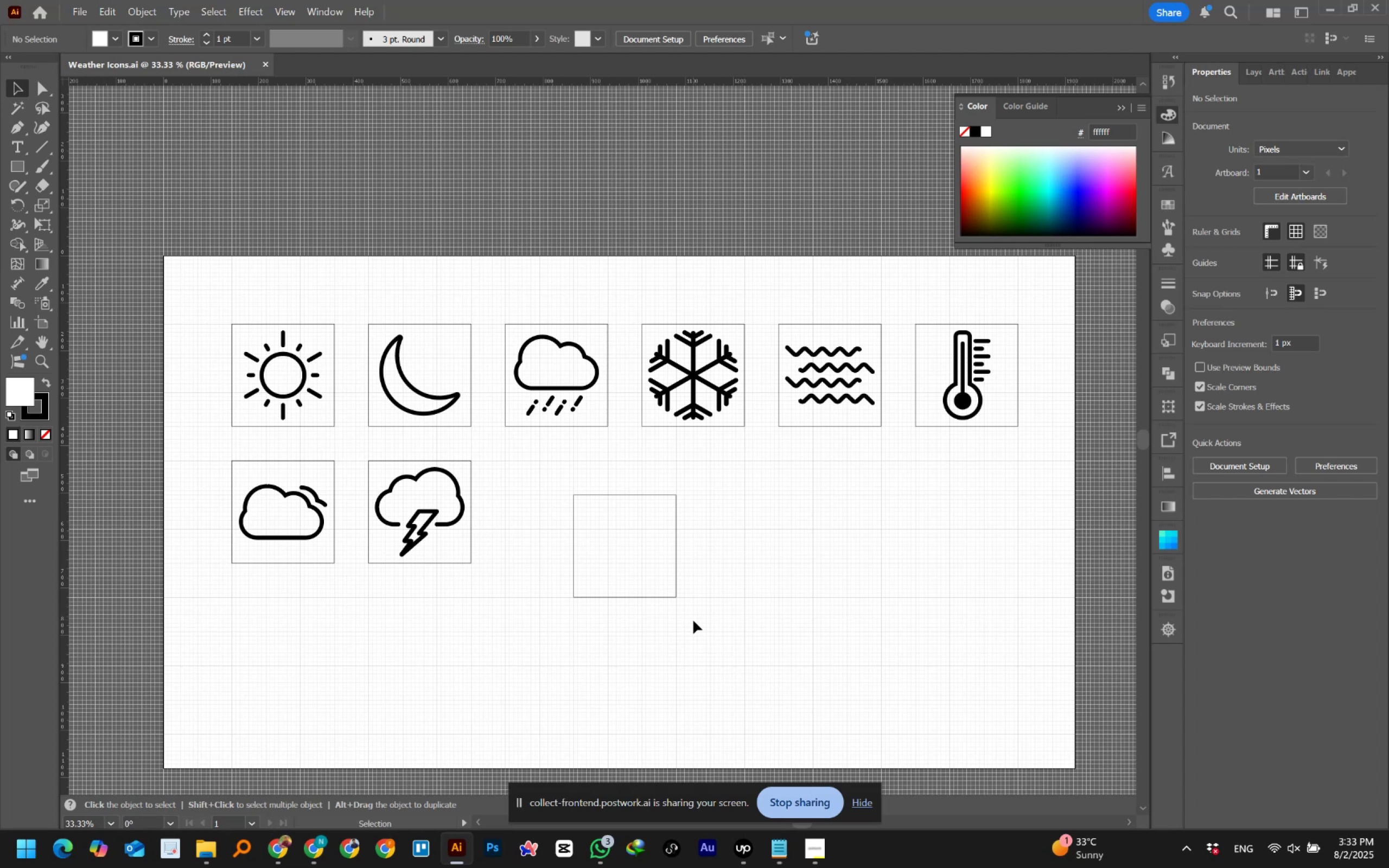 
wait(11.68)
 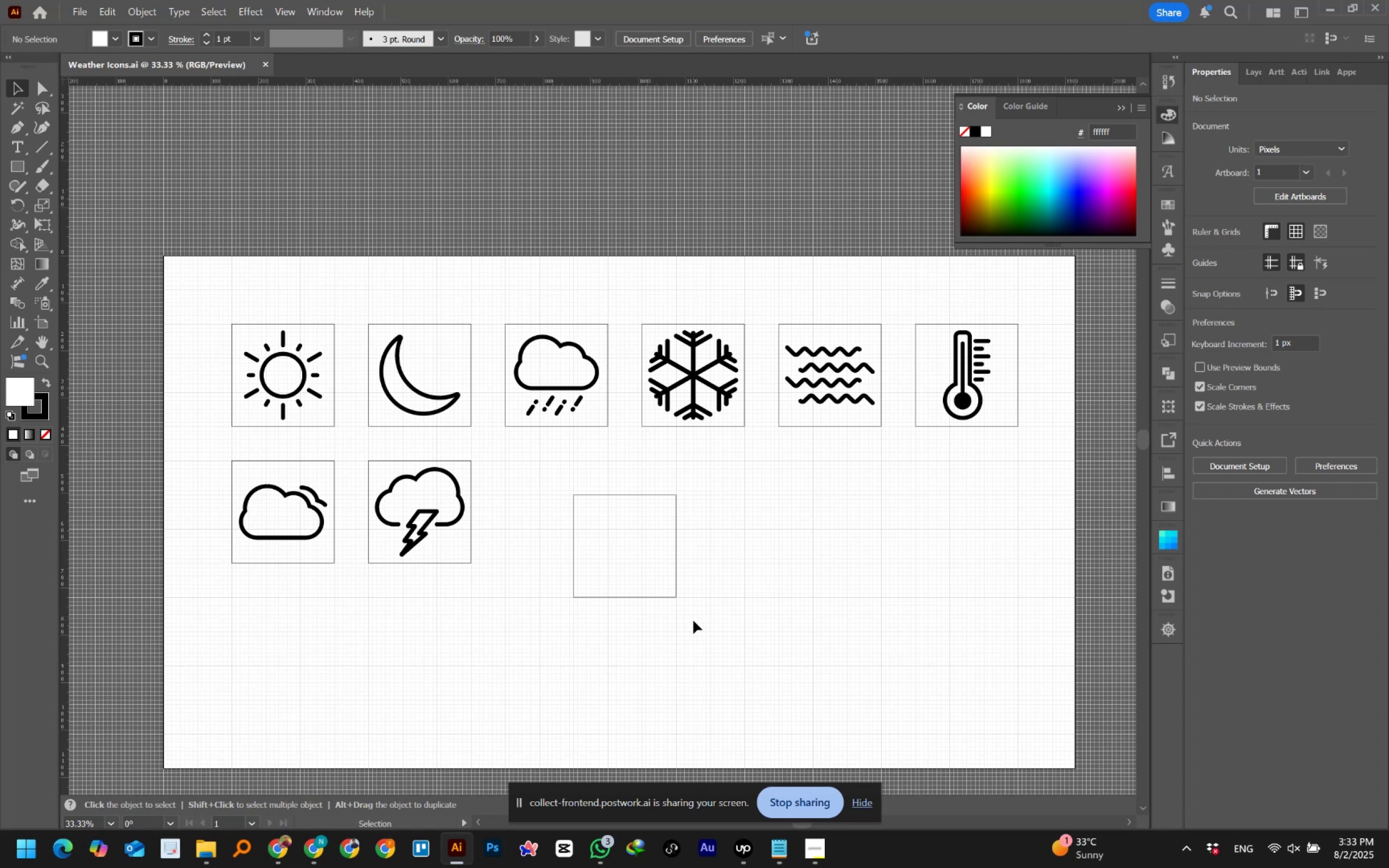 
left_click([44, 323])
 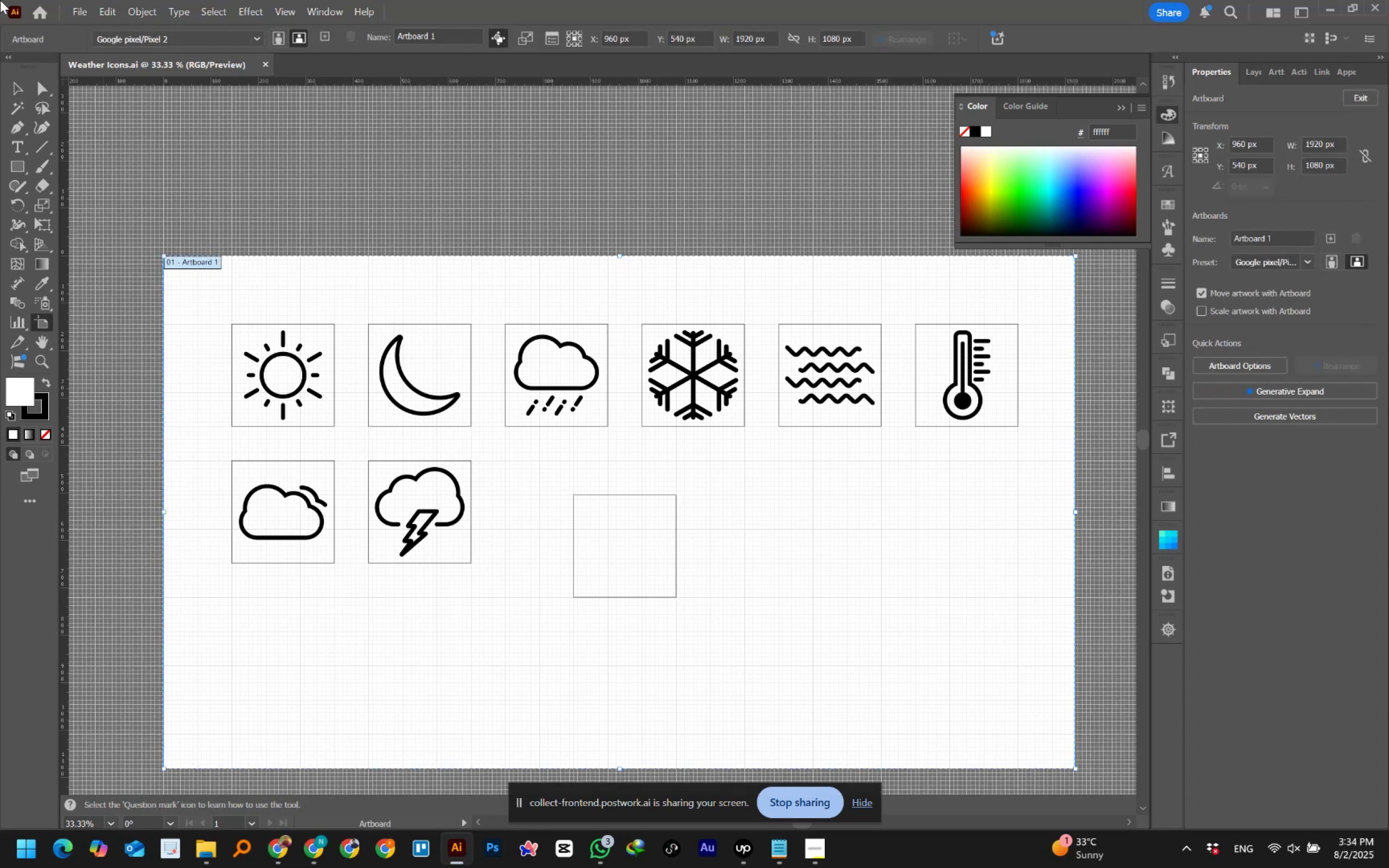 
left_click([21, 87])
 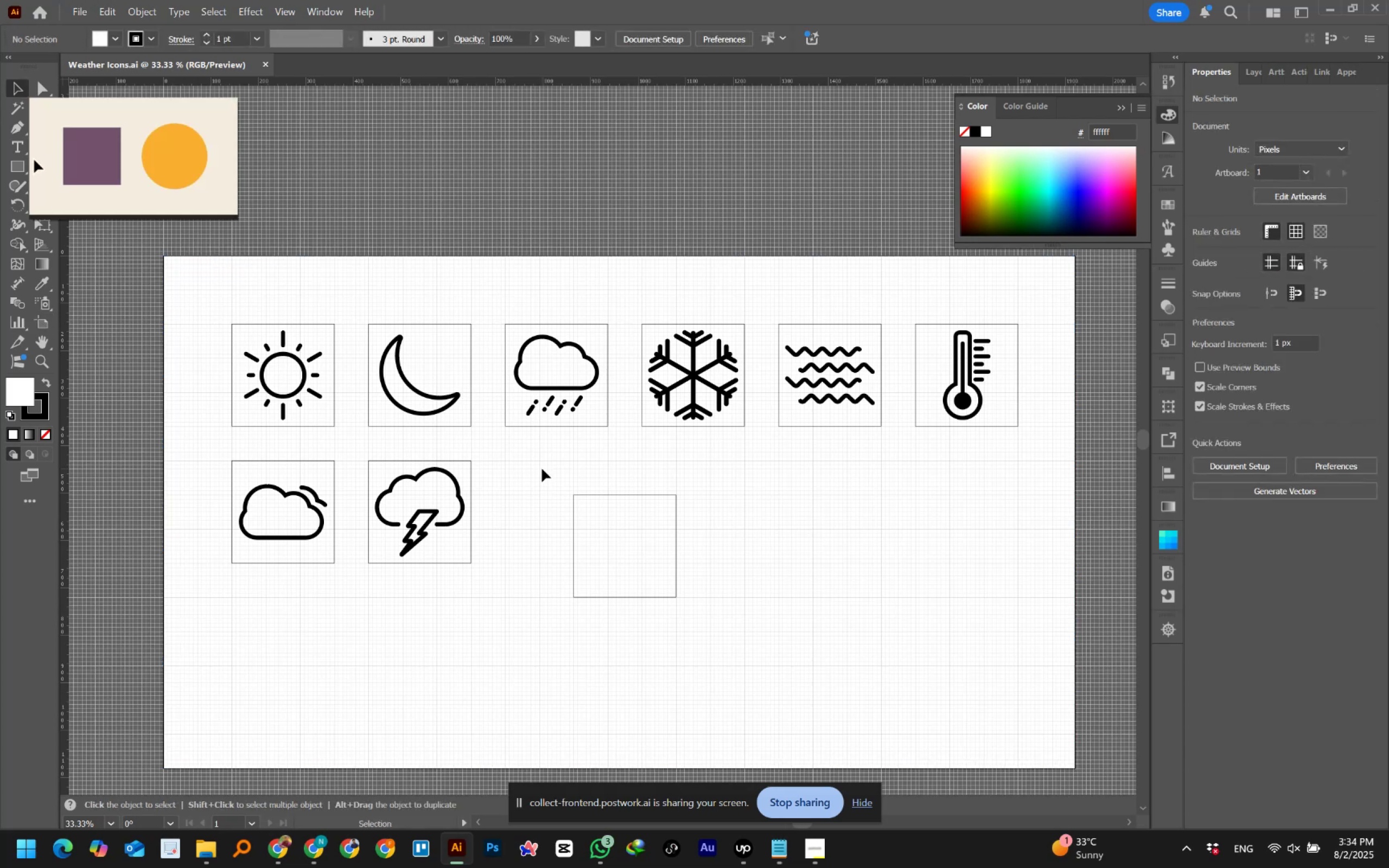 
left_click_drag(start_coordinate=[417, 208], to_coordinate=[534, 310])
 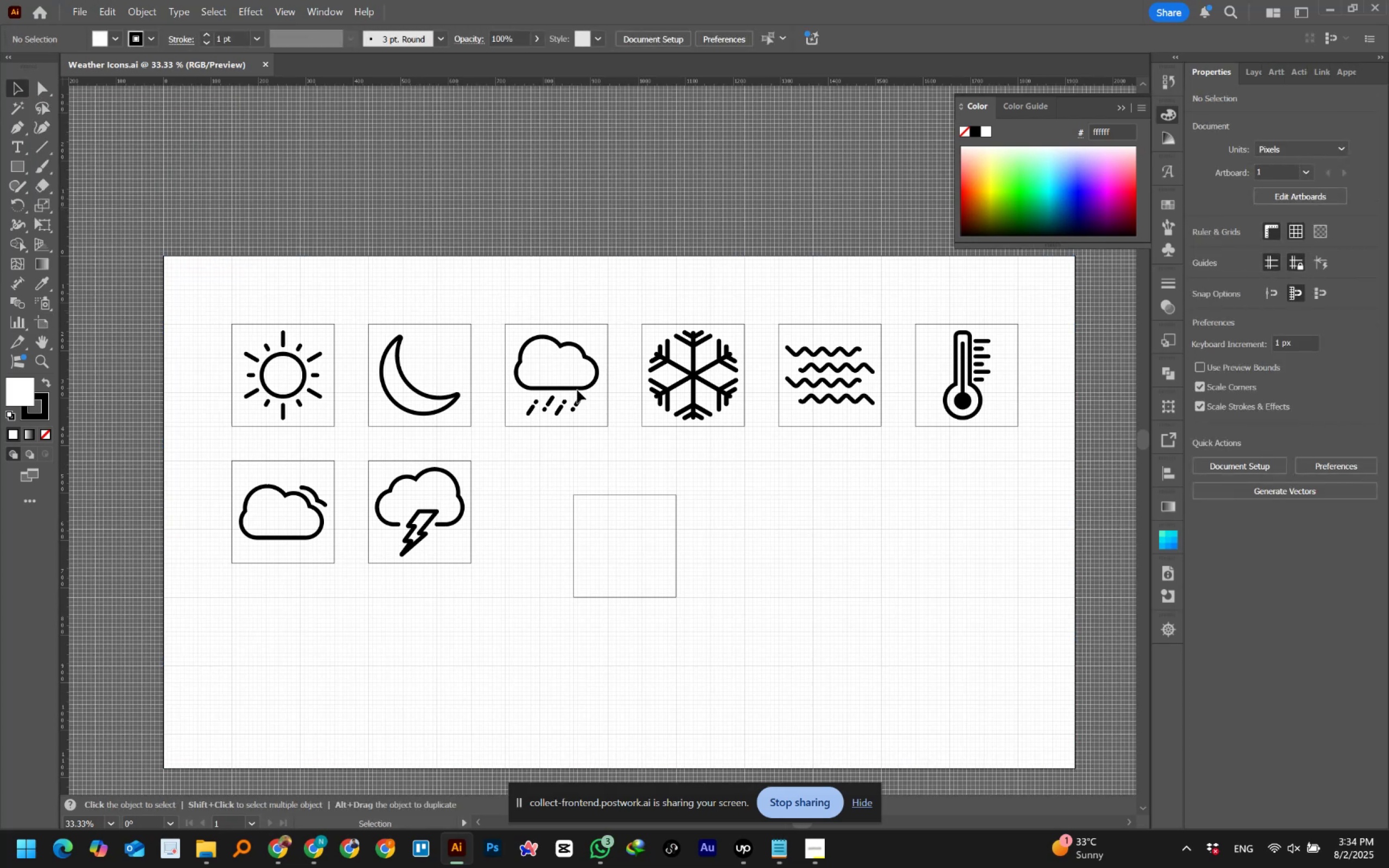 
left_click_drag(start_coordinate=[564, 487], to_coordinate=[702, 632])
 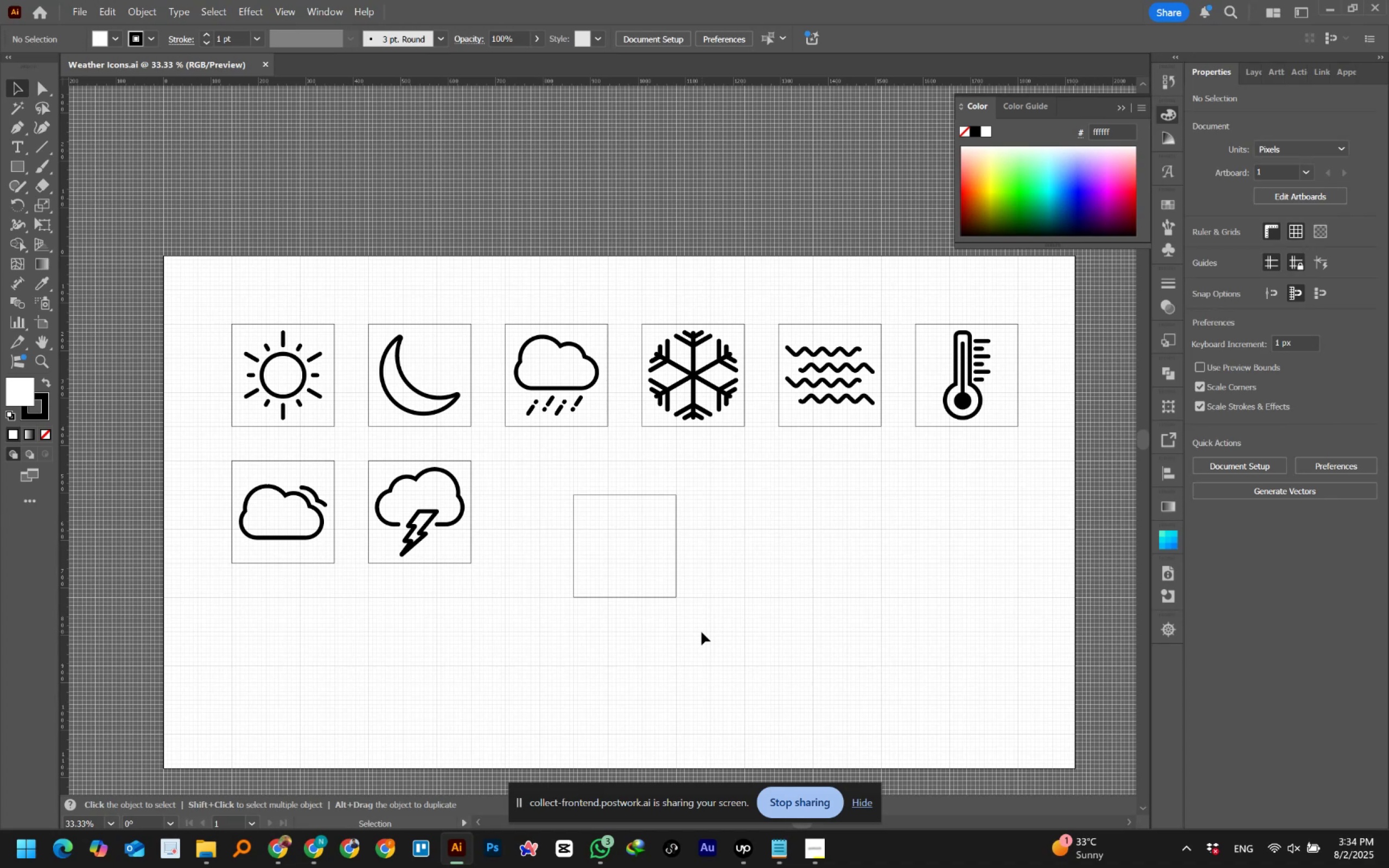 
wait(11.57)
 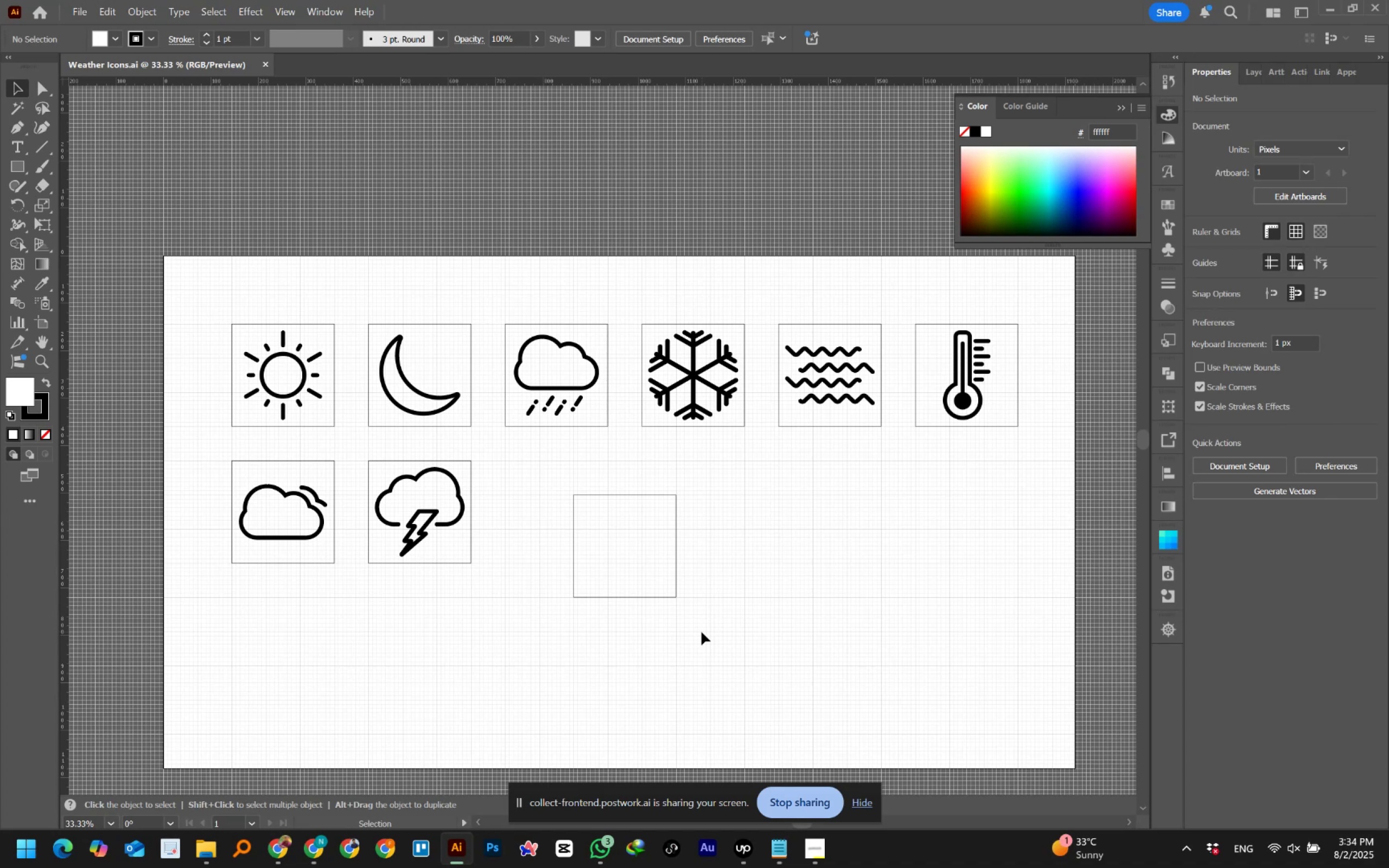 
scroll: coordinate [702, 632], scroll_direction: down, amount: 1.0
 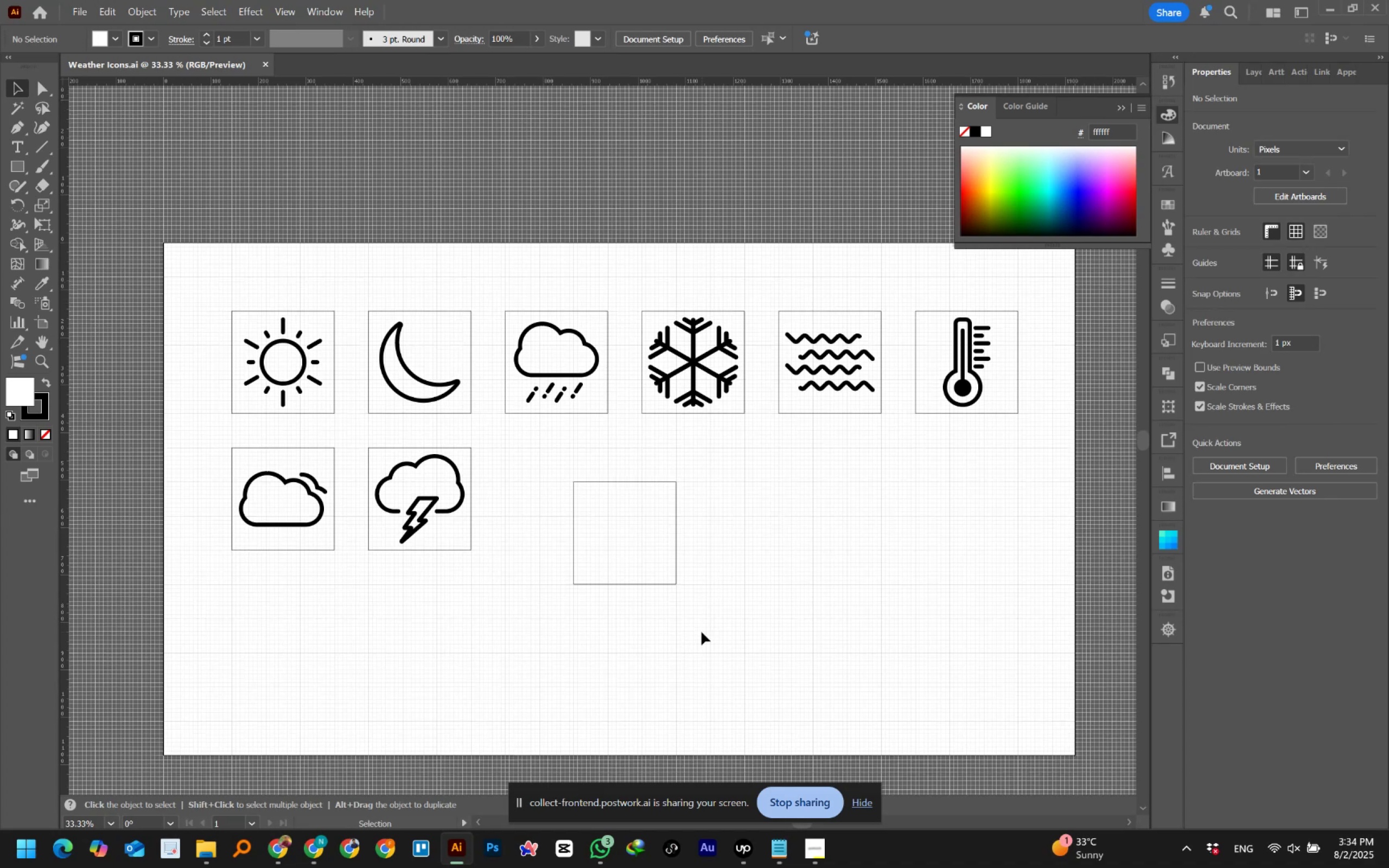 
scroll: coordinate [702, 632], scroll_direction: up, amount: 1.0
 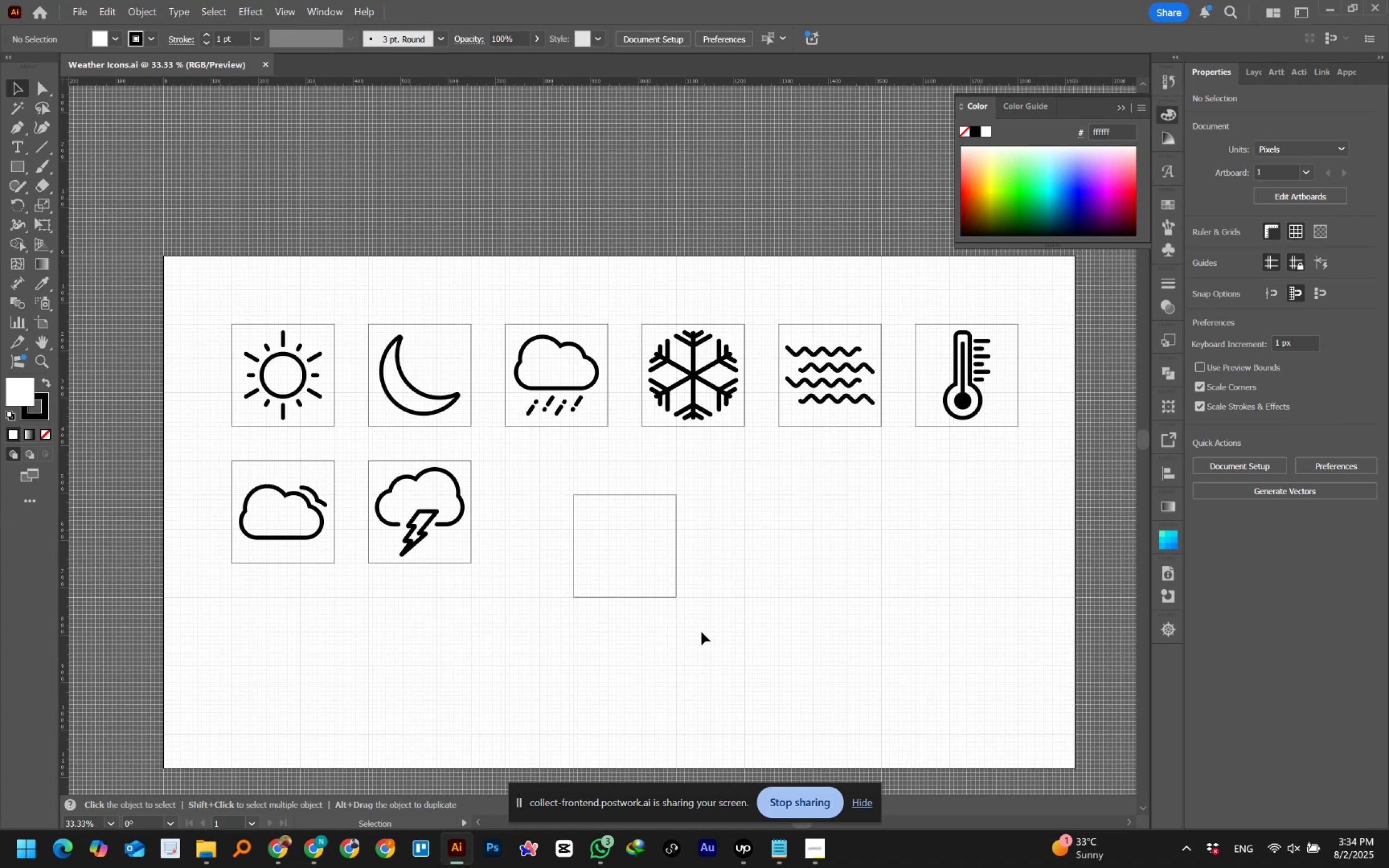 
left_click_drag(start_coordinate=[702, 632], to_coordinate=[540, 478])
 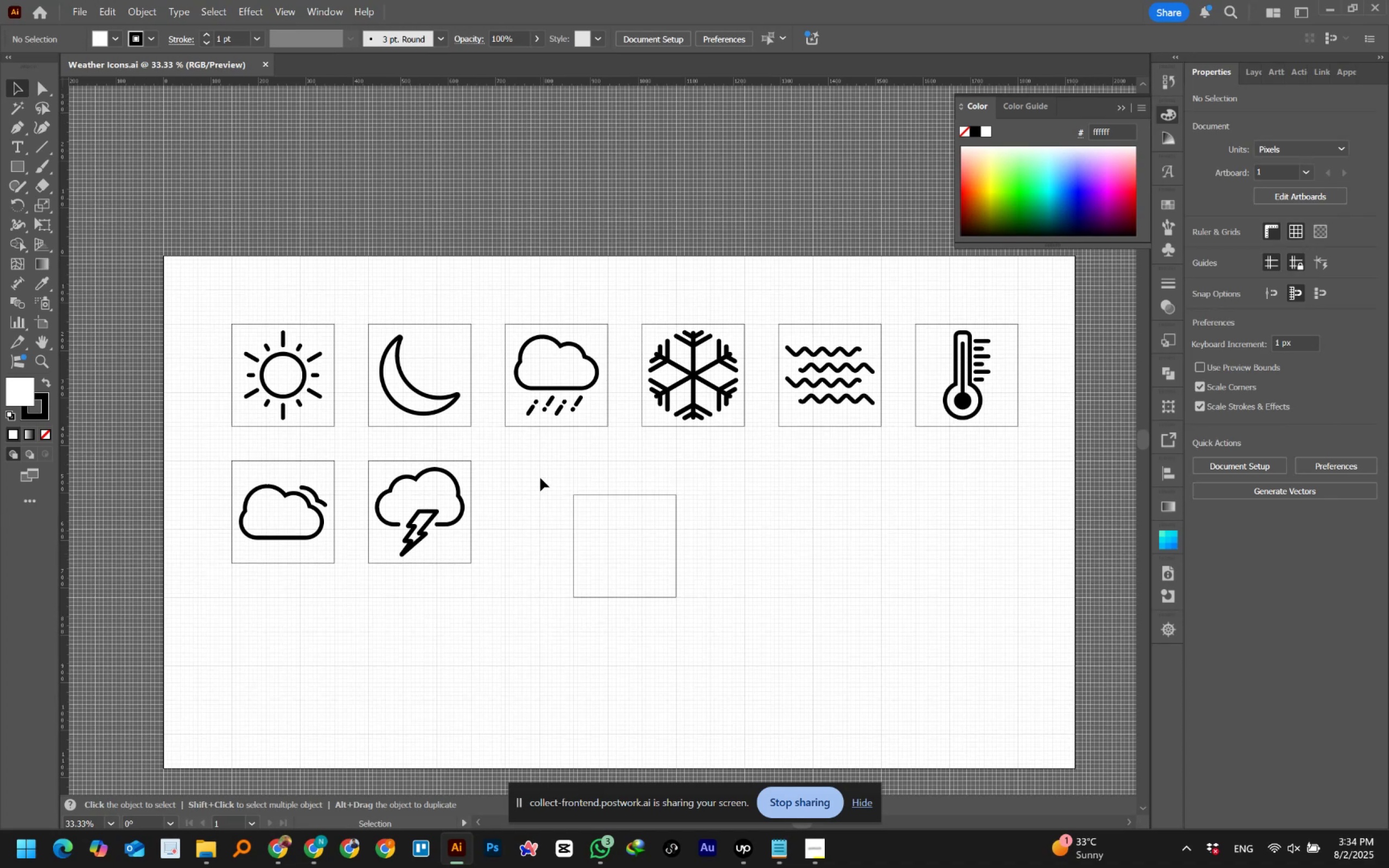 
left_click_drag(start_coordinate=[540, 464], to_coordinate=[715, 625])
 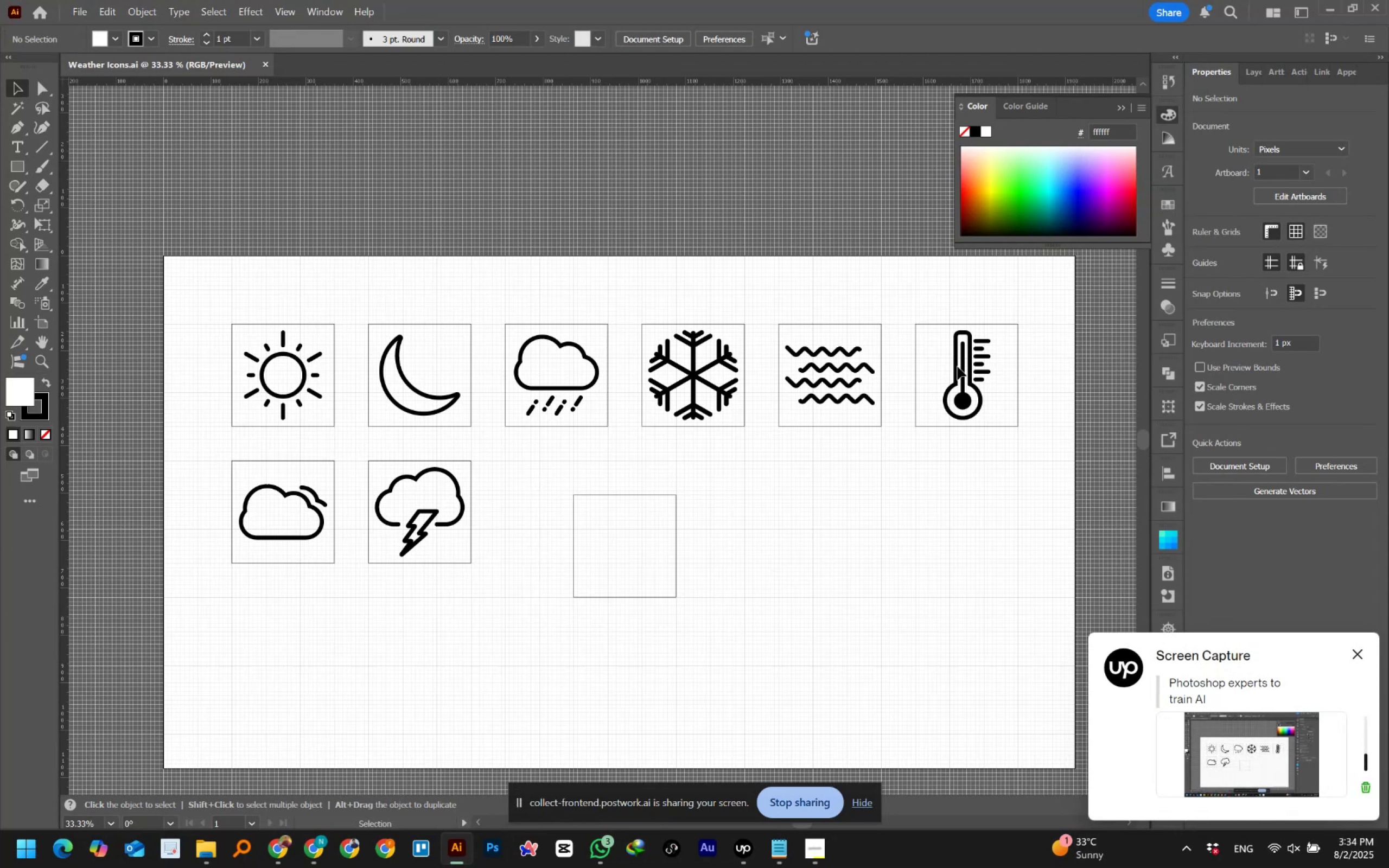 
scroll: coordinate [872, 301], scroll_direction: down, amount: 3.0
 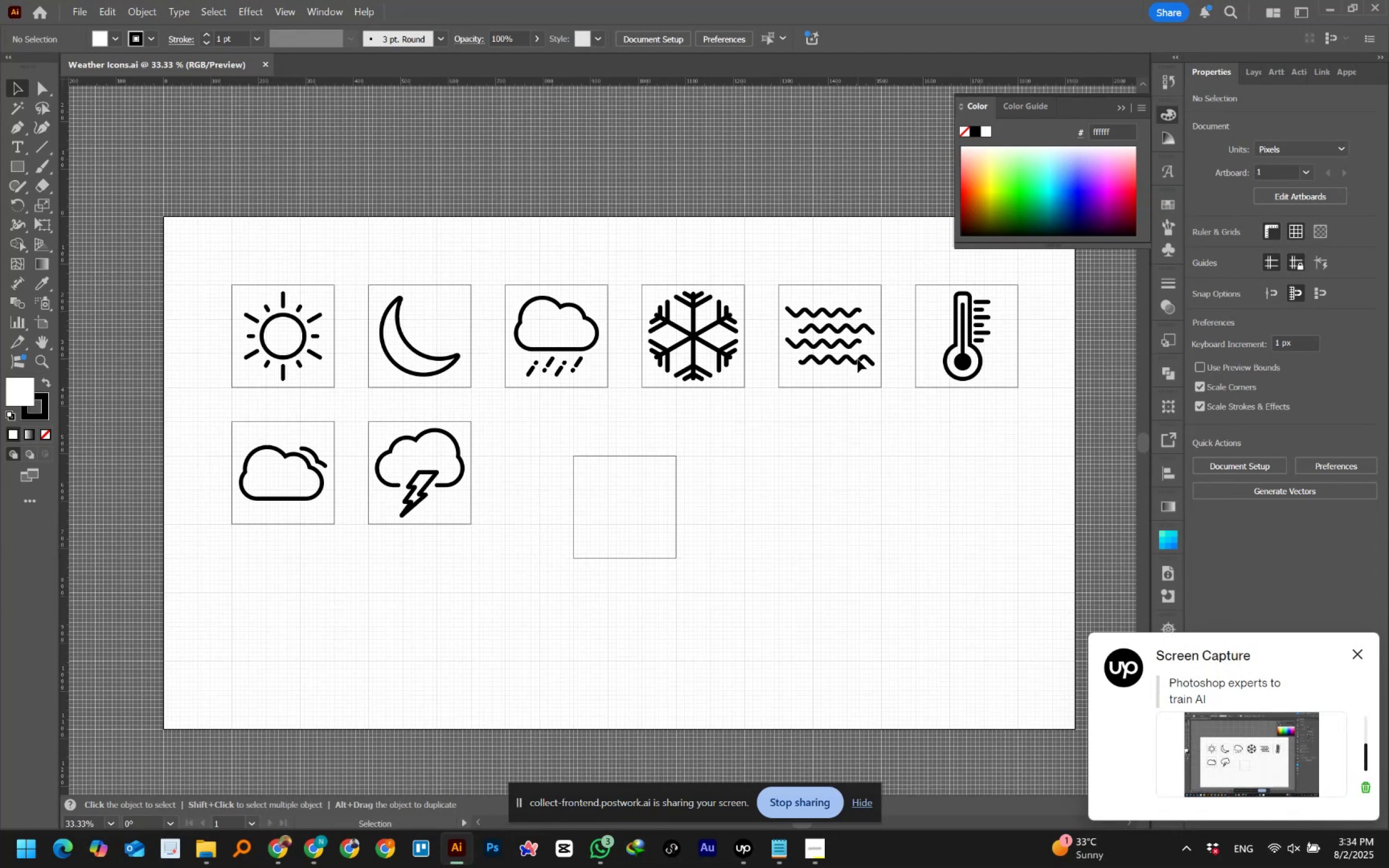 
left_click_drag(start_coordinate=[761, 270], to_coordinate=[899, 408])
 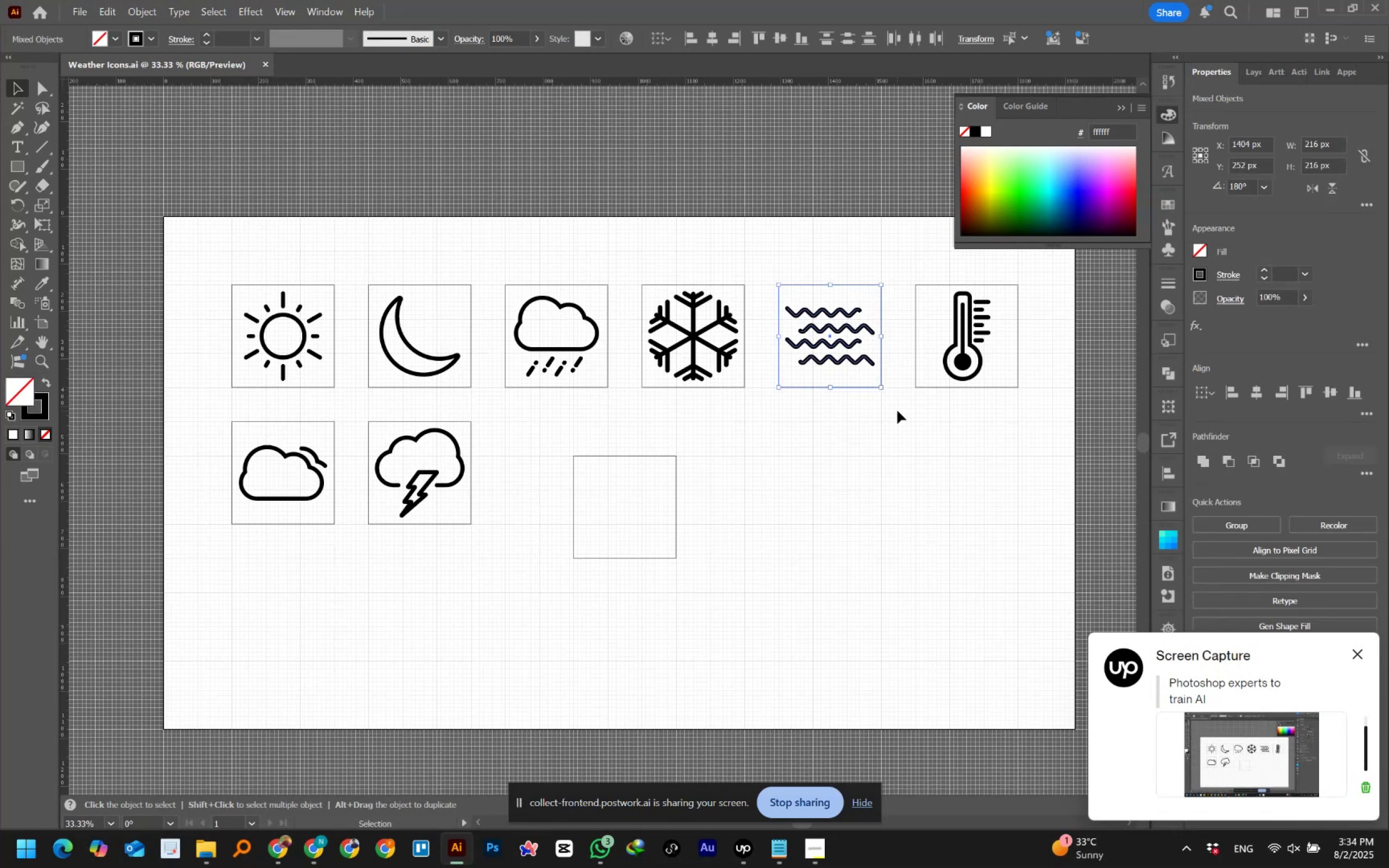 
left_click([897, 411])
 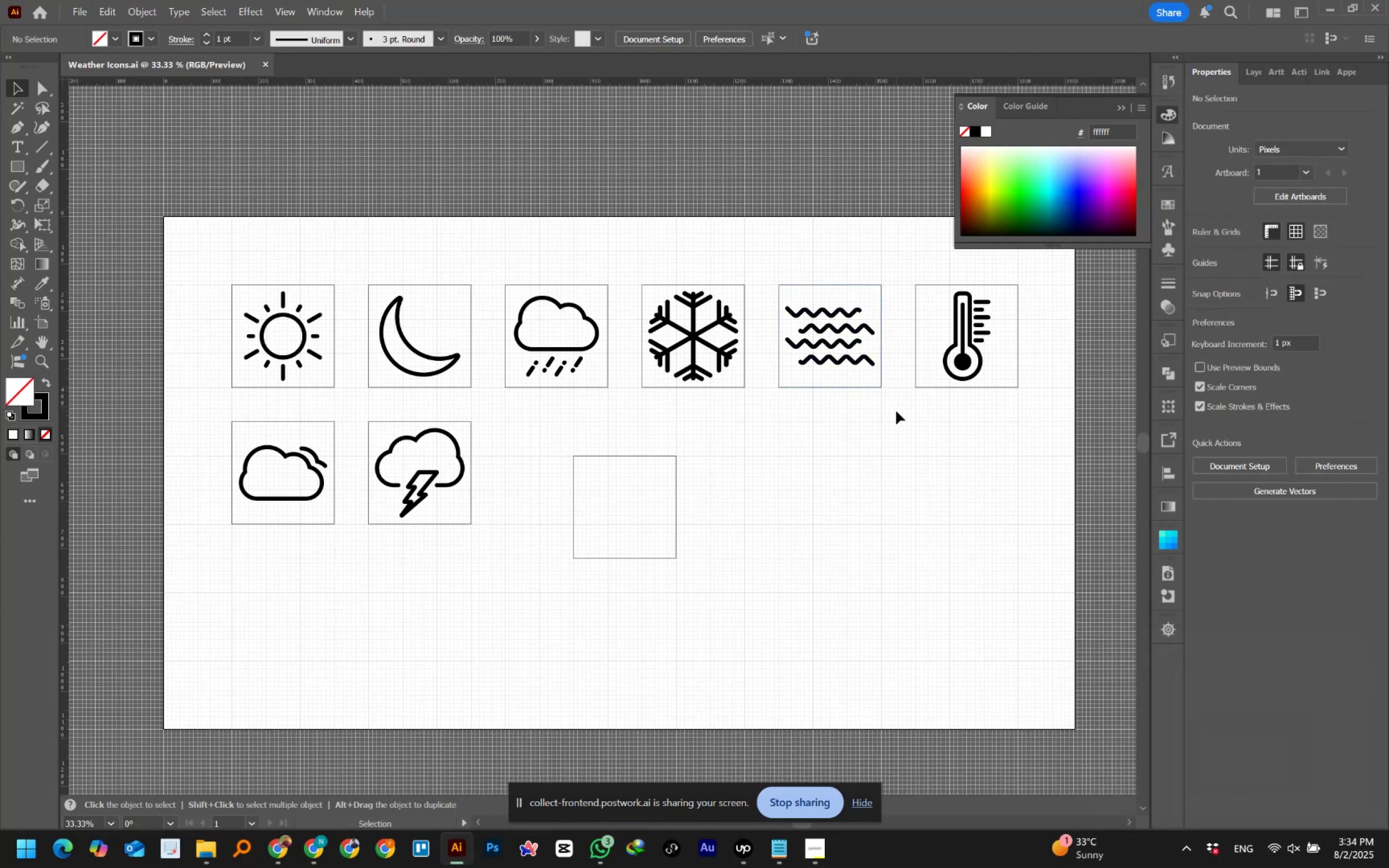 
left_click_drag(start_coordinate=[896, 411], to_coordinate=[770, 270])
 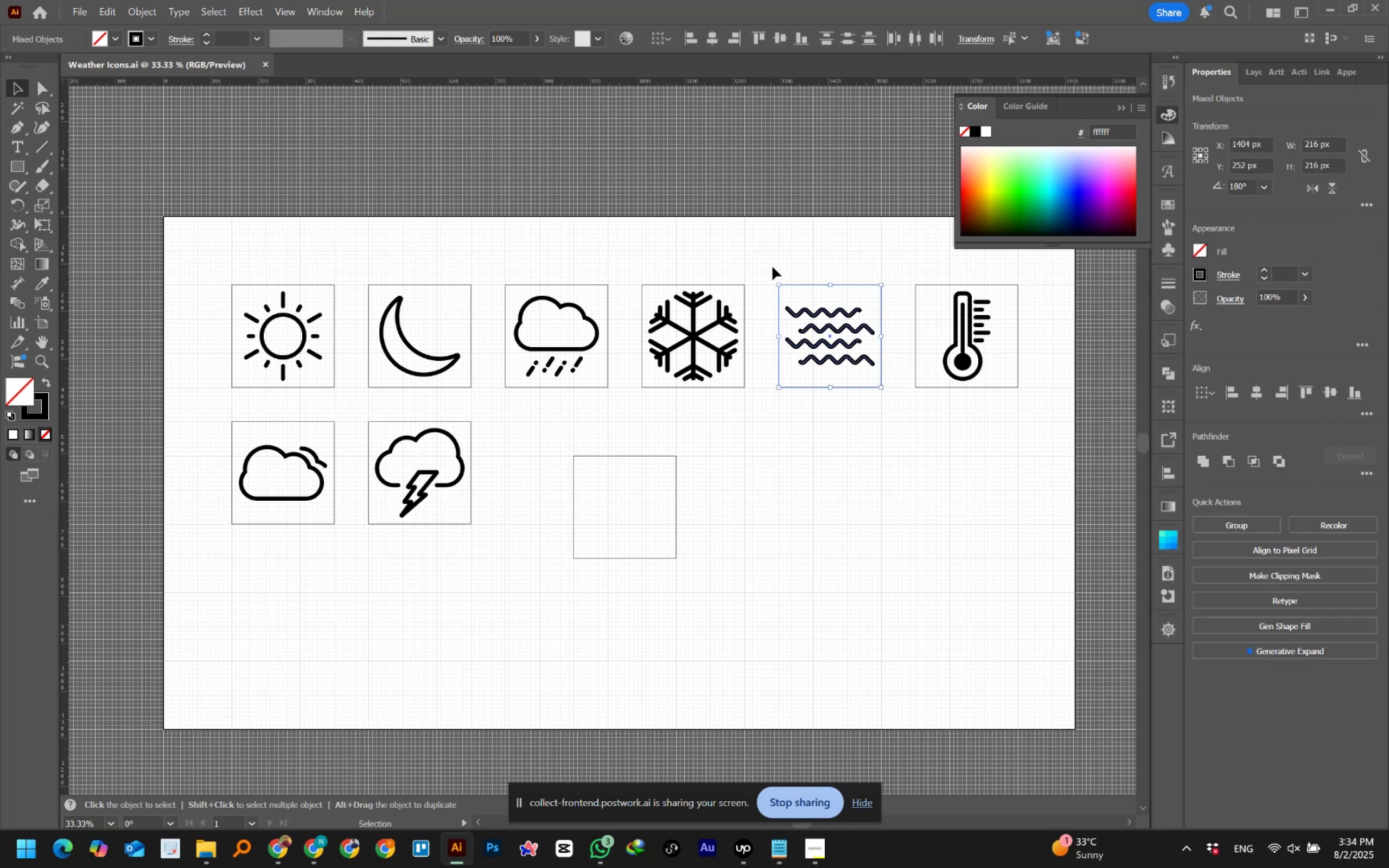 
left_click([776, 265])
 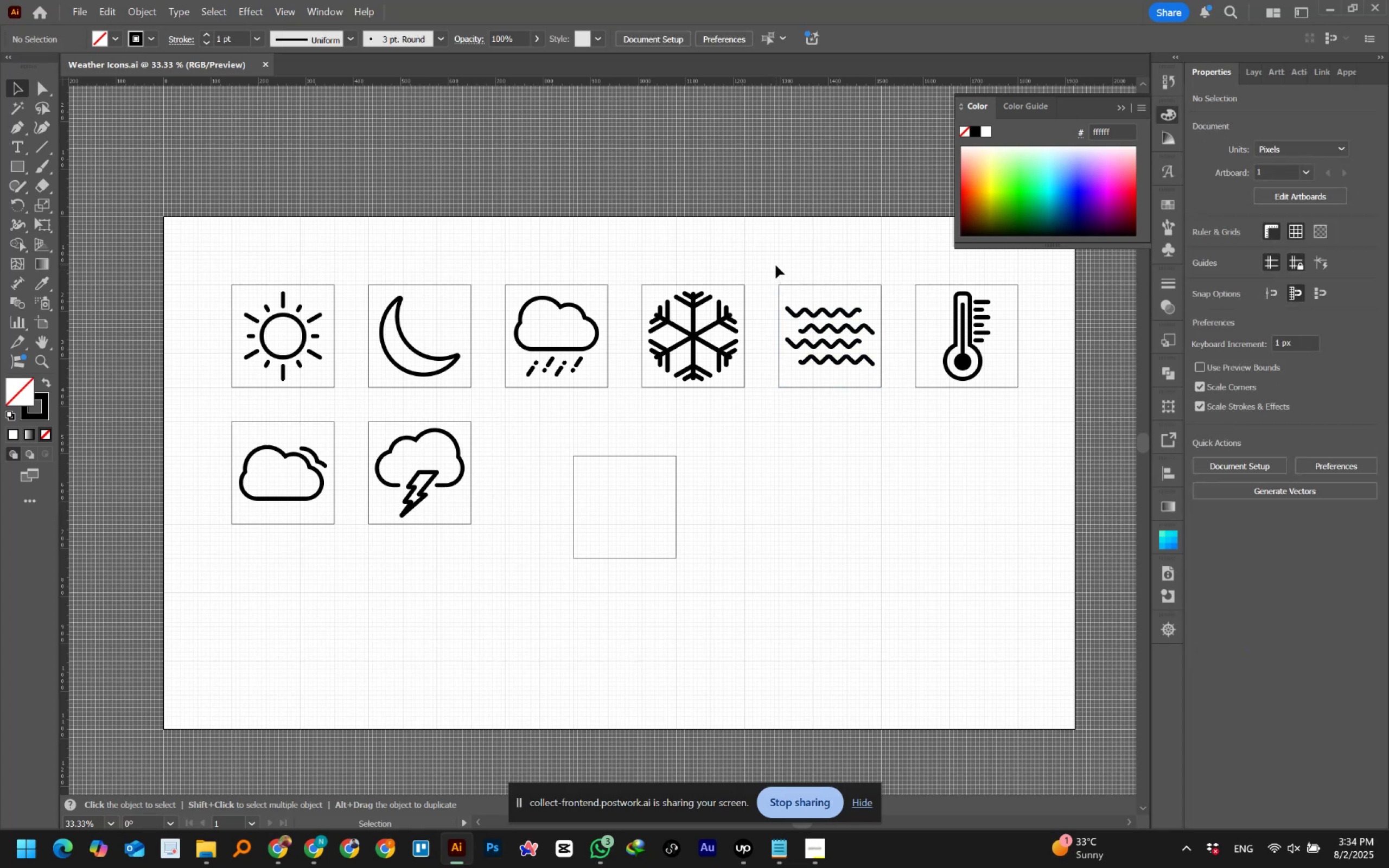 
left_click([776, 265])
 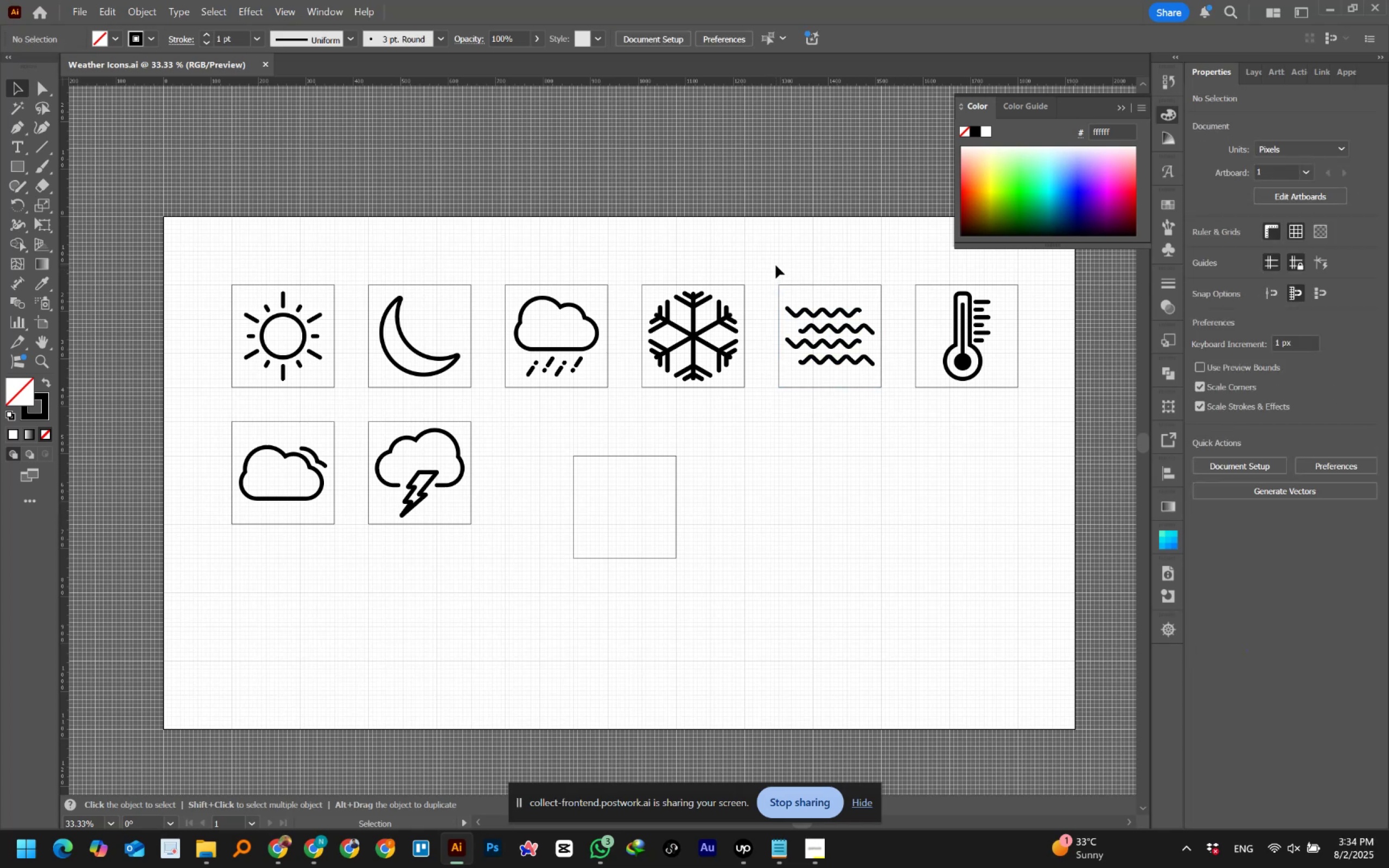 
wait(10.92)
 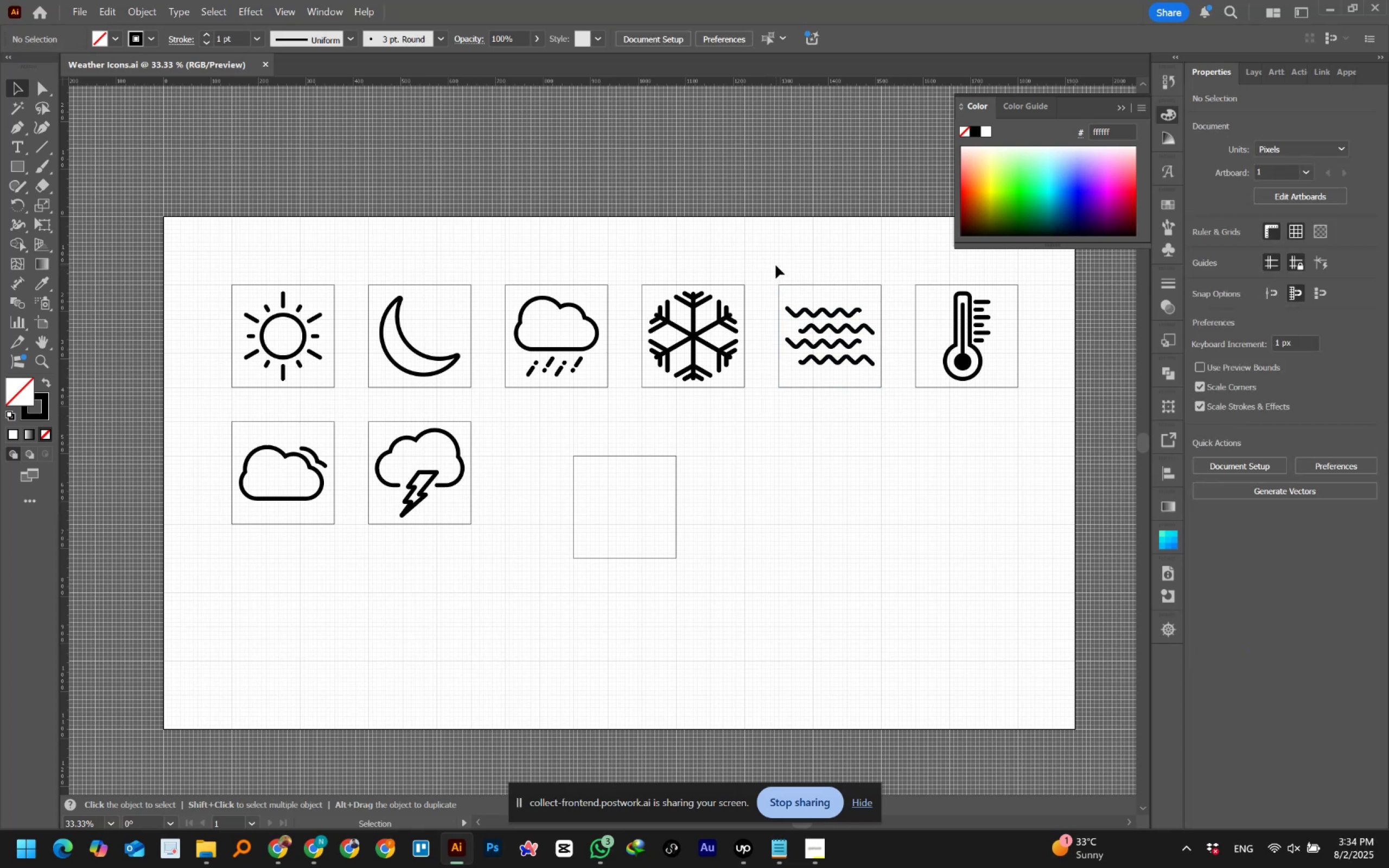 
left_click([316, 848])
 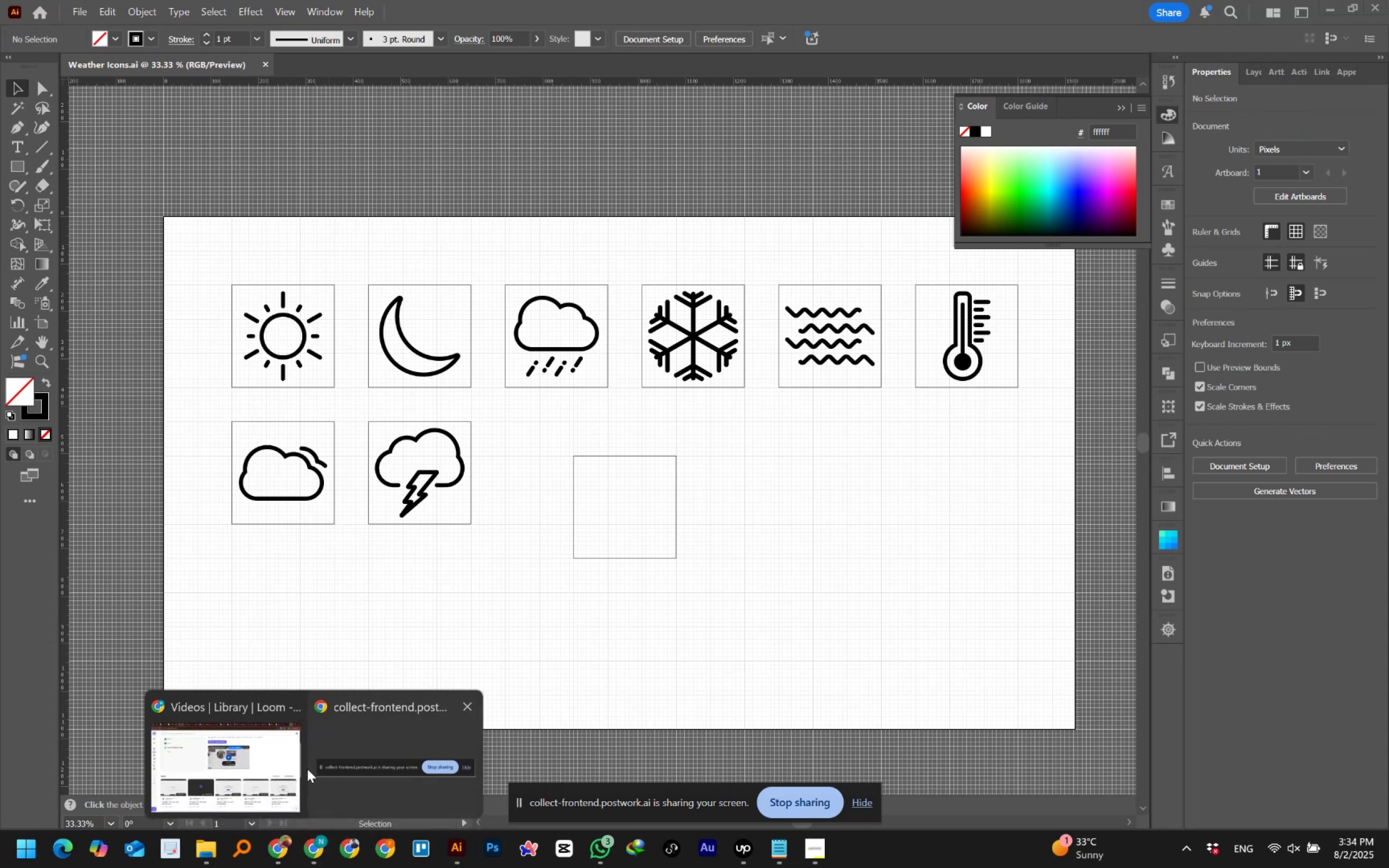 
left_click([240, 762])
 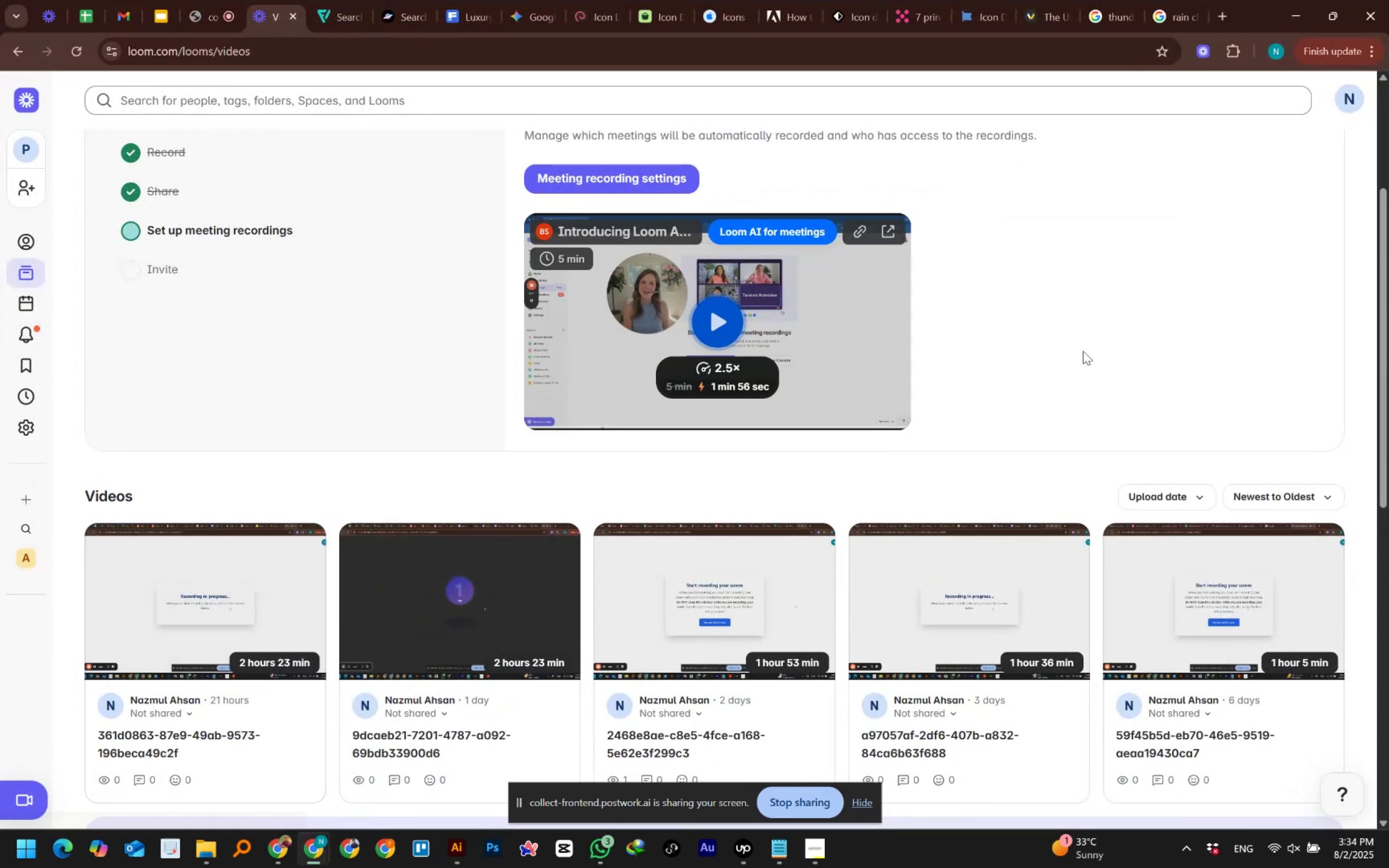 
left_click([1088, 345])
 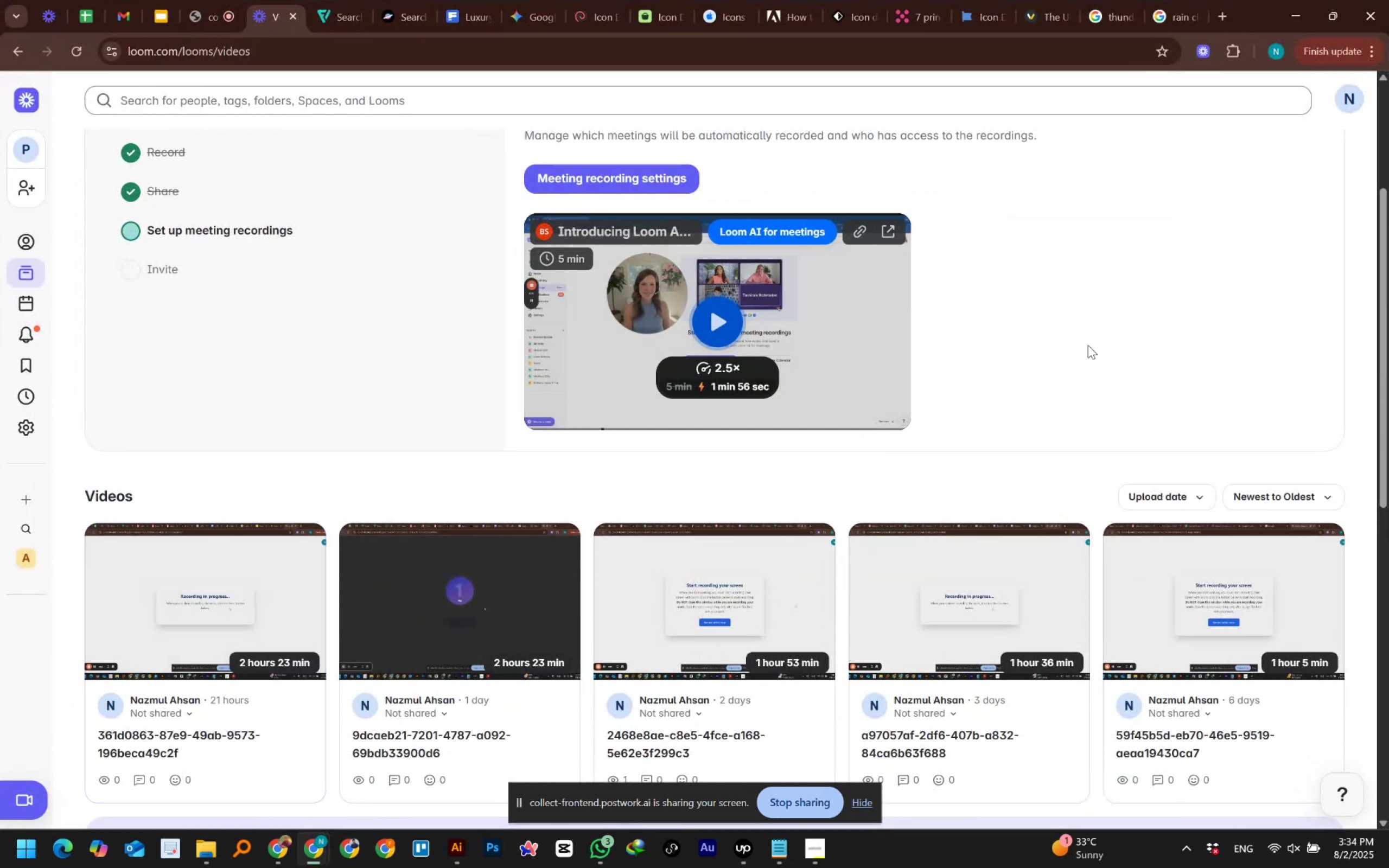 
scroll: coordinate [1088, 345], scroll_direction: up, amount: 3.0
 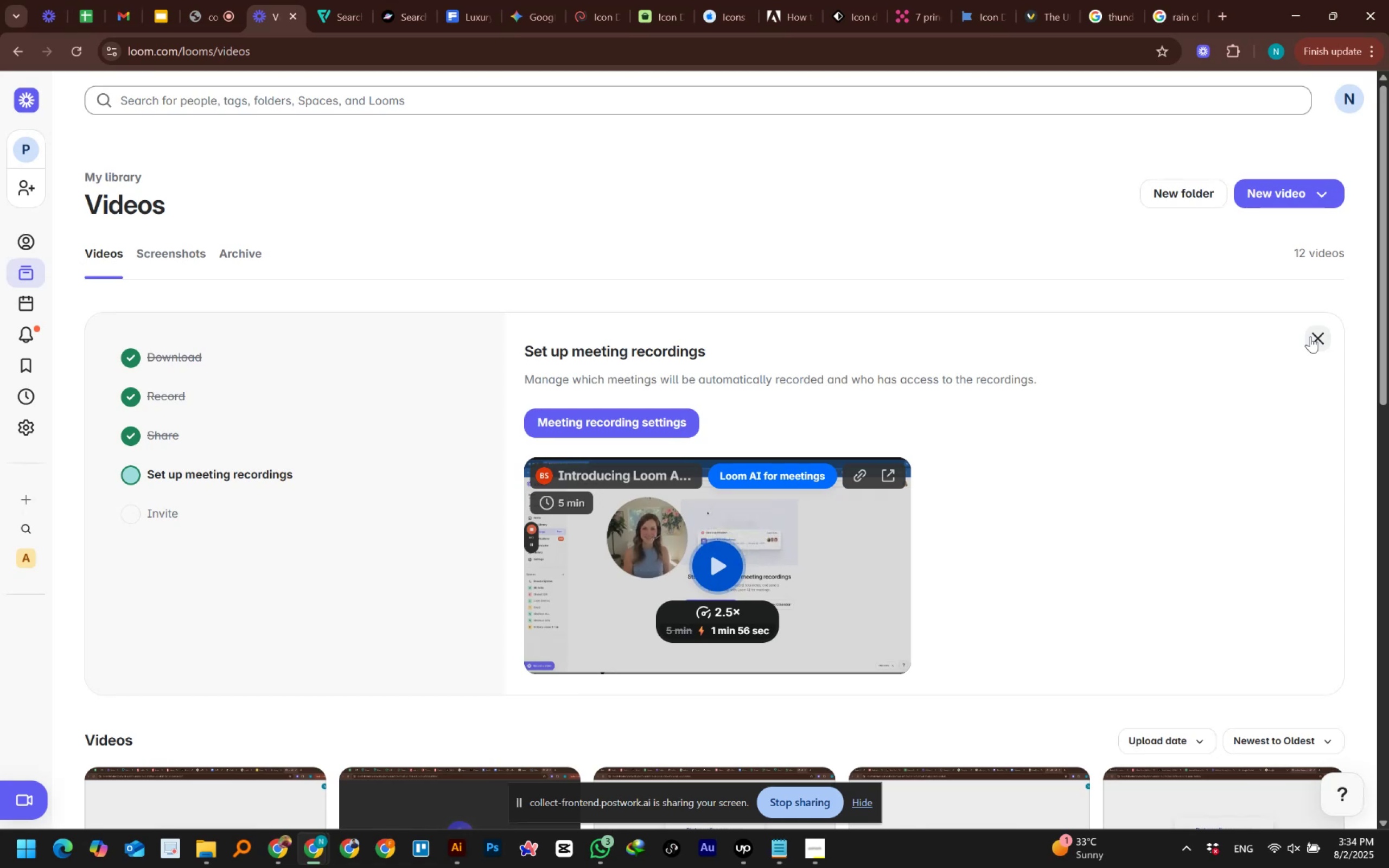 
wait(6.54)
 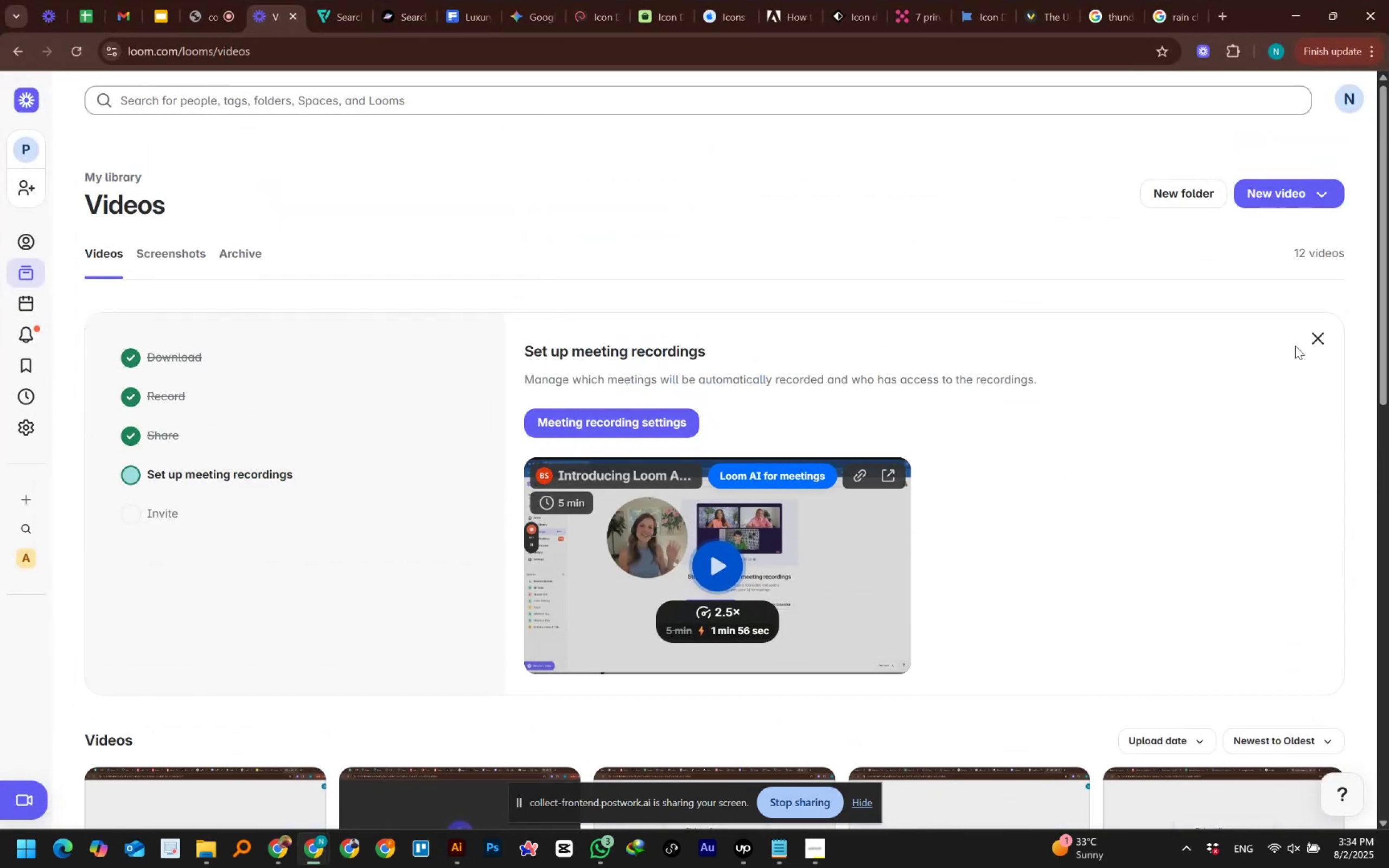 
left_click([930, 306])
 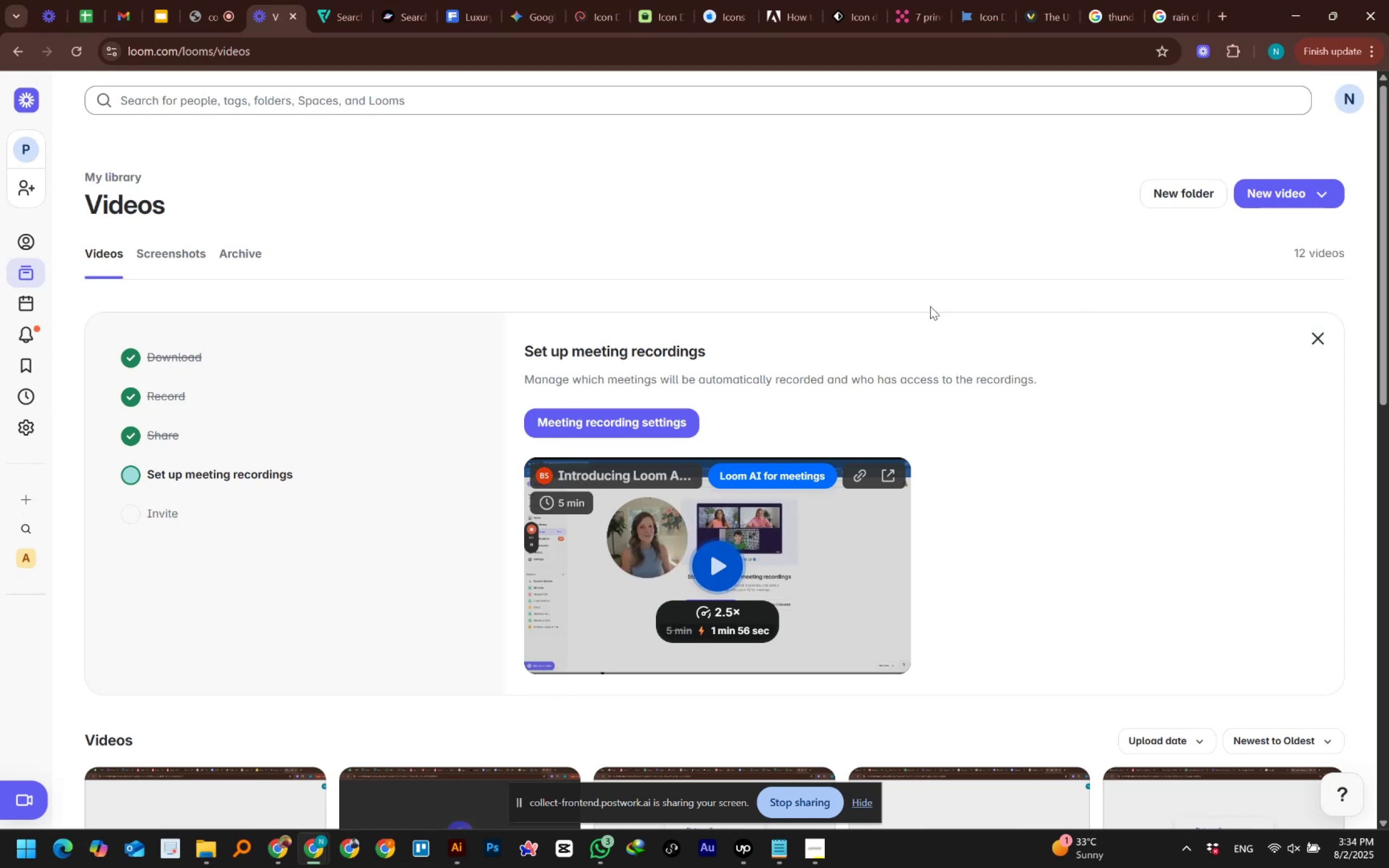 
scroll: coordinate [930, 306], scroll_direction: up, amount: 2.0
 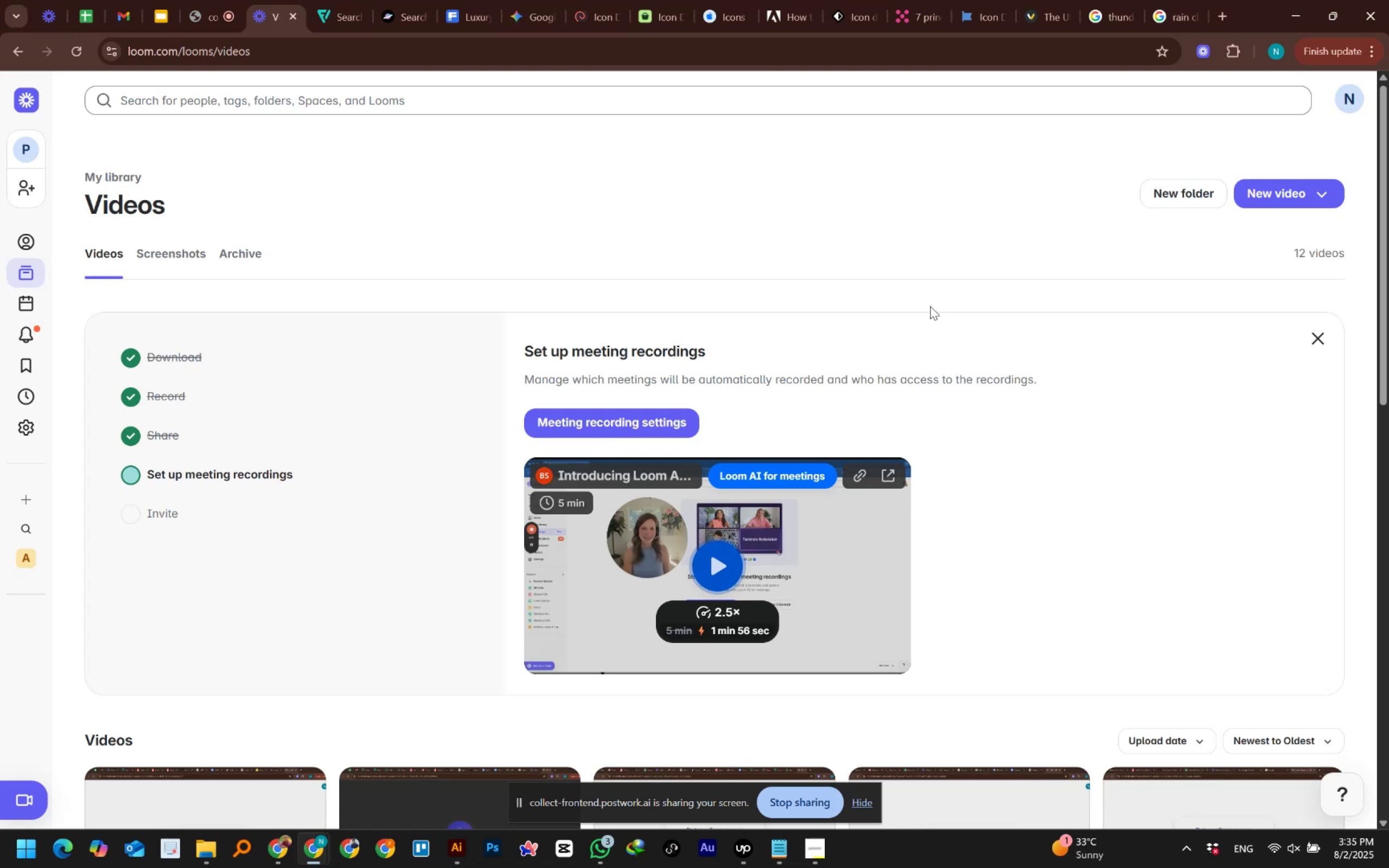 
wait(31.77)
 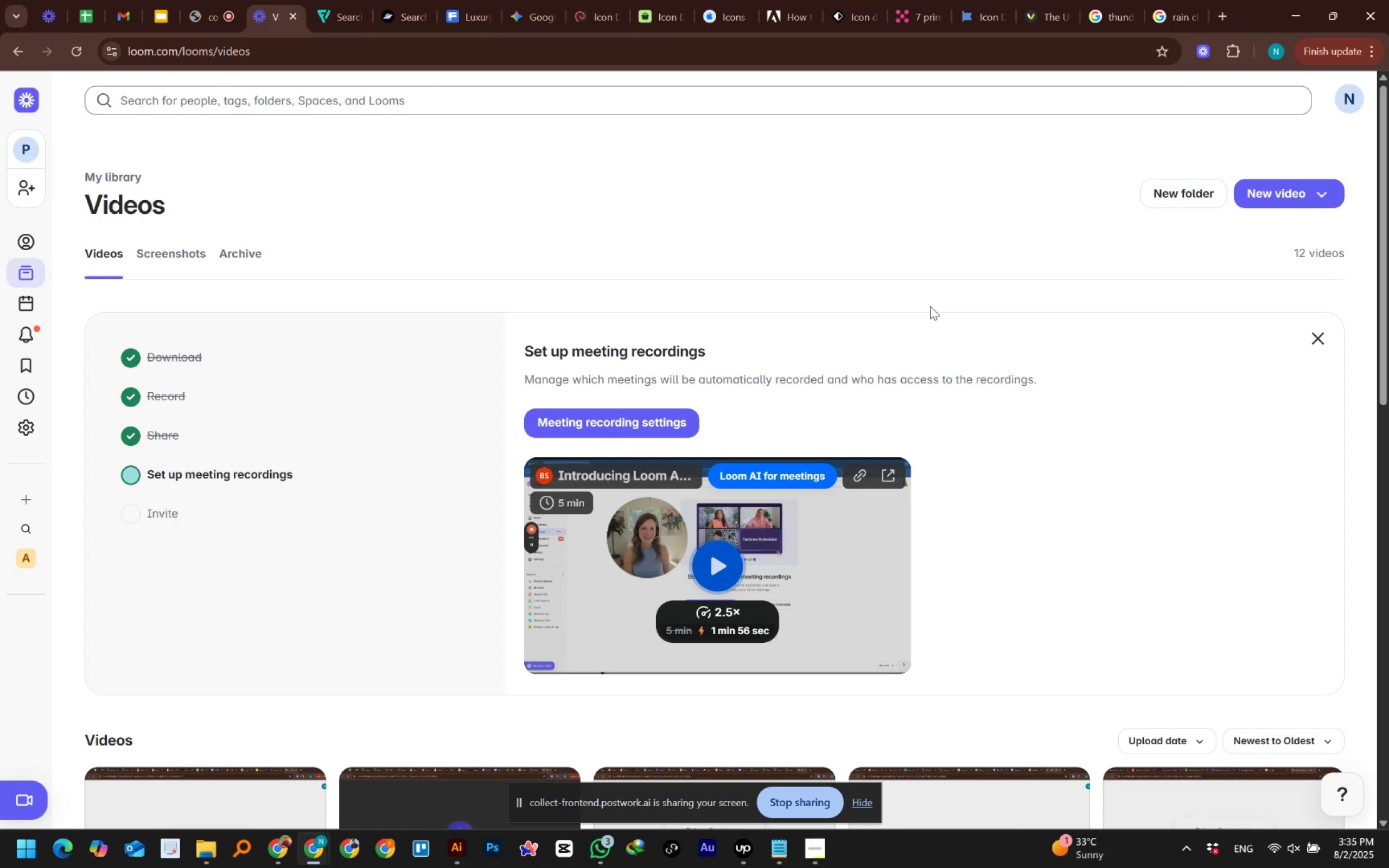 
scroll: coordinate [920, 312], scroll_direction: down, amount: 10.0
 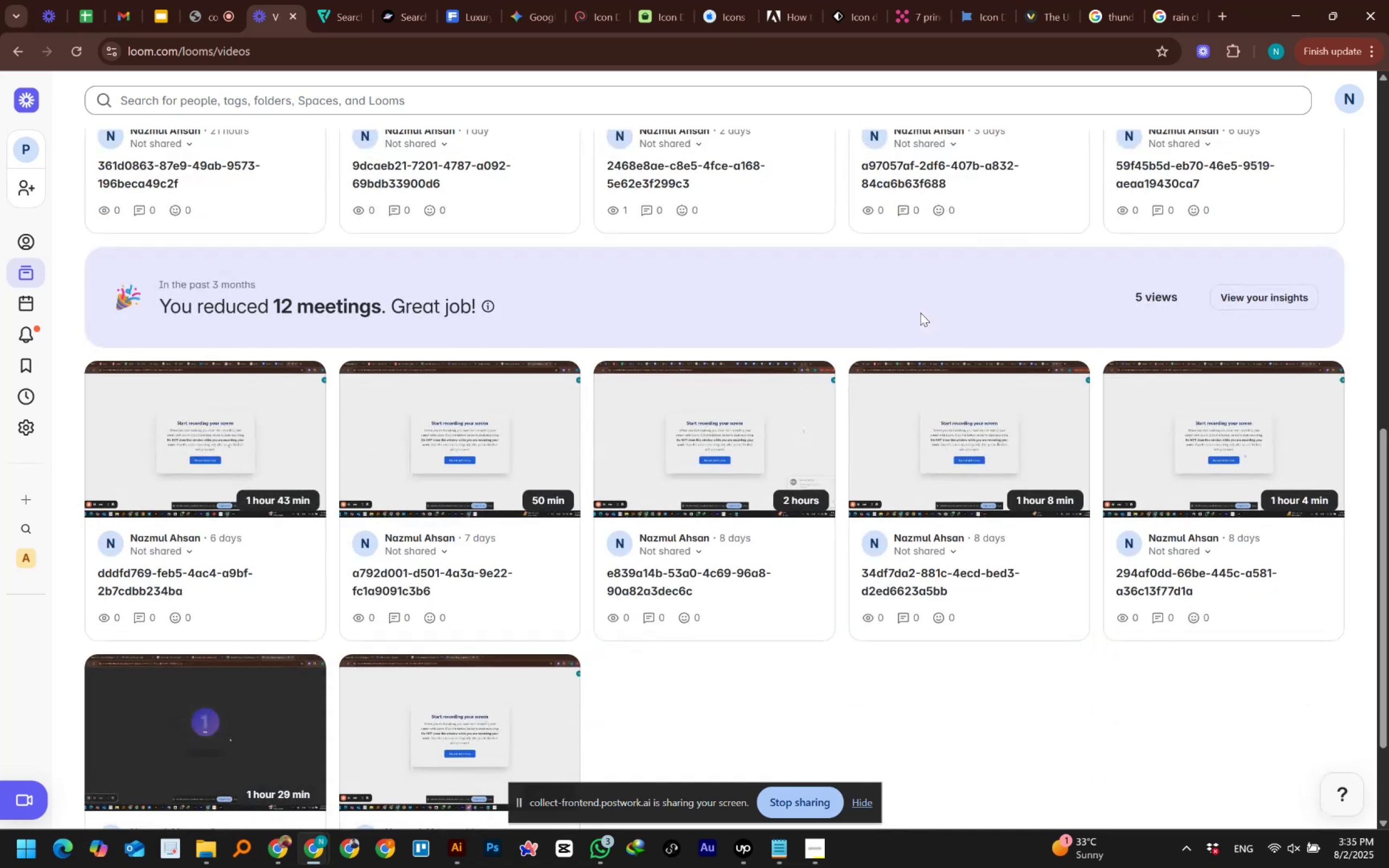 
scroll: coordinate [920, 312], scroll_direction: up, amount: 16.0
 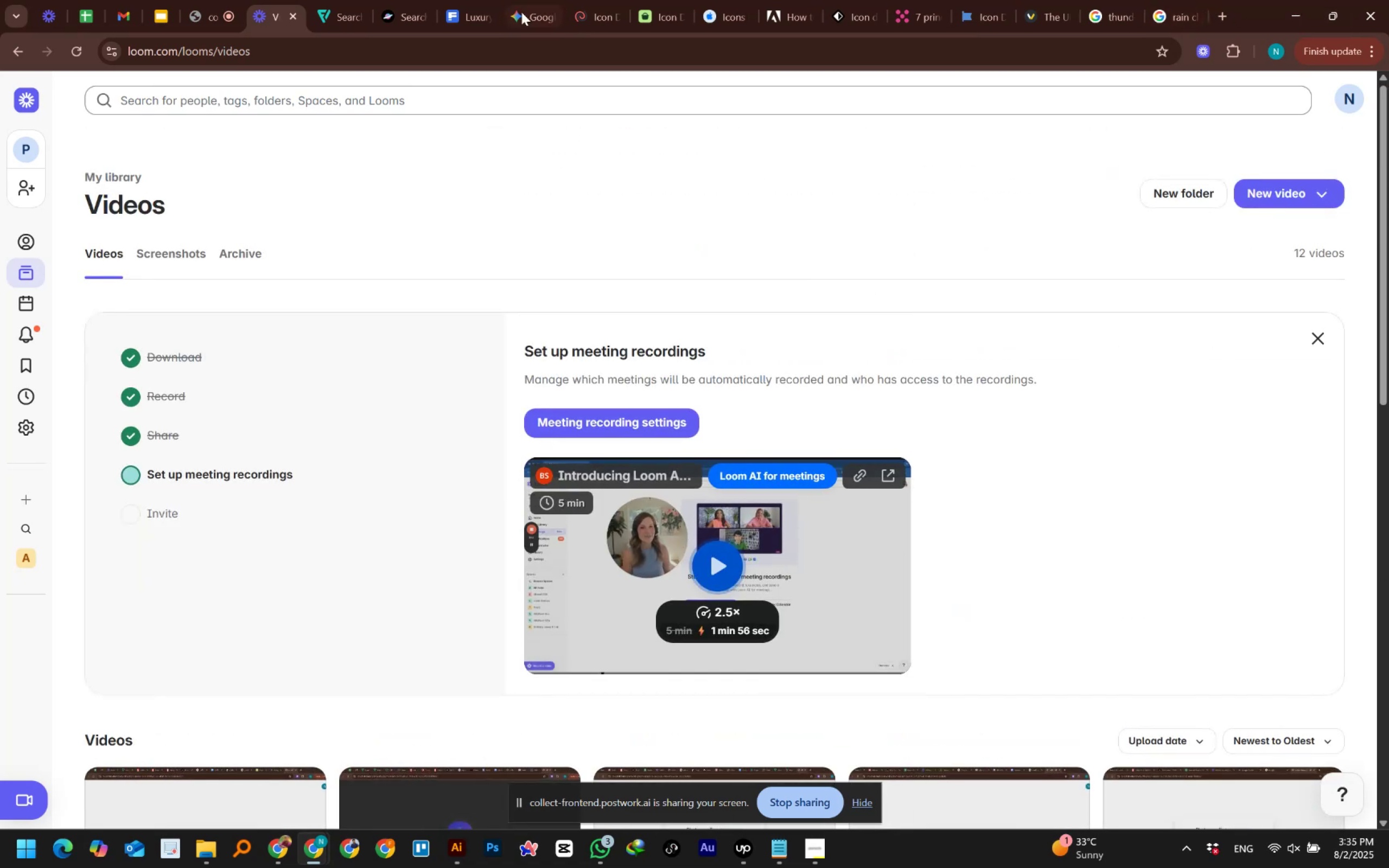 
left_click([337, 6])
 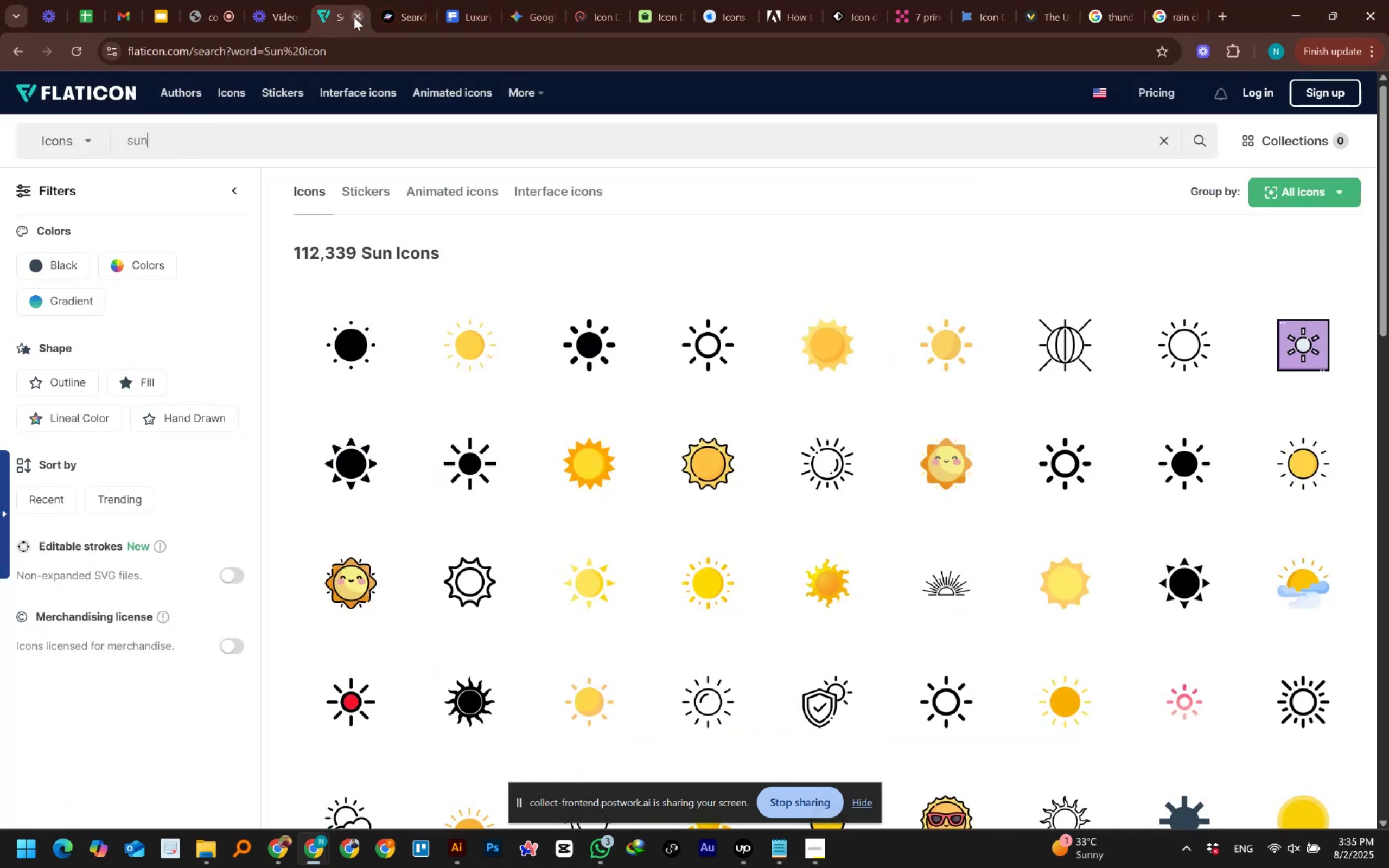 
left_click([354, 17])
 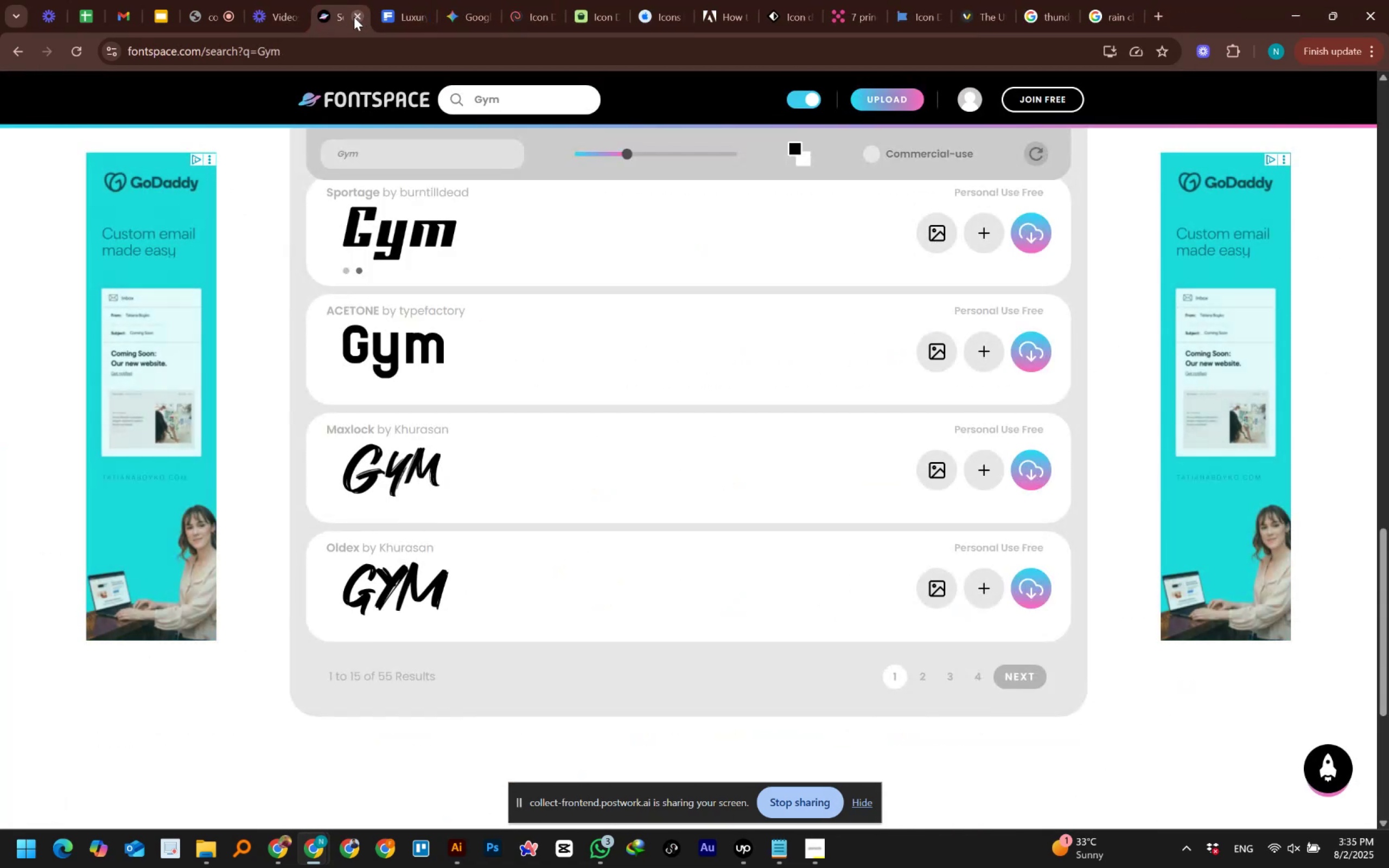 
key(Control+Shift+T)
 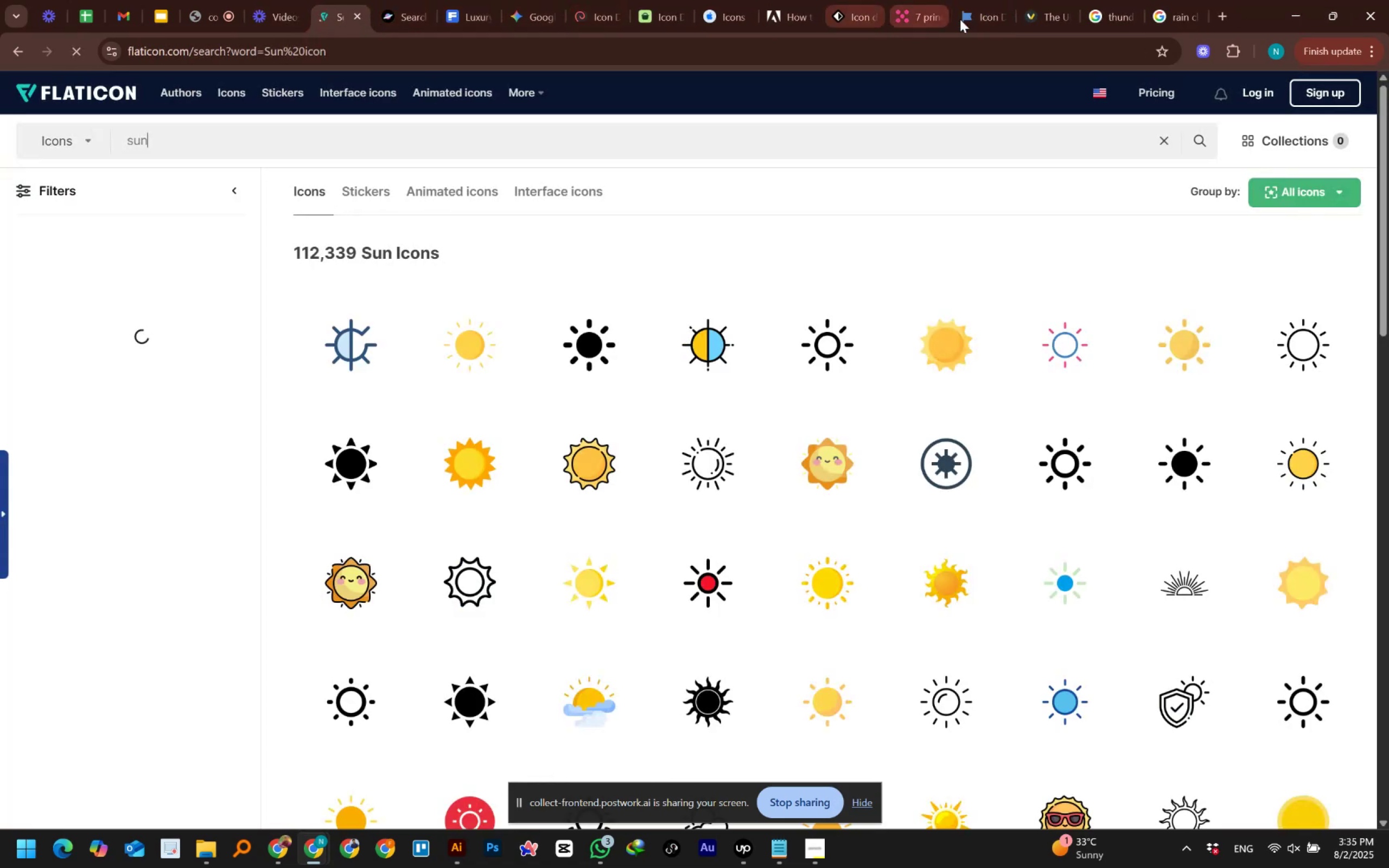 
left_click([1107, 12])
 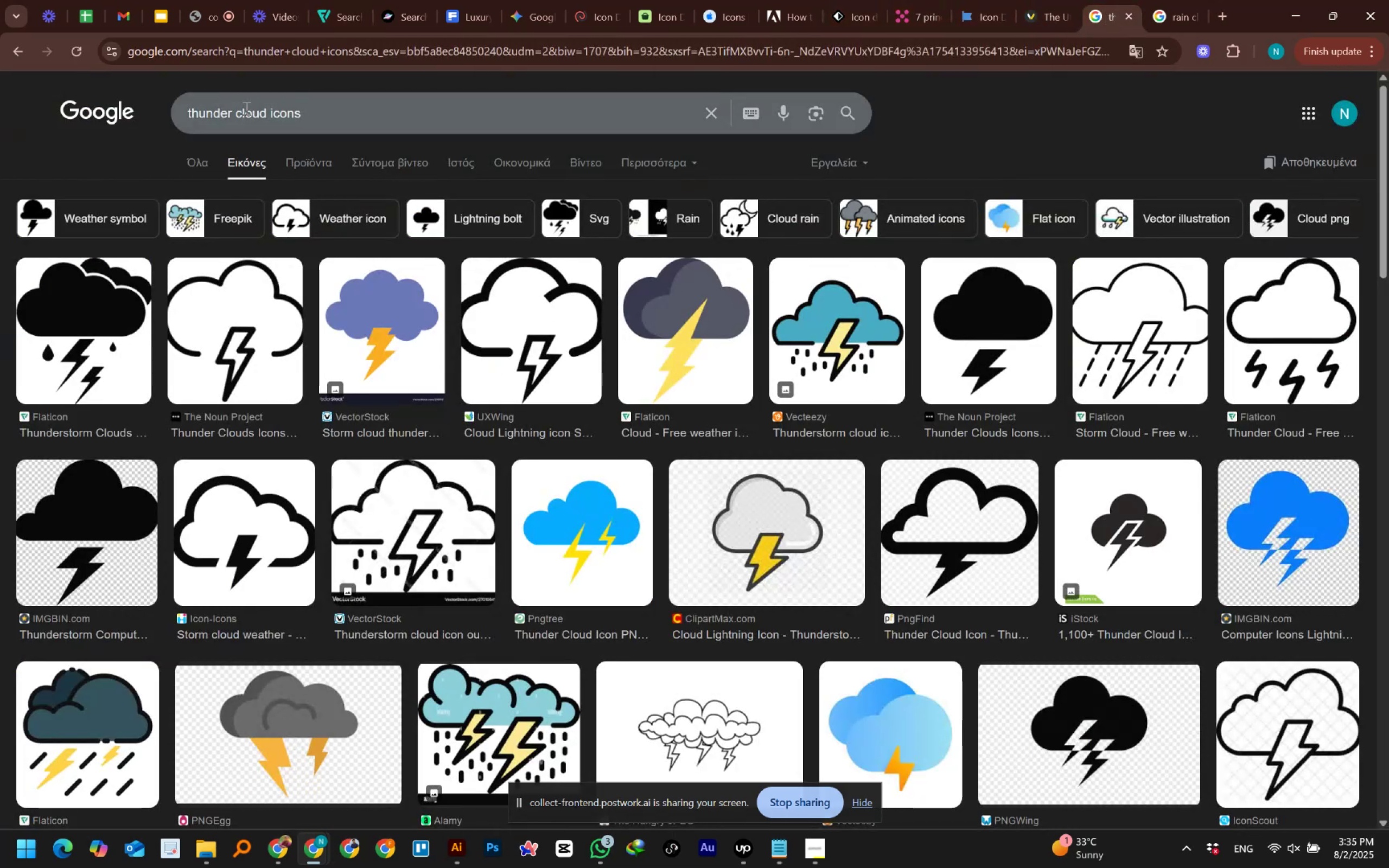 
left_click_drag(start_coordinate=[266, 108], to_coordinate=[119, 110])
 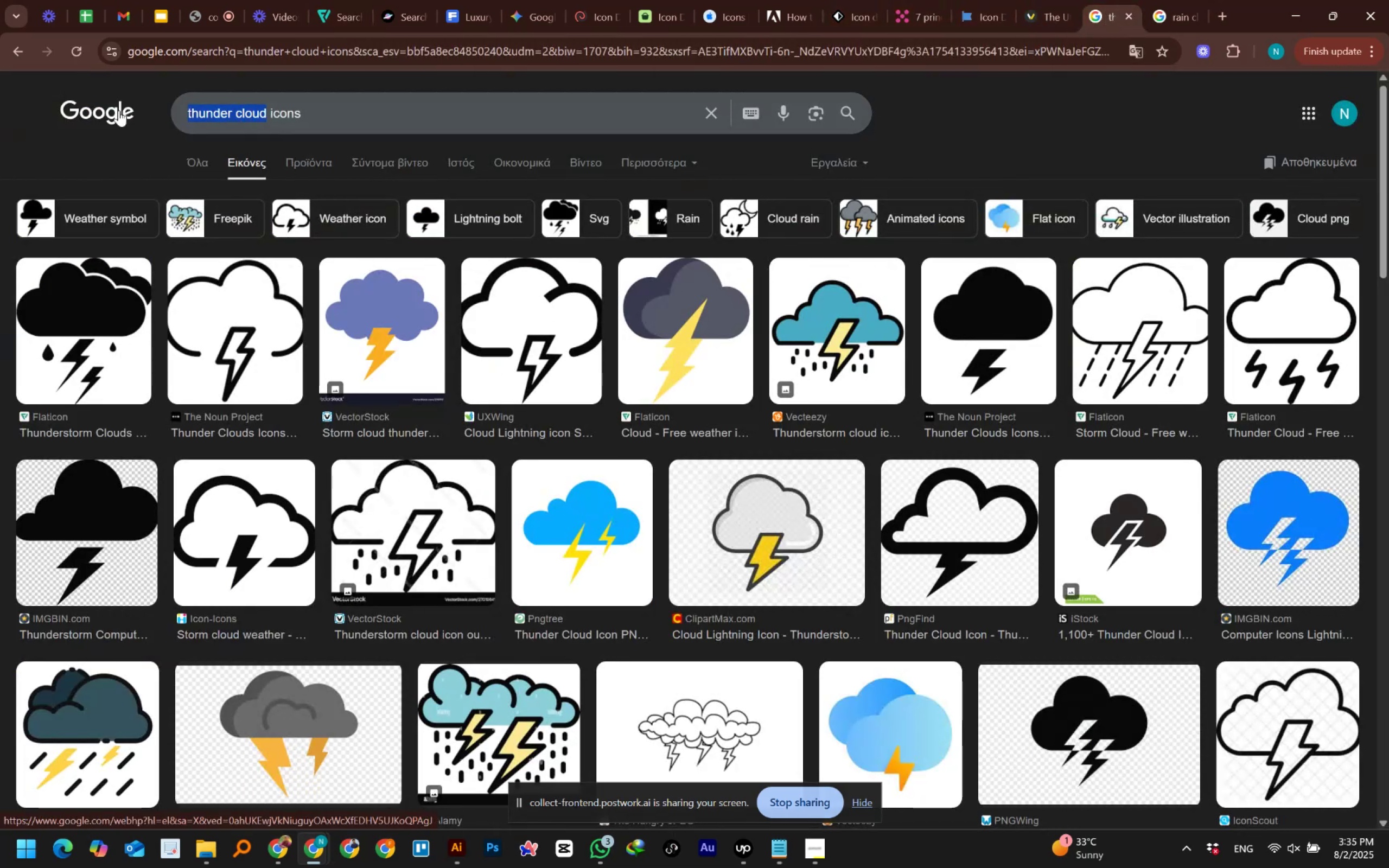 
key(Alt+Tab)
 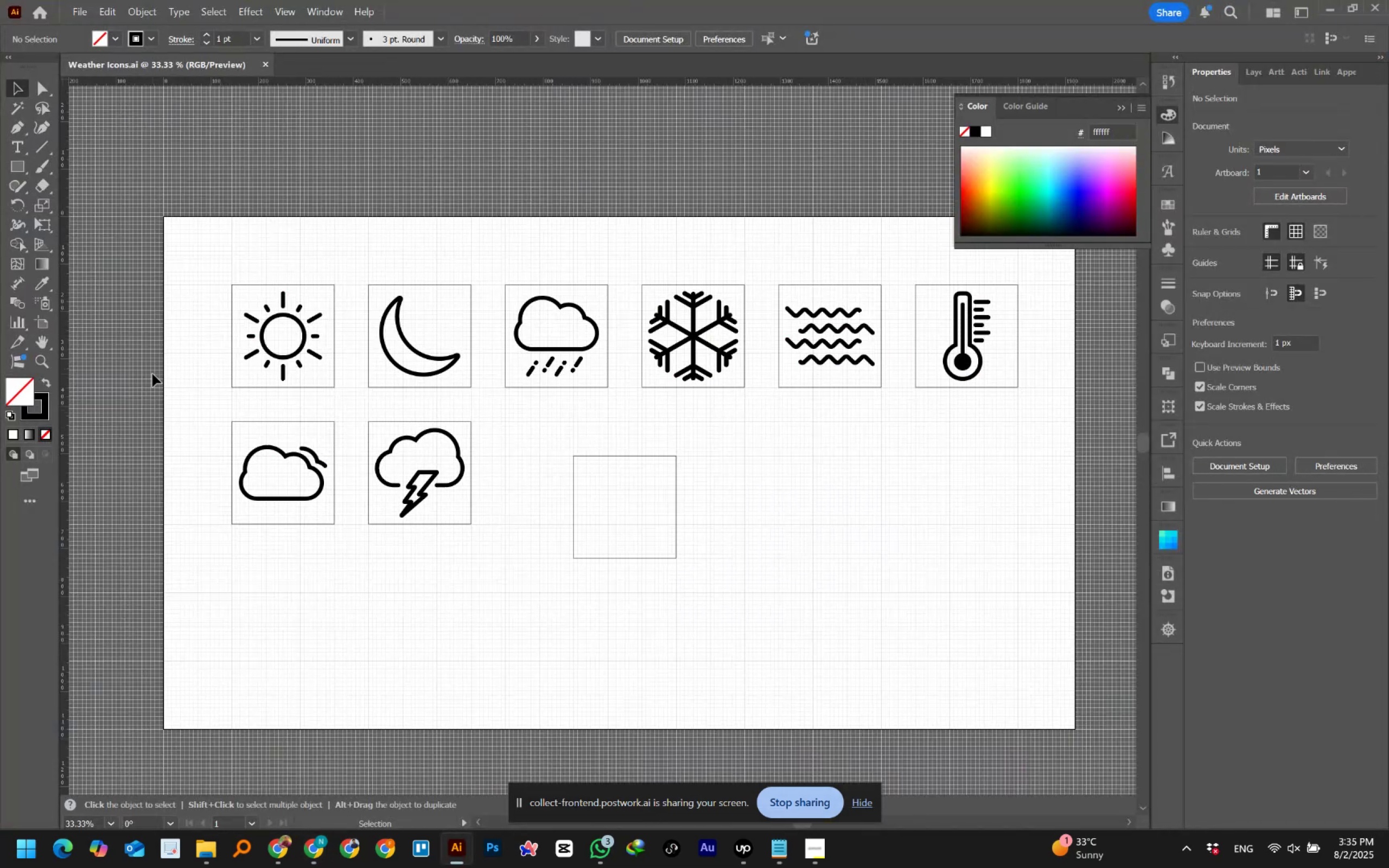 
left_click([52, 324])
 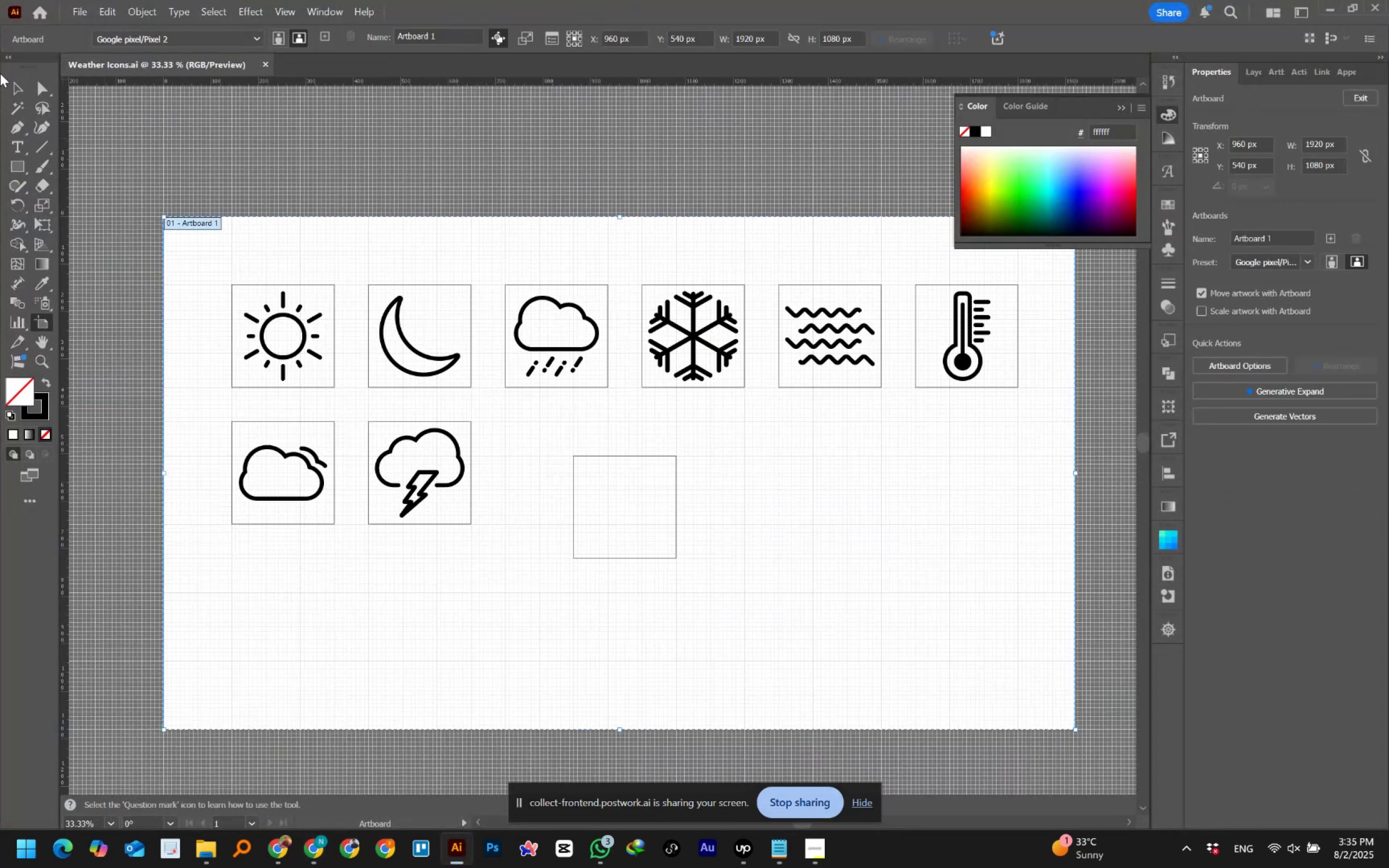 
left_click([16, 85])
 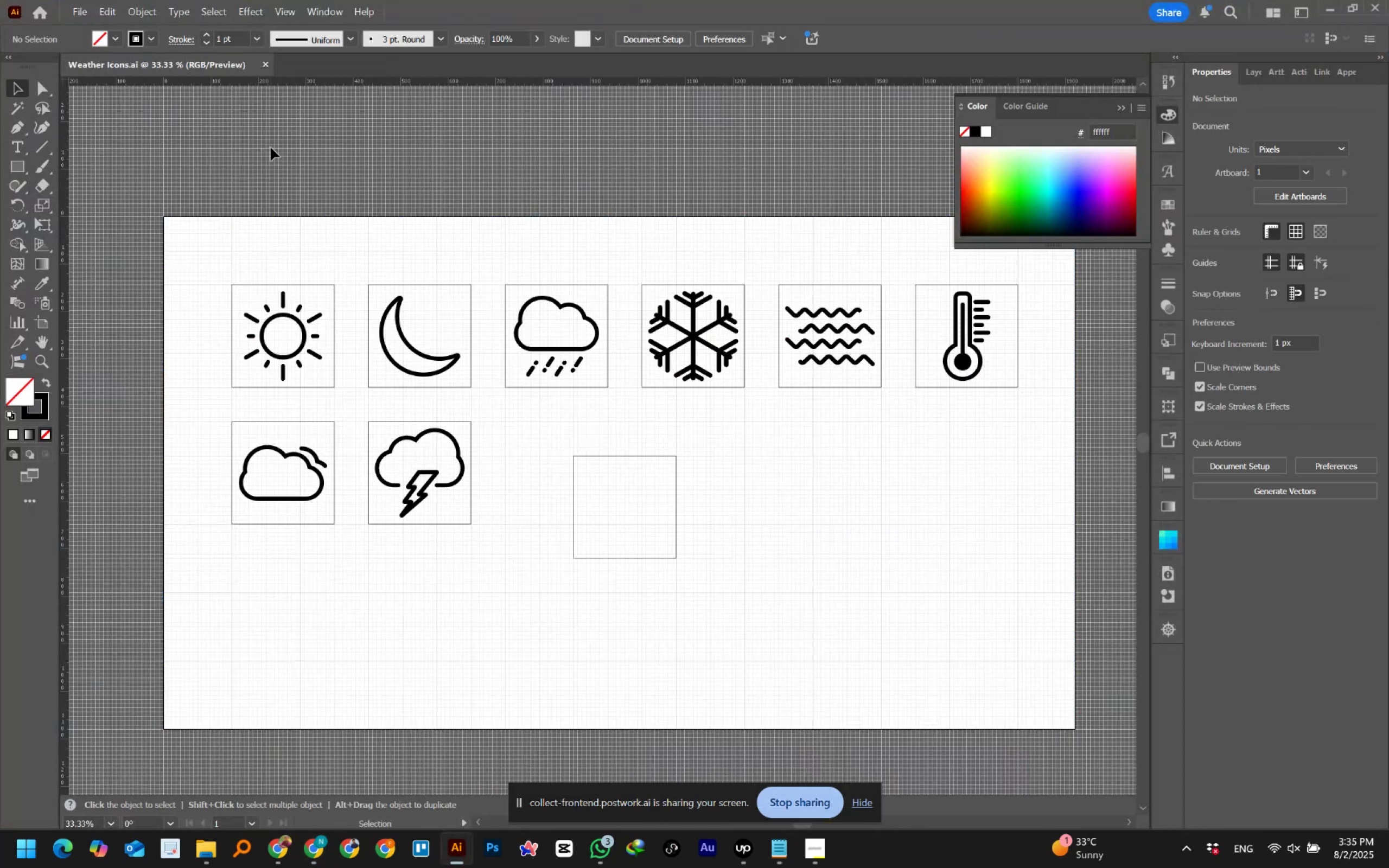 
left_click([271, 148])
 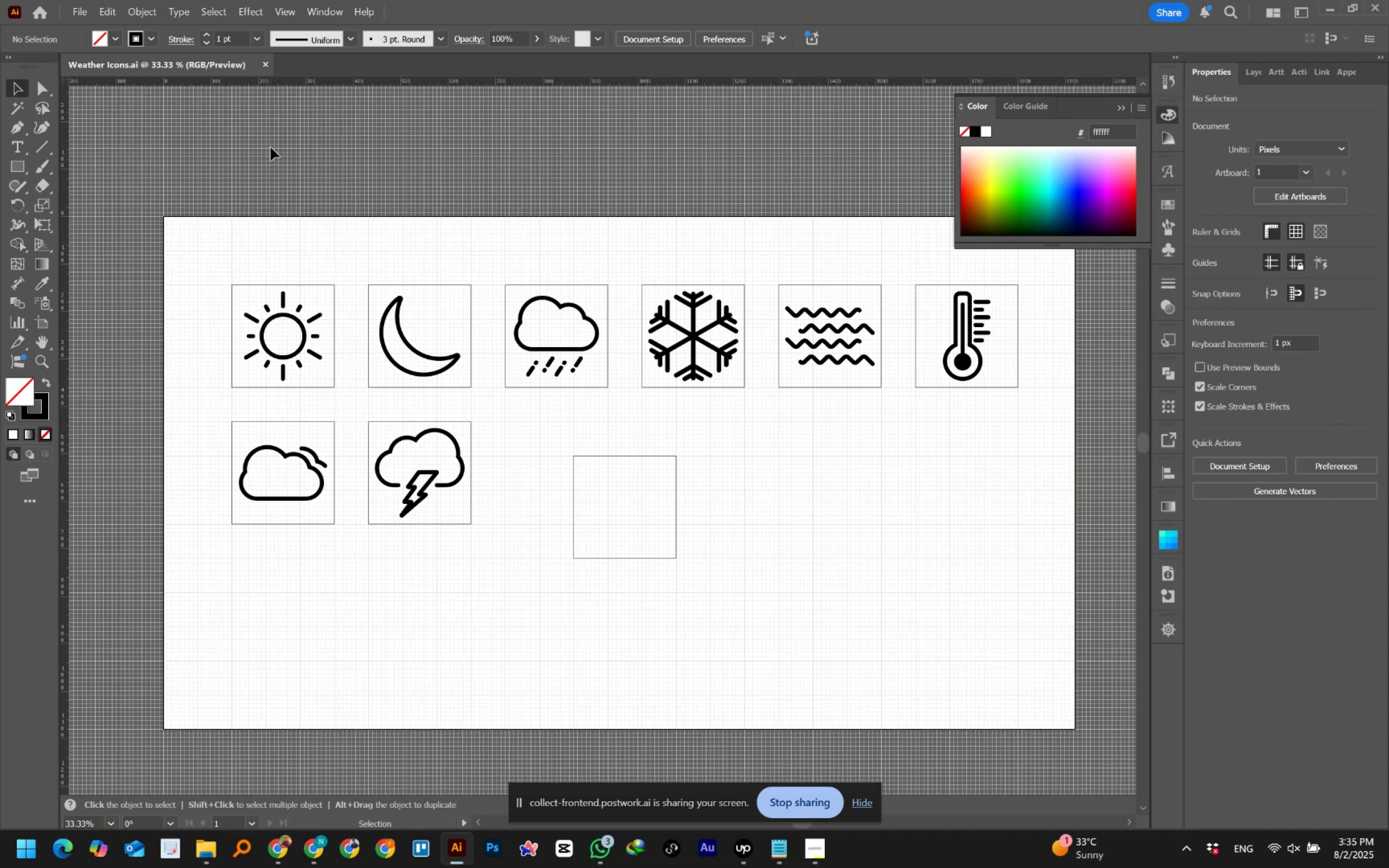 
key(Alt+Tab)
 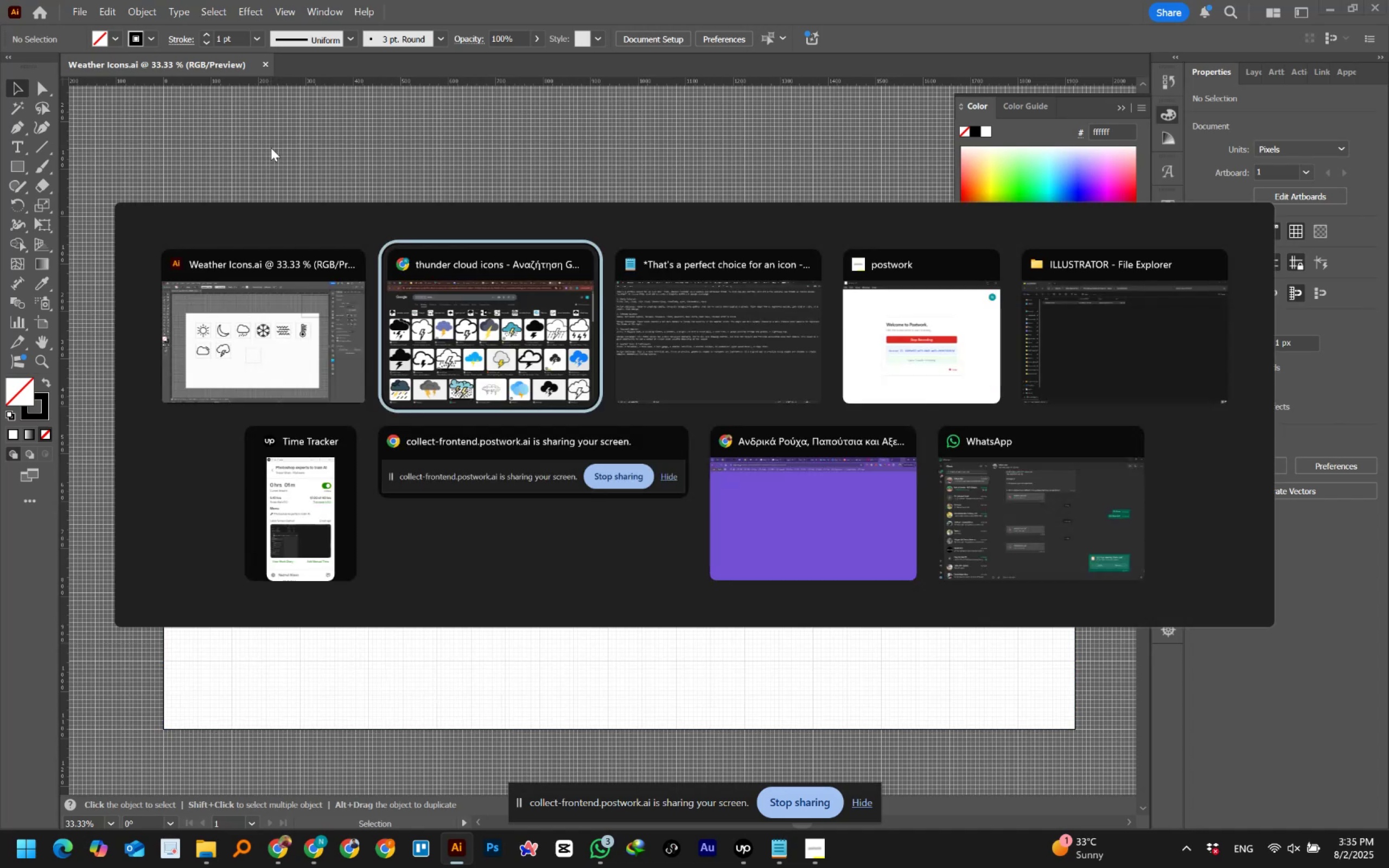 
key(Alt+Tab)
 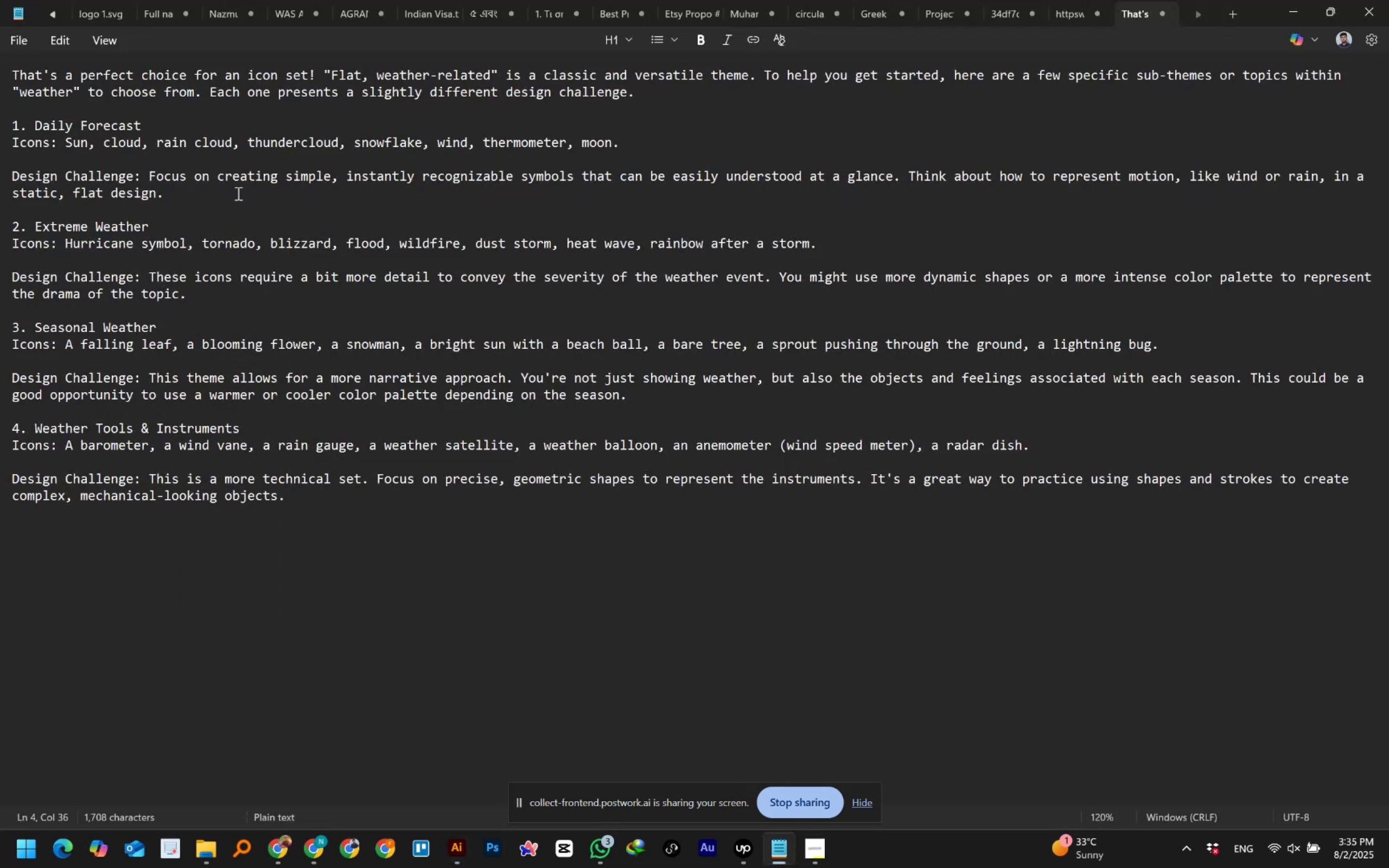 
key(Alt+AltLeft)
 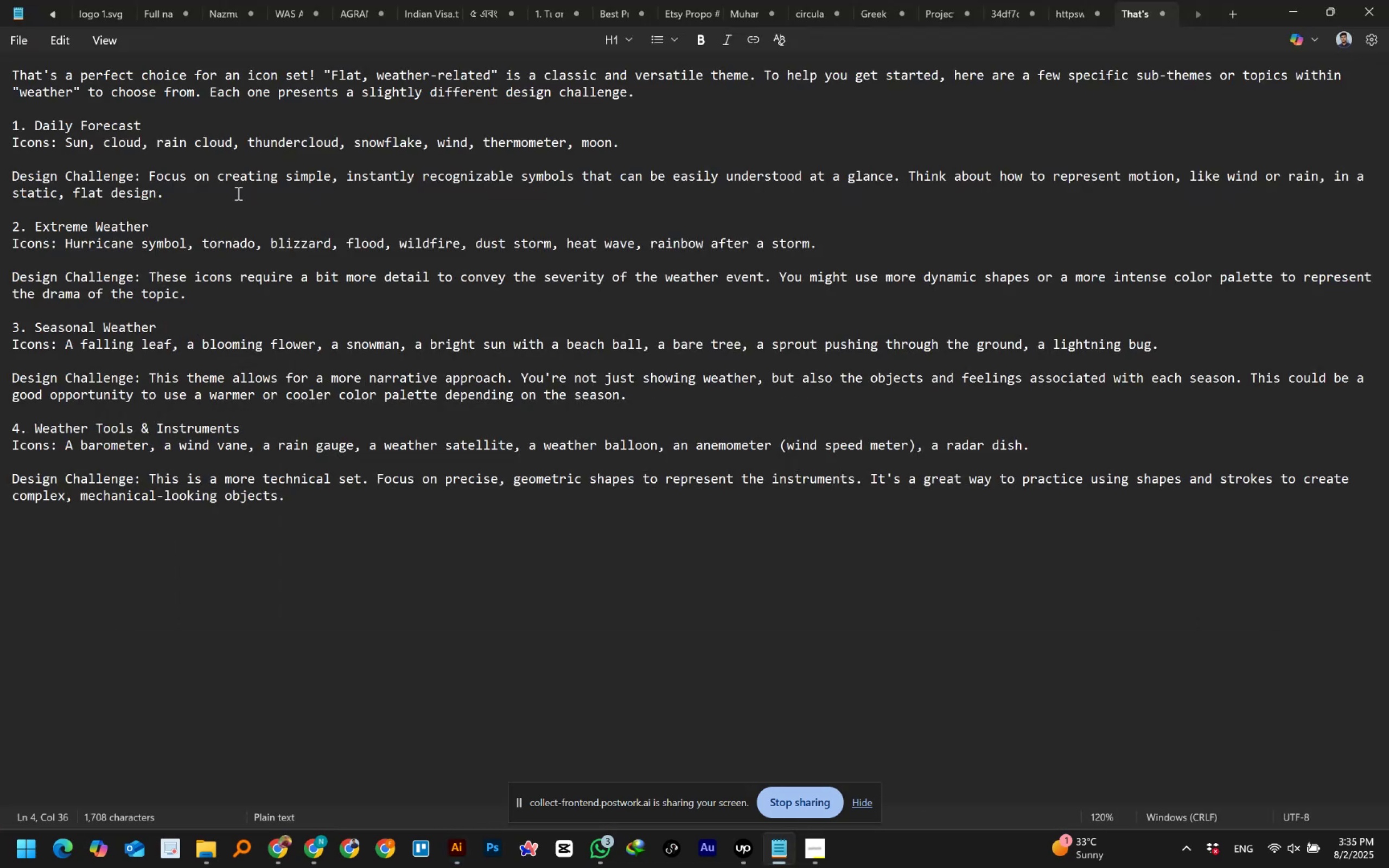 
key(Tab)
key(Tab)
key(Tab)
type(rainbow)
 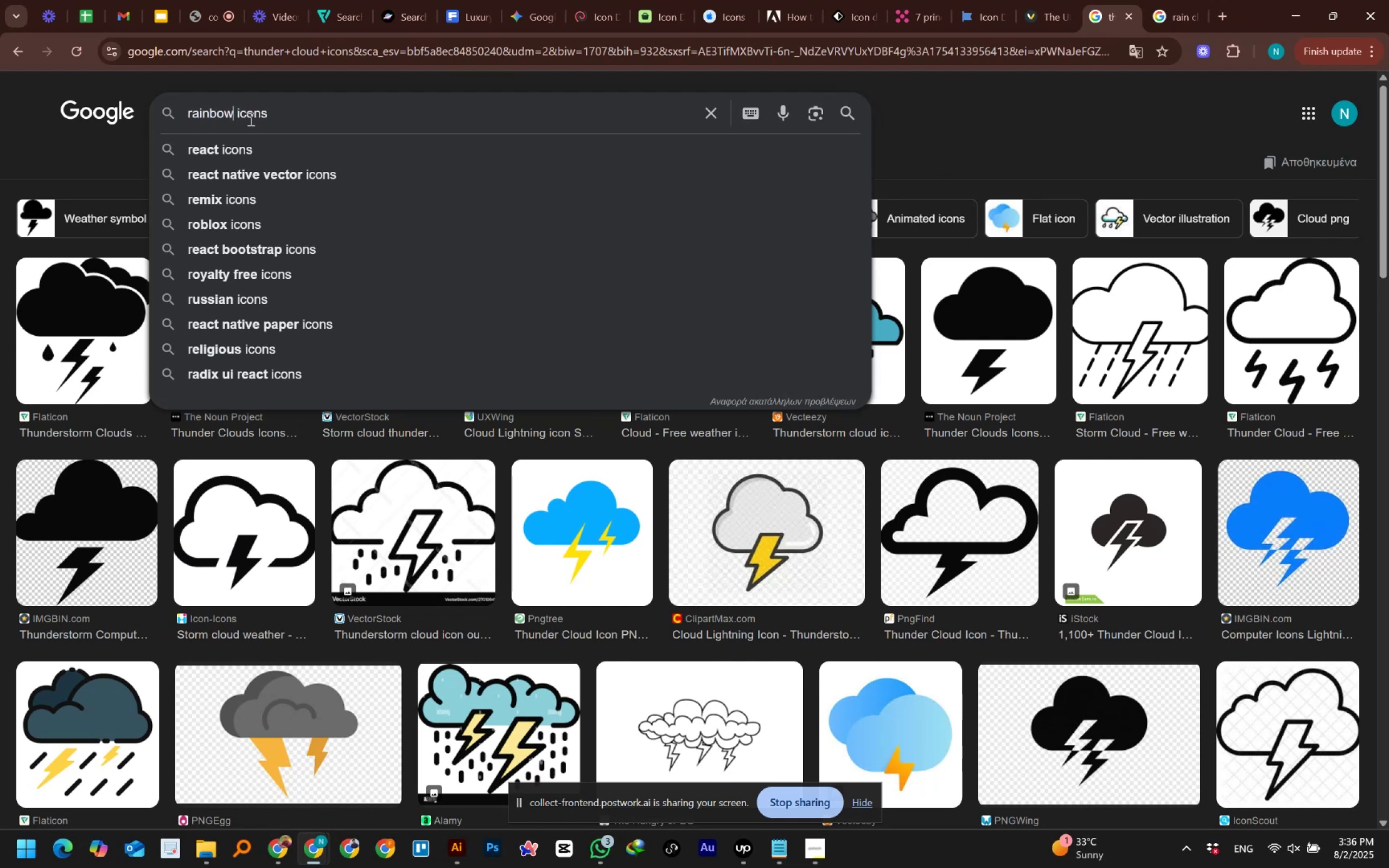 
hold_key(key=AltLeft, duration=0.98)
 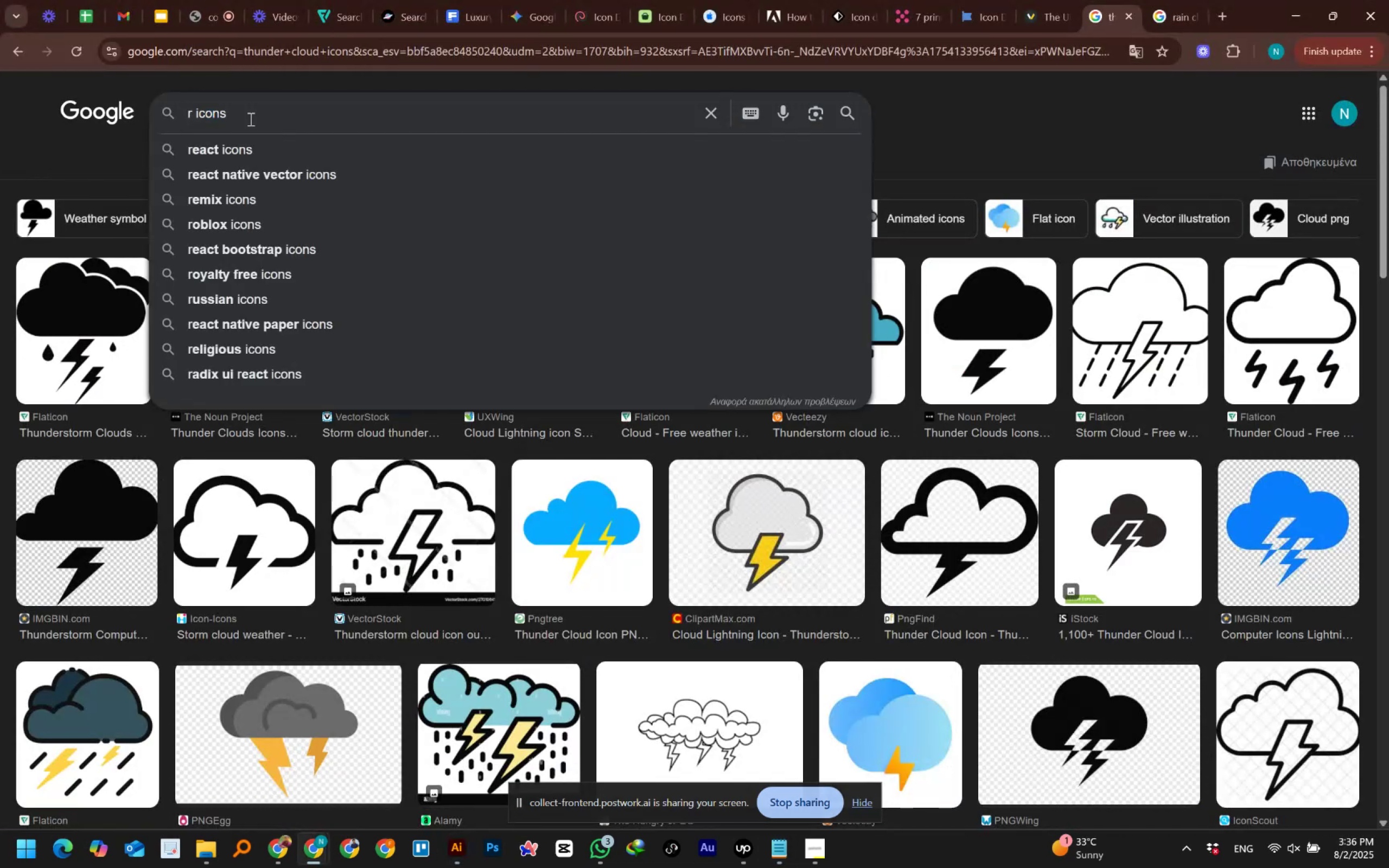 
key(Enter)
 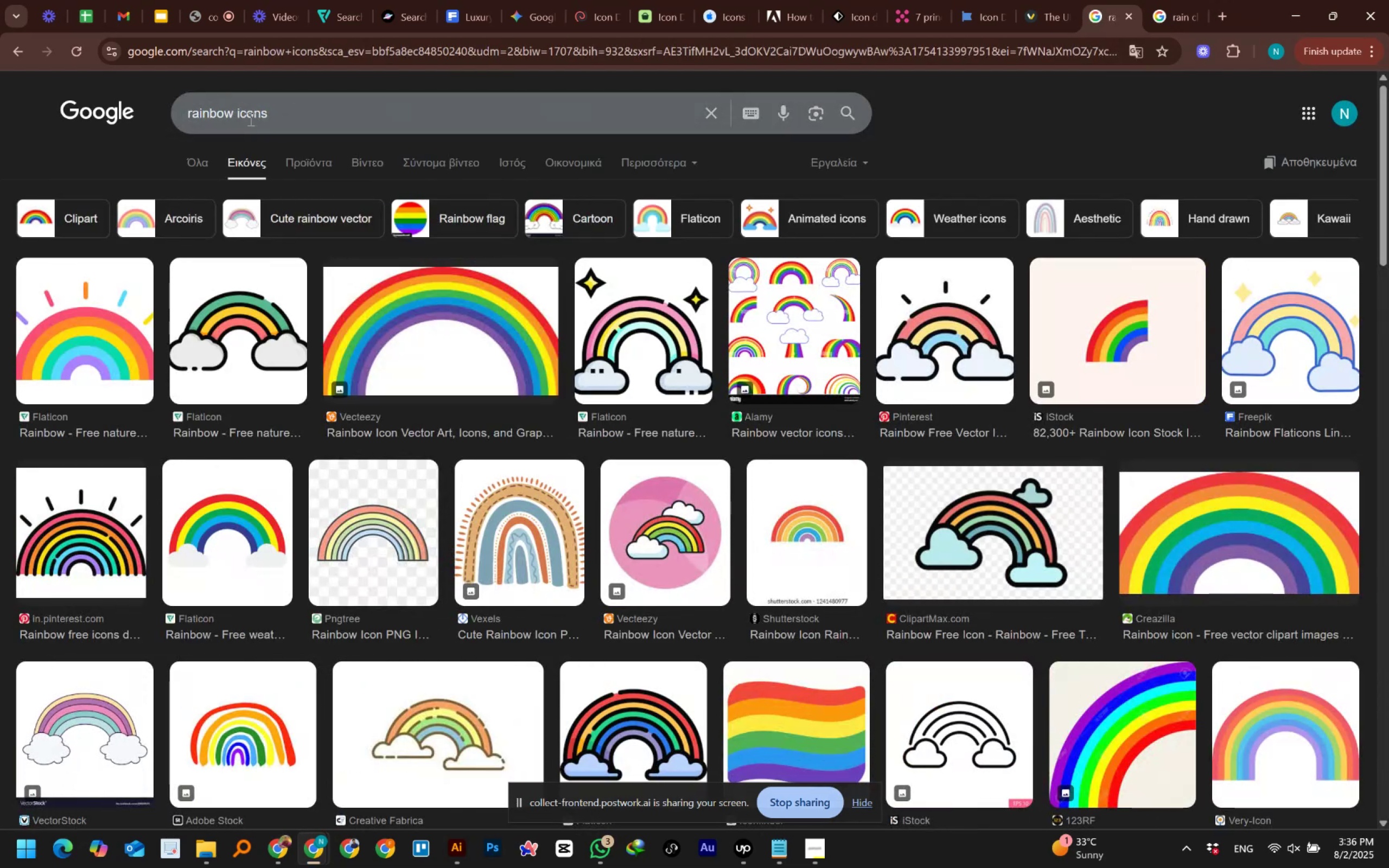 
wait(11.33)
 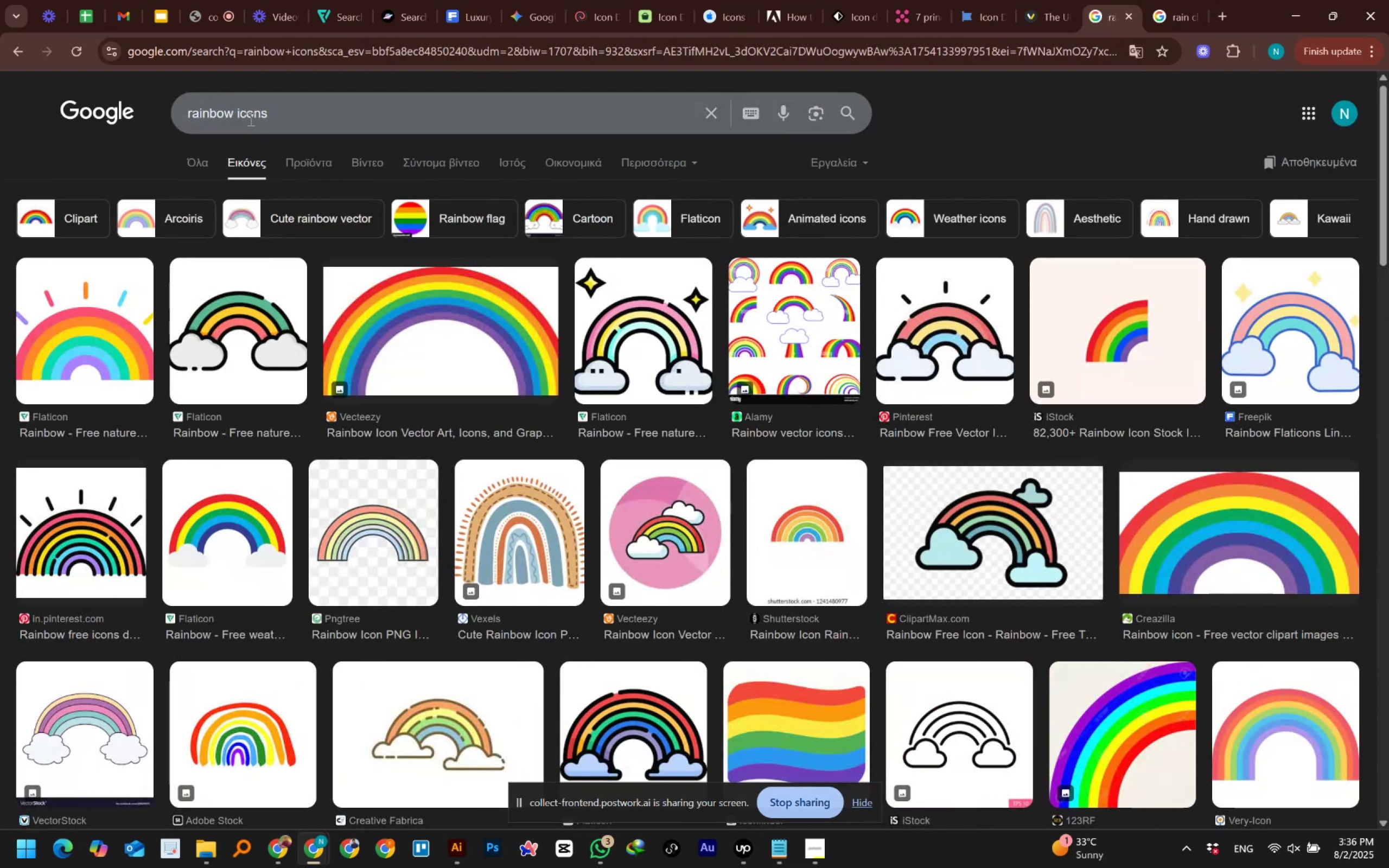 
scroll: coordinate [244, 85], scroll_direction: down, amount: 8.0
 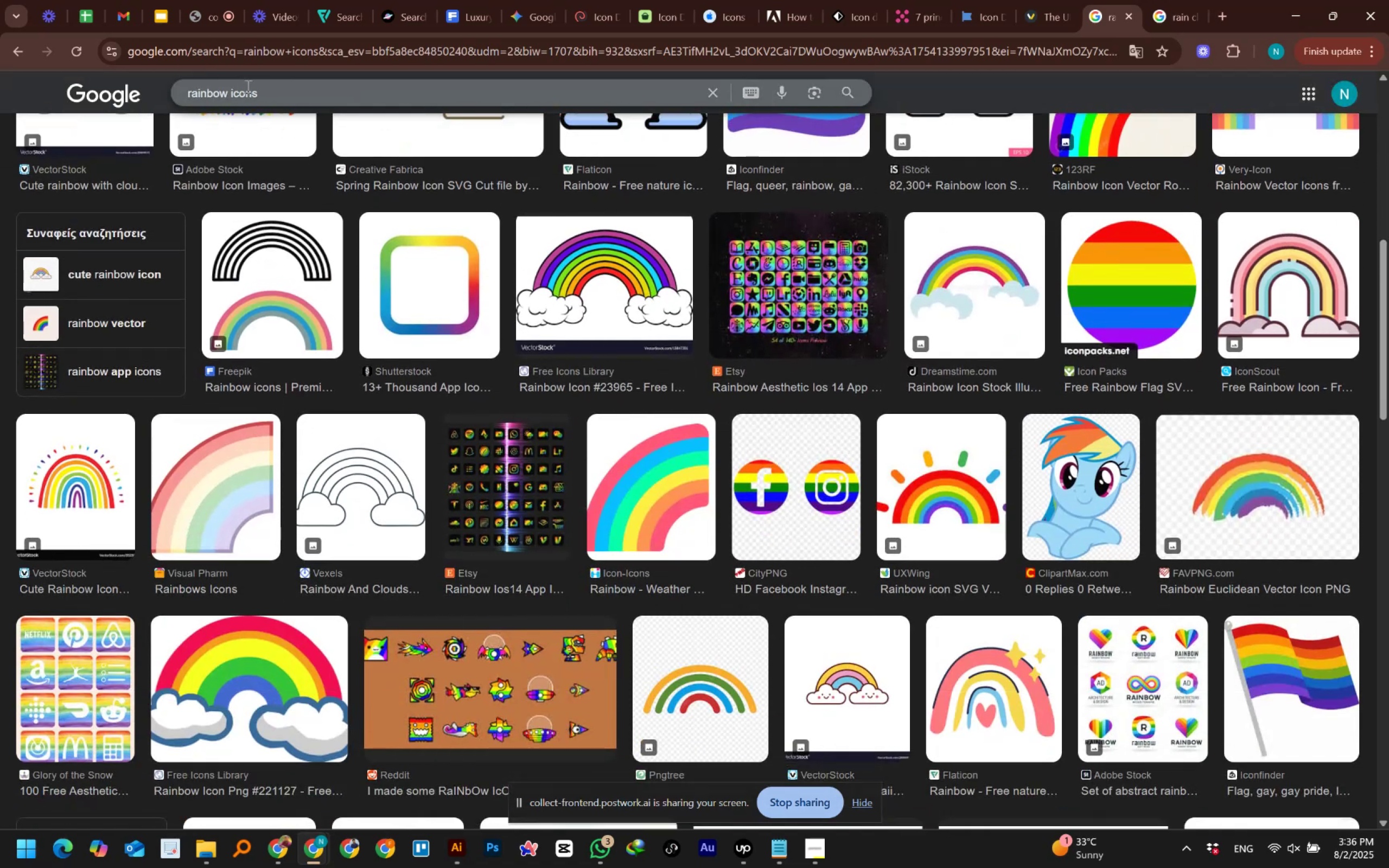 
scroll: coordinate [248, 99], scroll_direction: up, amount: 2.0
 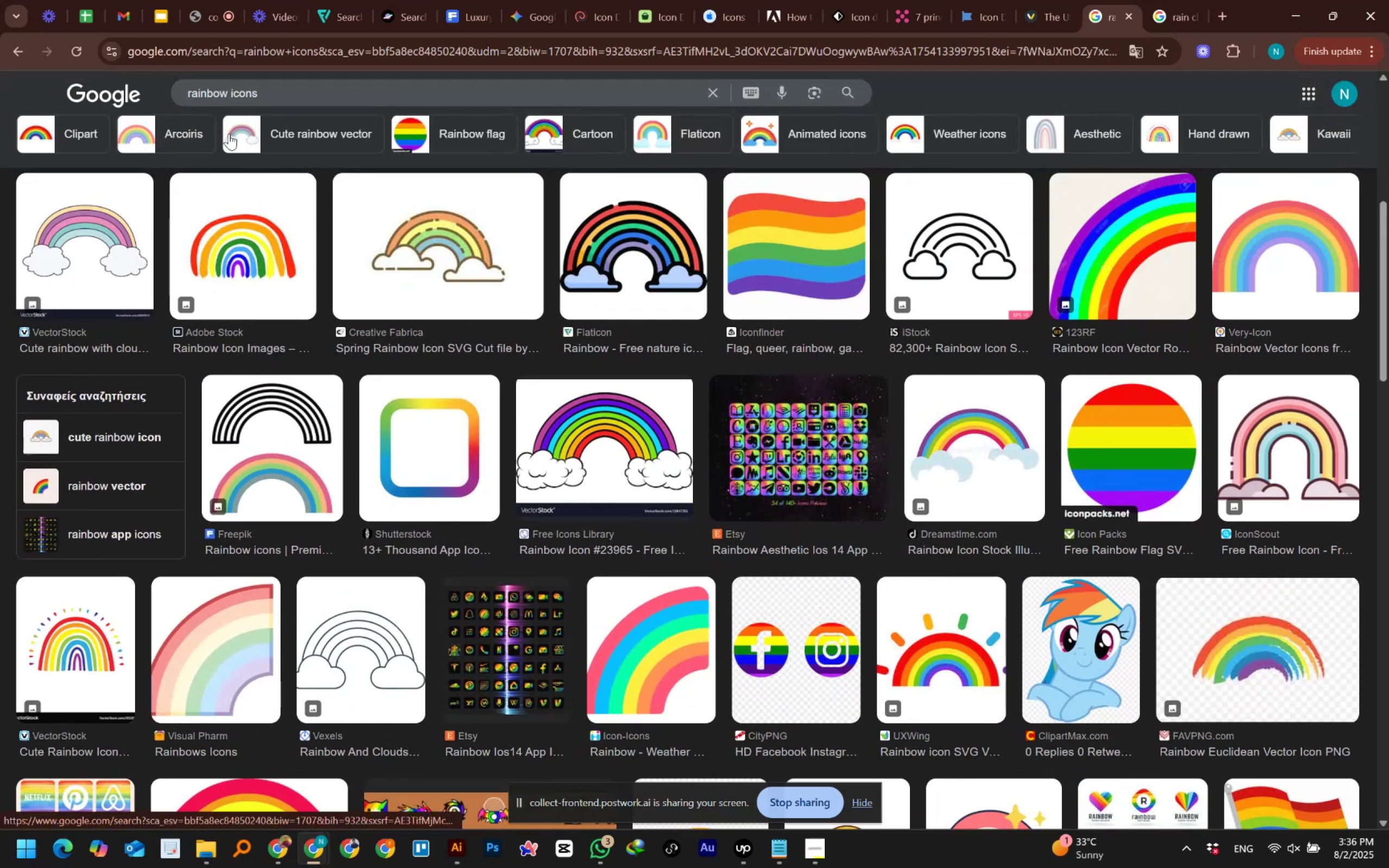 
scroll: coordinate [237, 126], scroll_direction: down, amount: 6.0
 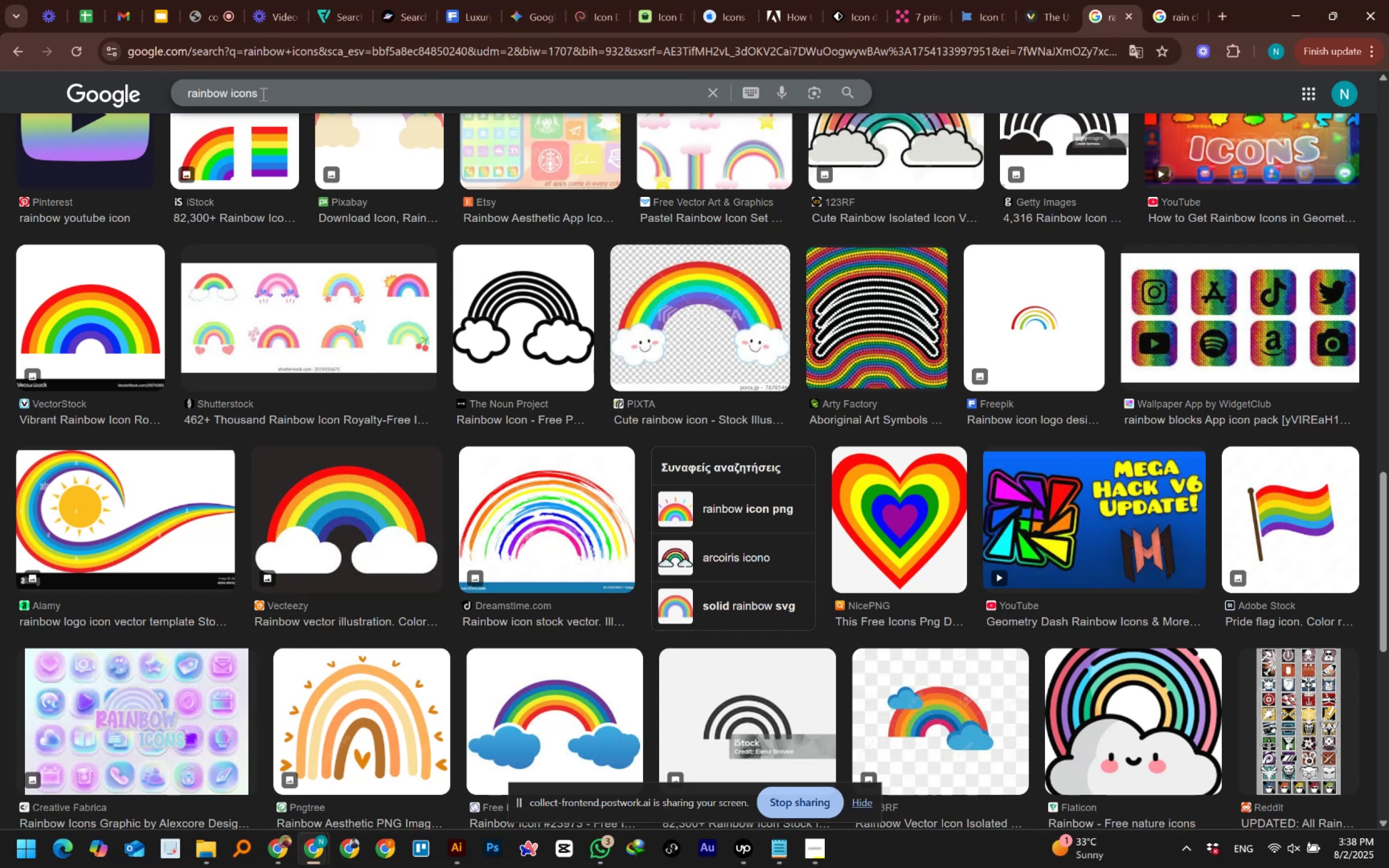 
wait(155.14)
 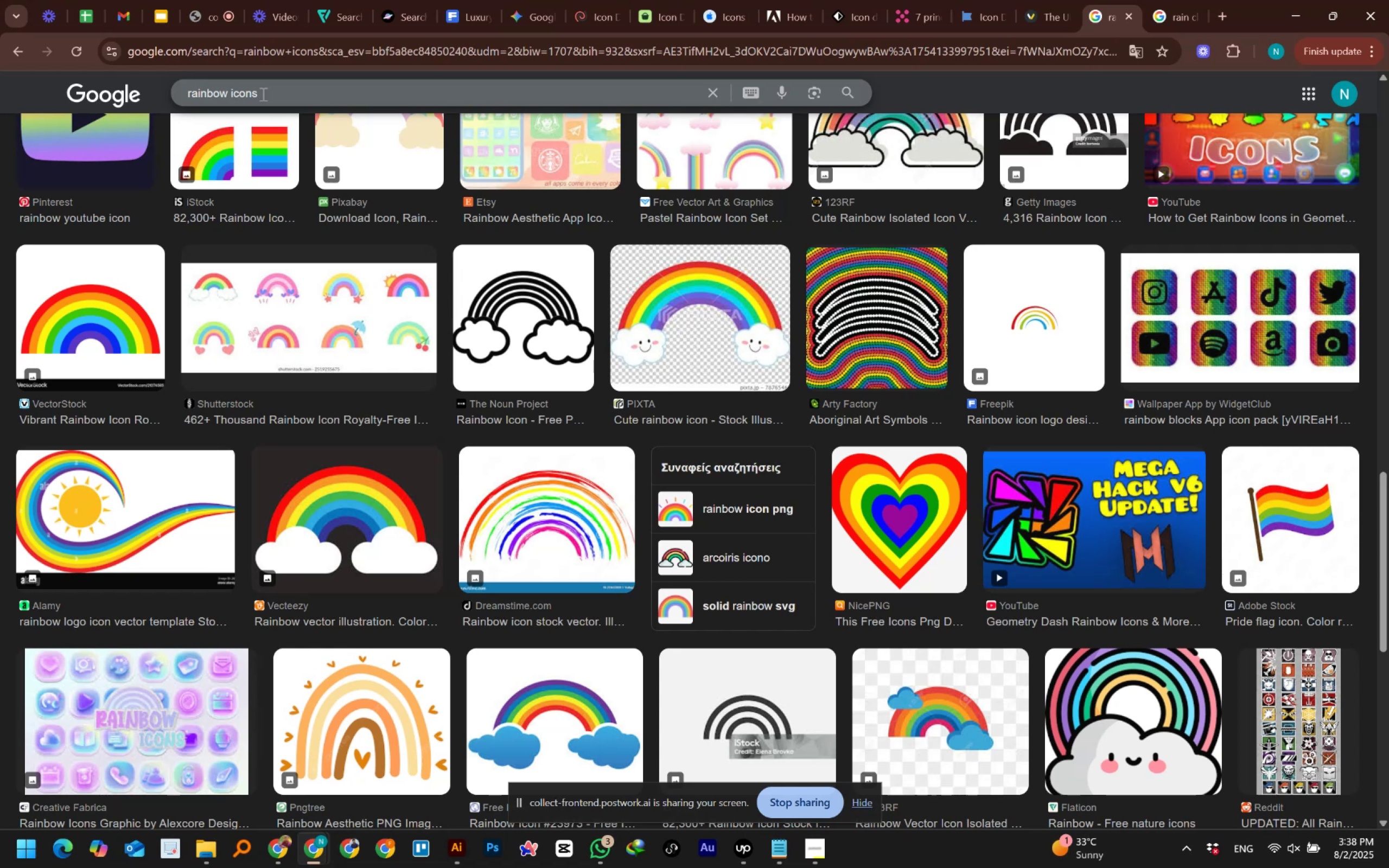 
scroll: coordinate [257, 365], scroll_direction: up, amount: 20.0
 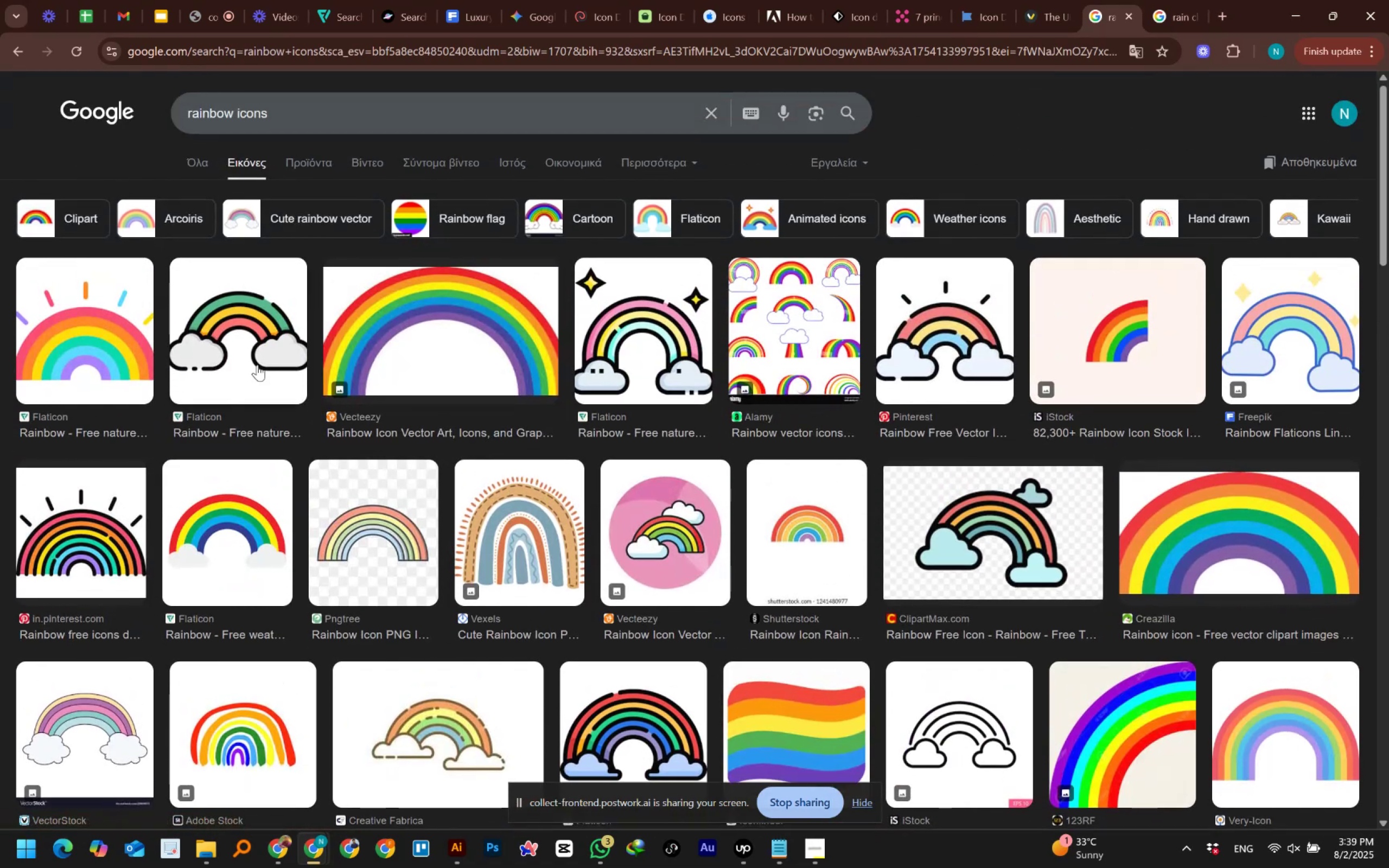 
scroll: coordinate [257, 365], scroll_direction: down, amount: 1.0
 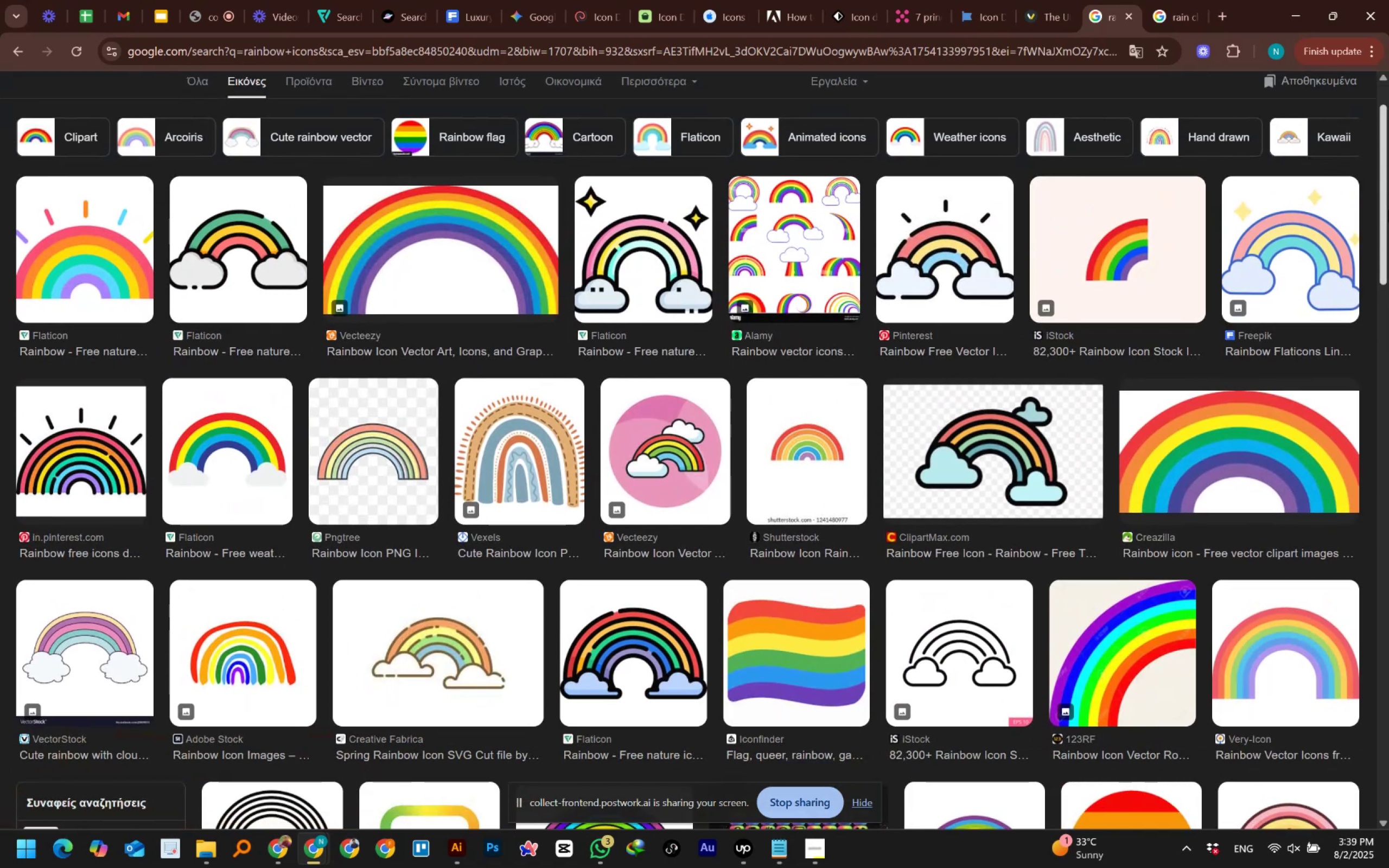 
key(PrintScreen)
 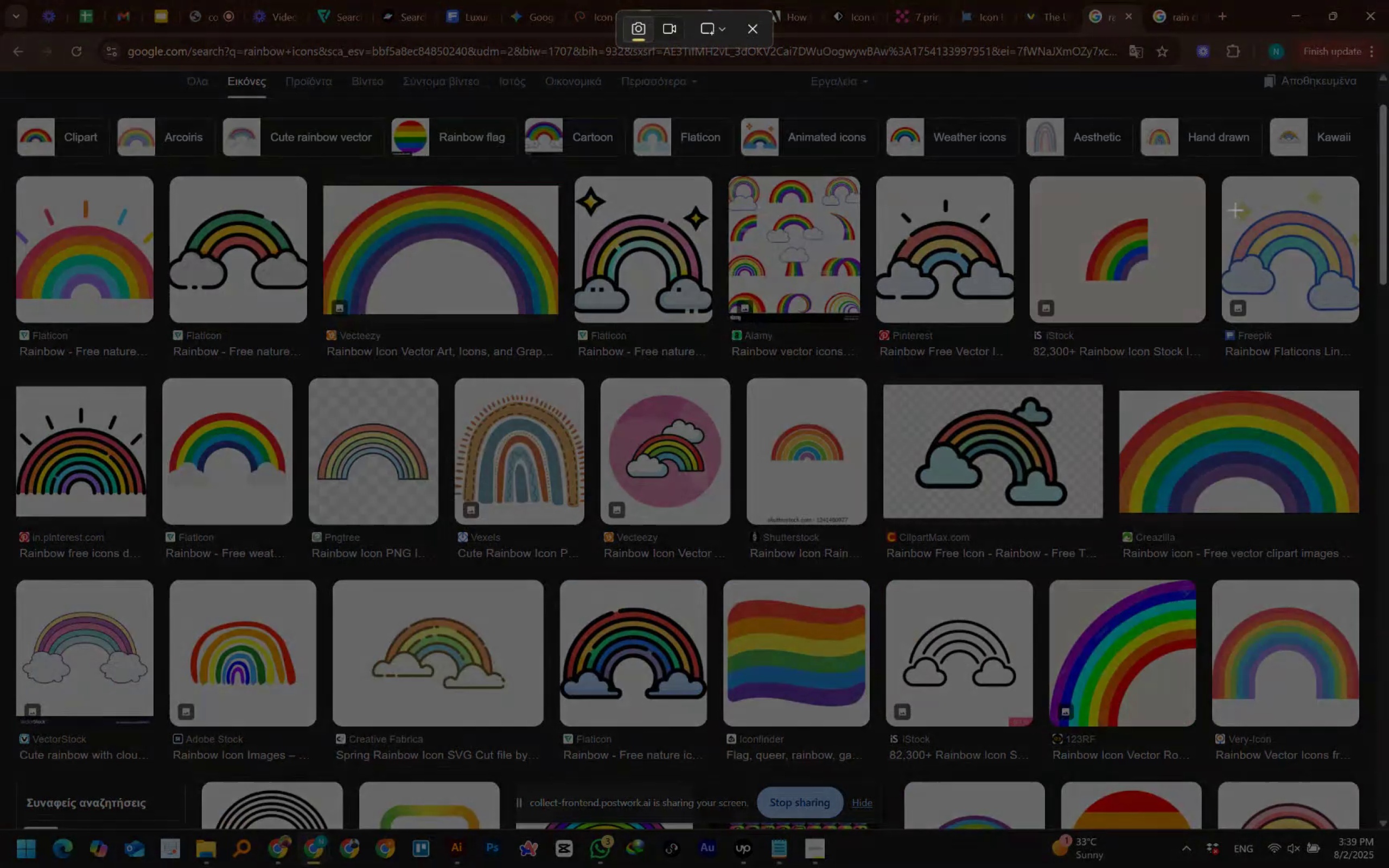 
left_click_drag(start_coordinate=[0, 85], to_coordinate=[1388, 815])
 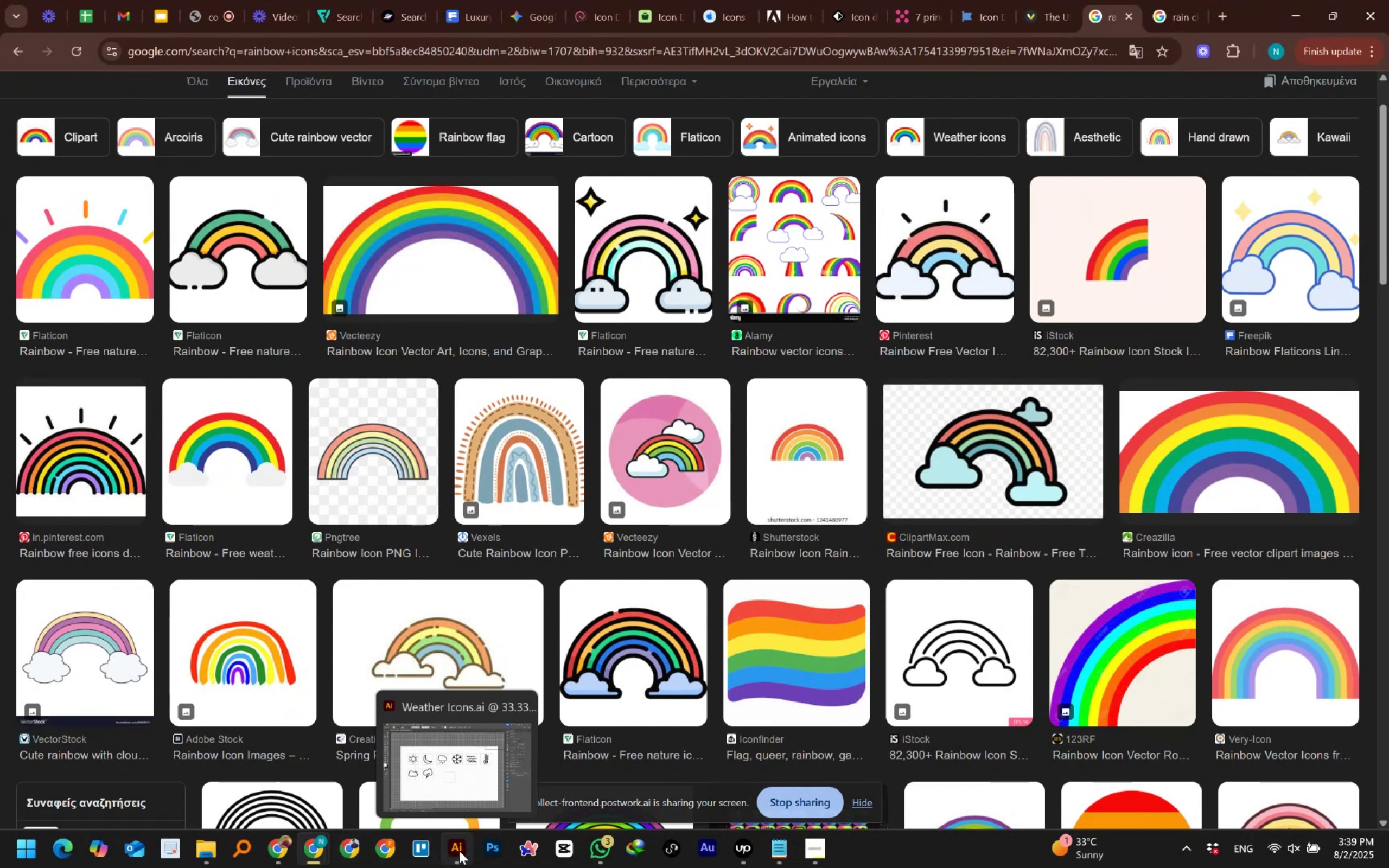 
left_click([459, 851])
 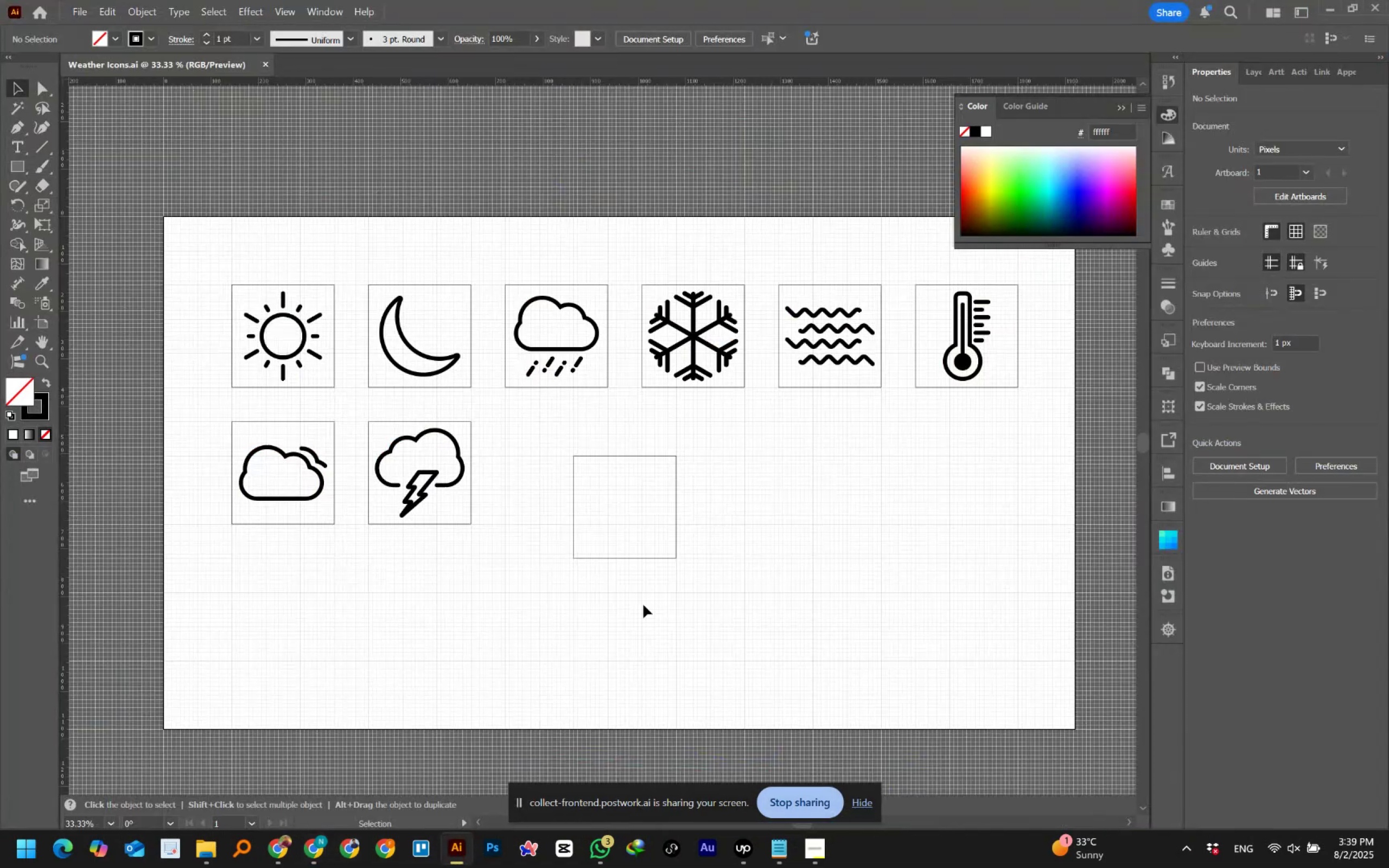 
left_click([677, 557])
 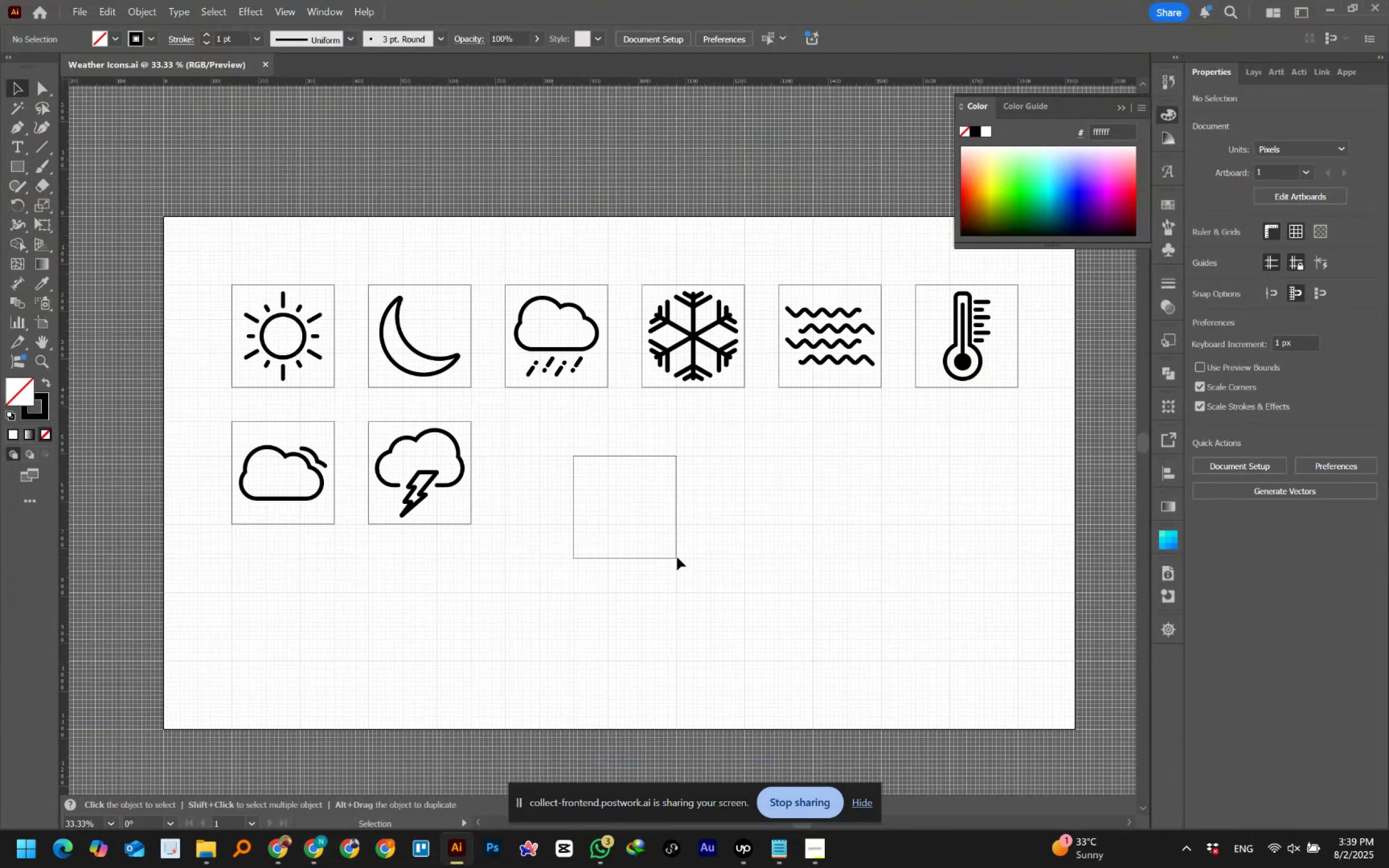 
scroll: coordinate [677, 557], scroll_direction: down, amount: 7.0
 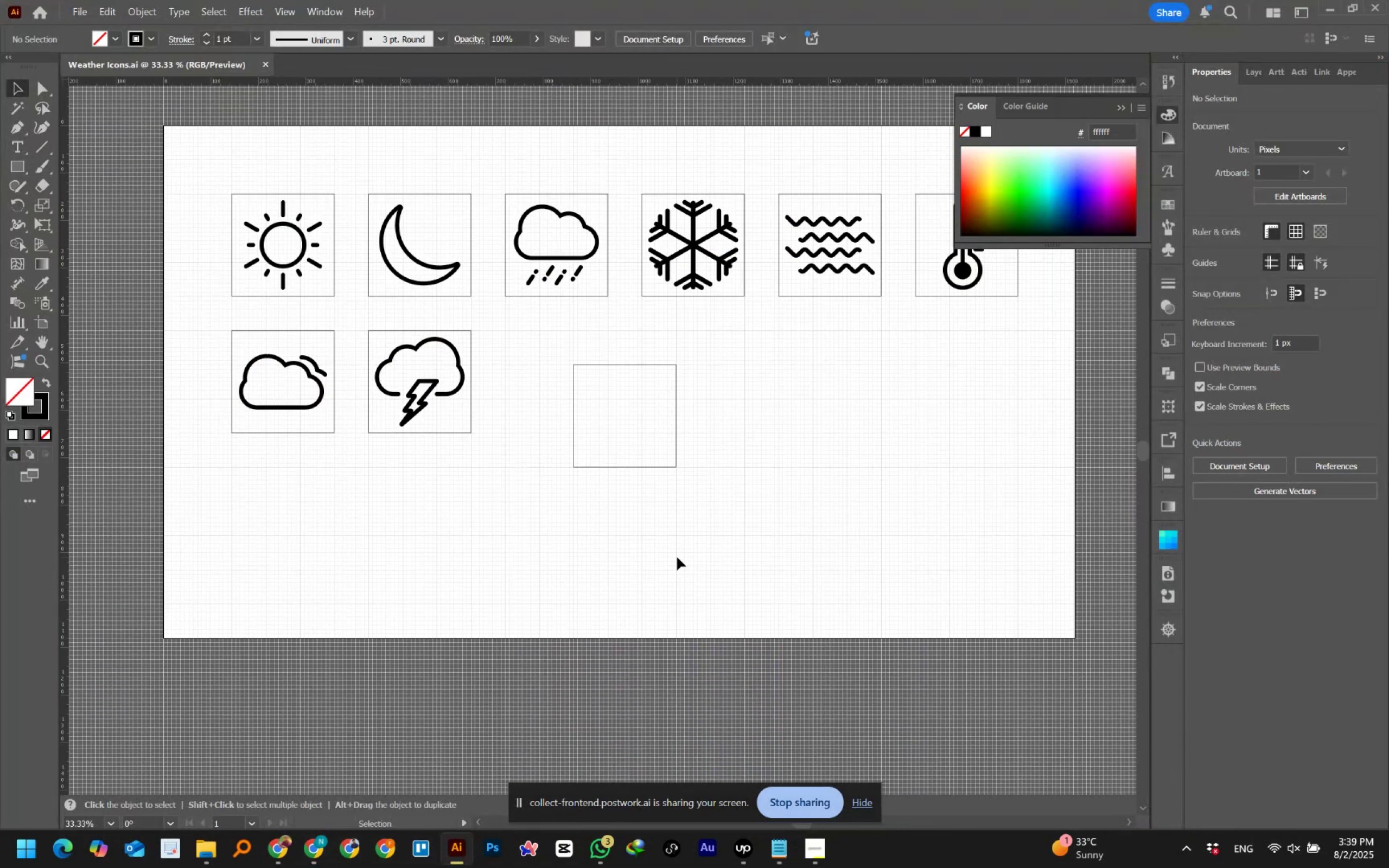 
scroll: coordinate [677, 557], scroll_direction: up, amount: 9.0
 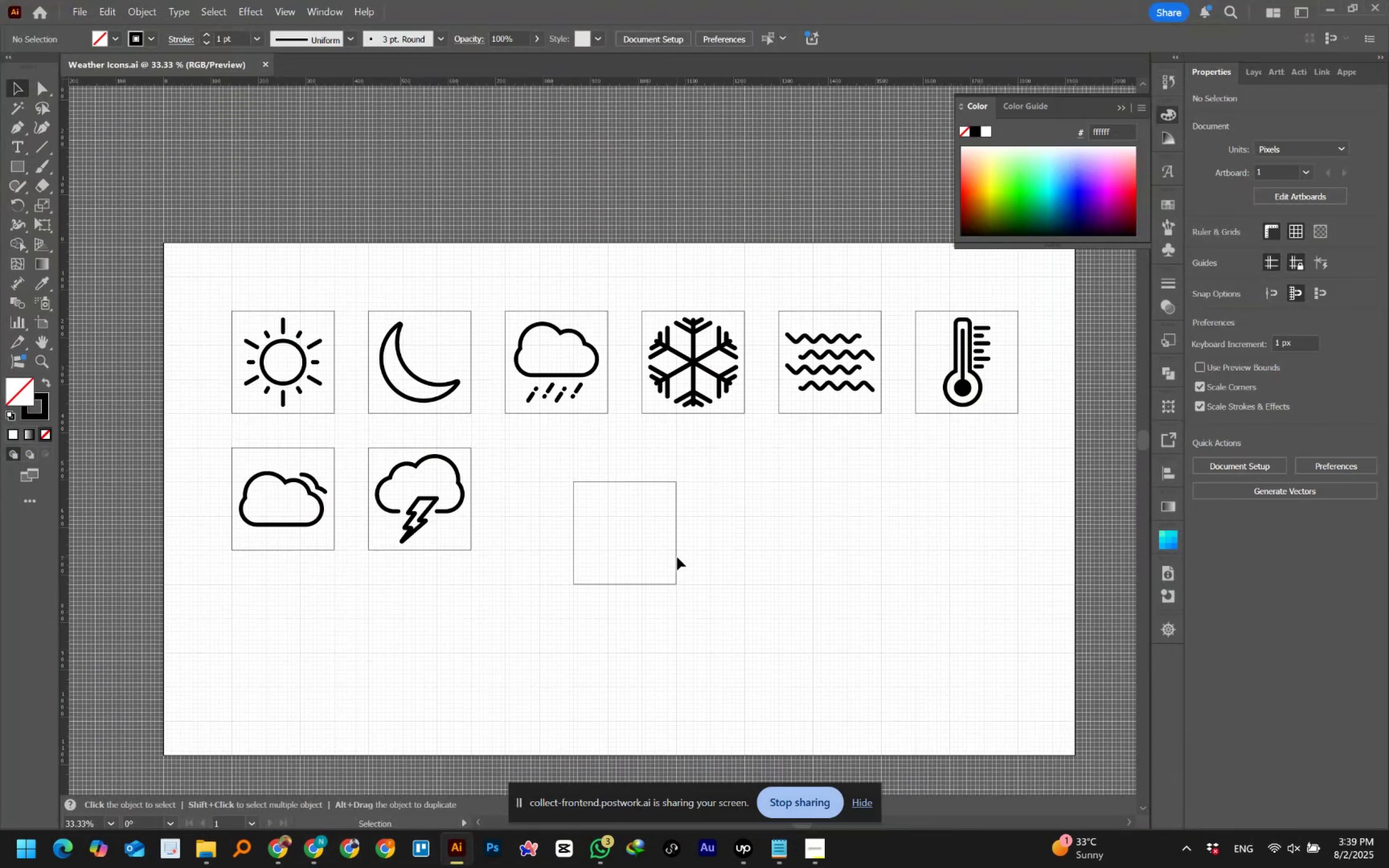 
key(Control+V)
 